 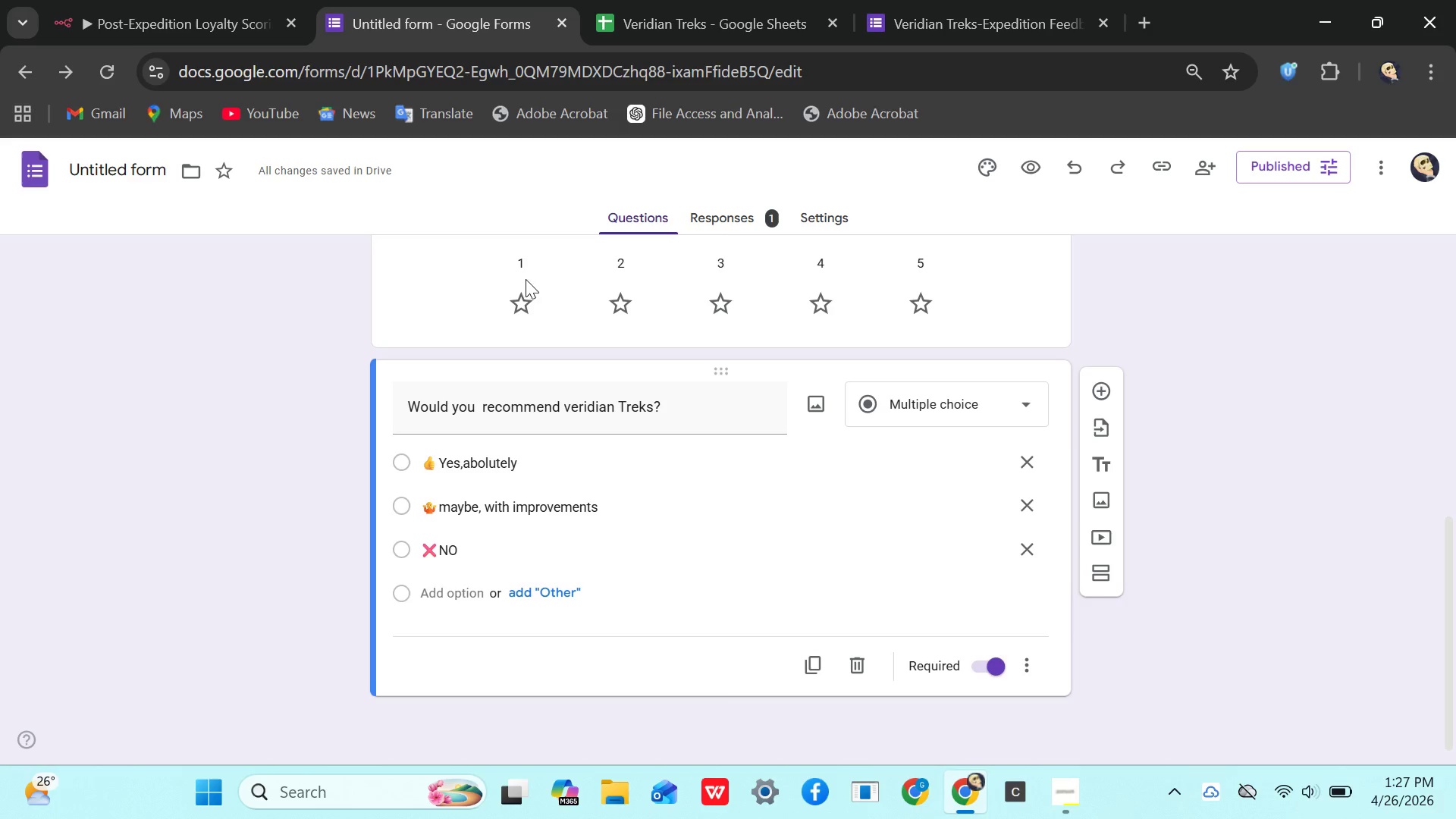 
mouse_move([913, 463])
 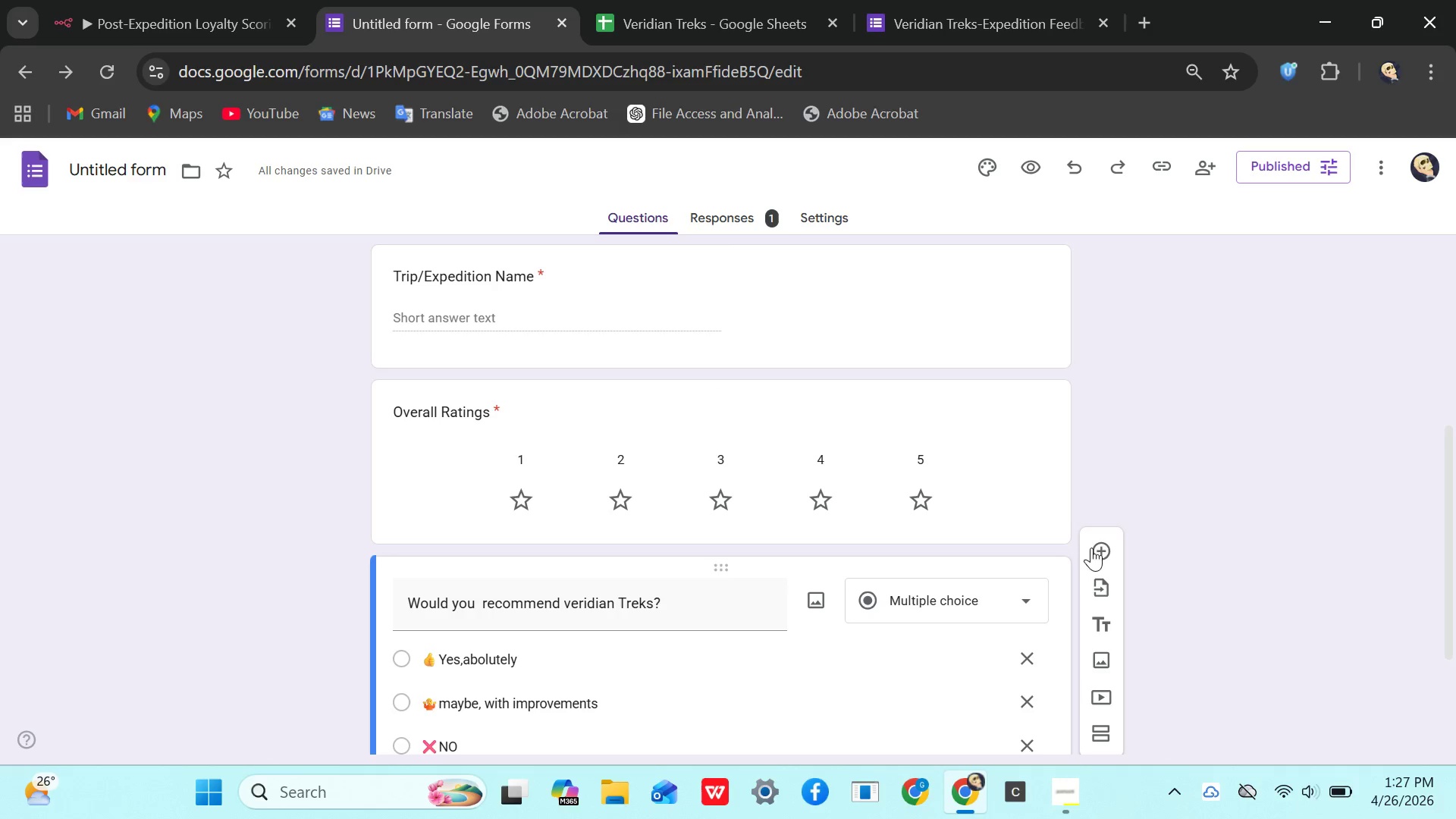 
left_click([1100, 550])
 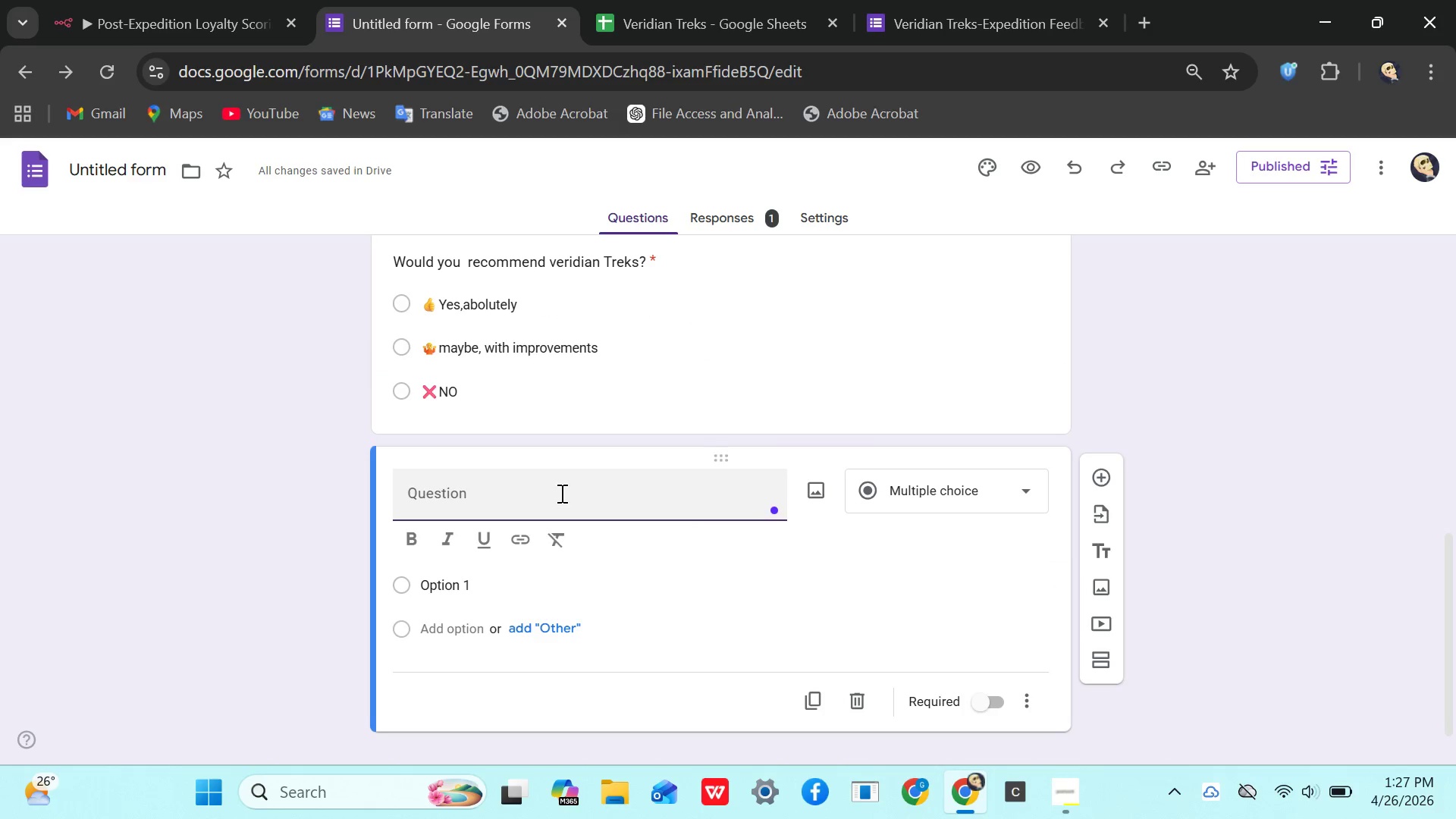 
wait(8.08)
 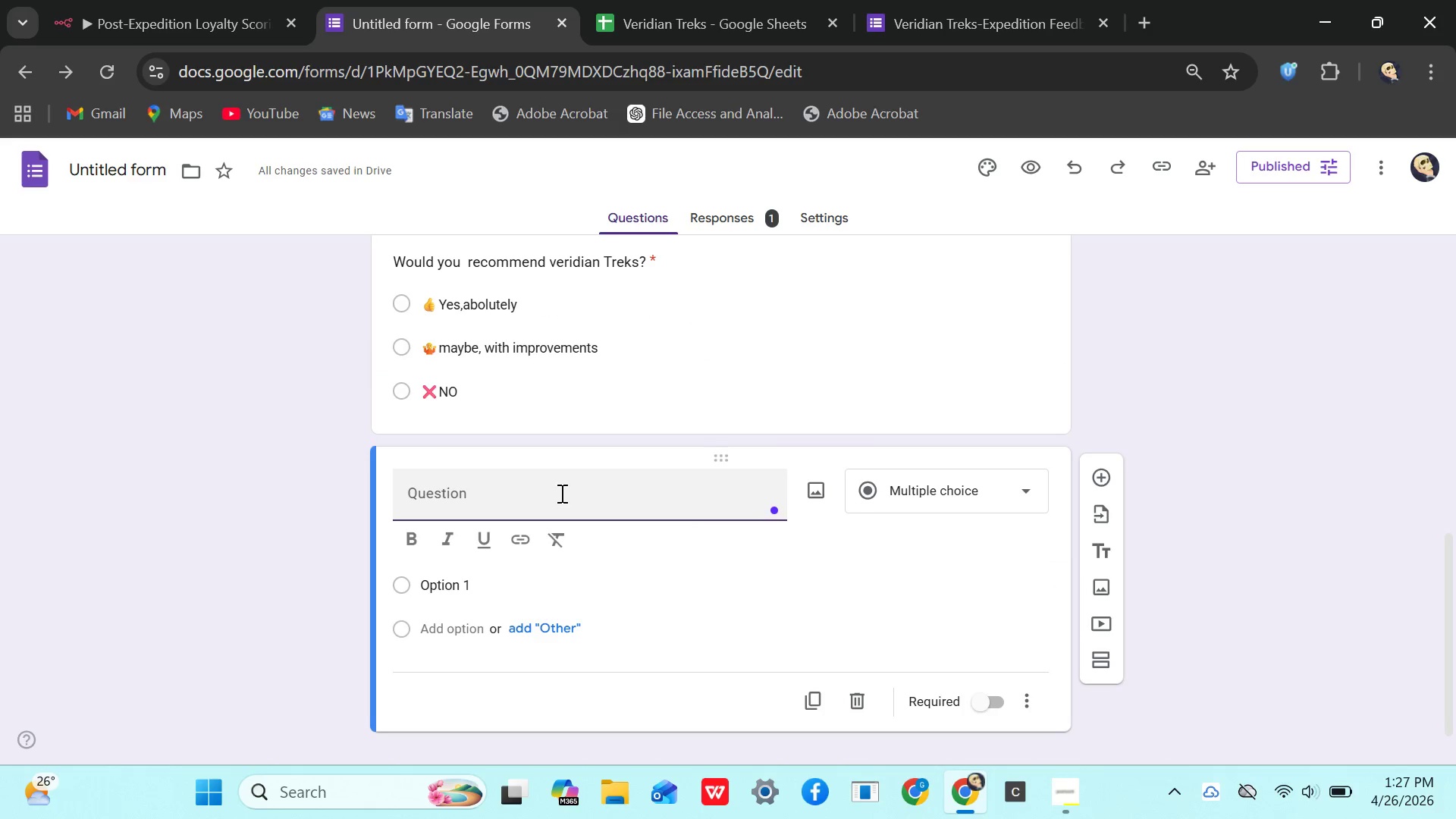 
type(Interests )
key(Backspace)
key(Backspace)
key(Backspace)
key(Backspace)
type(erests for Future Trips)
 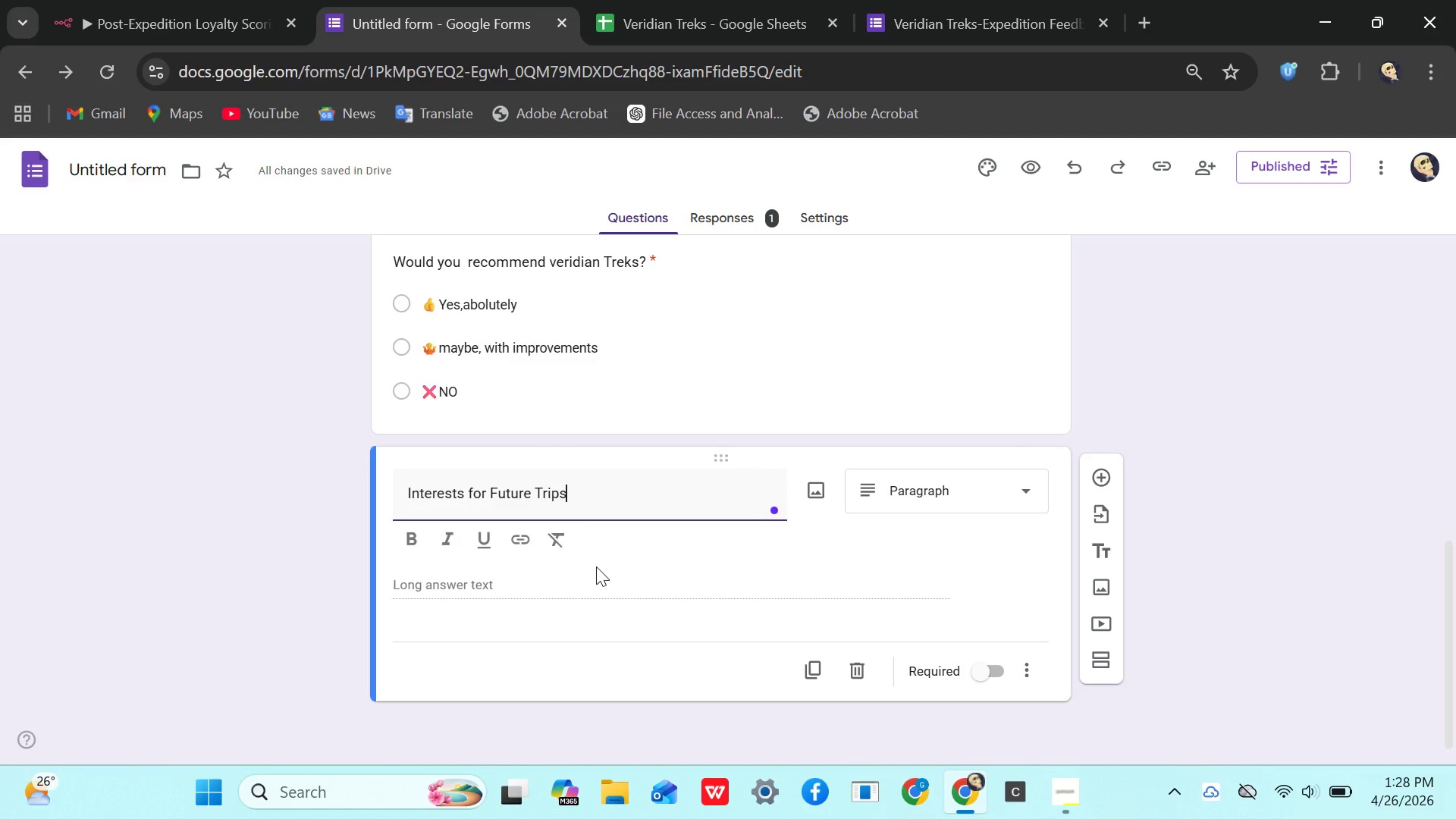 
wait(11.76)
 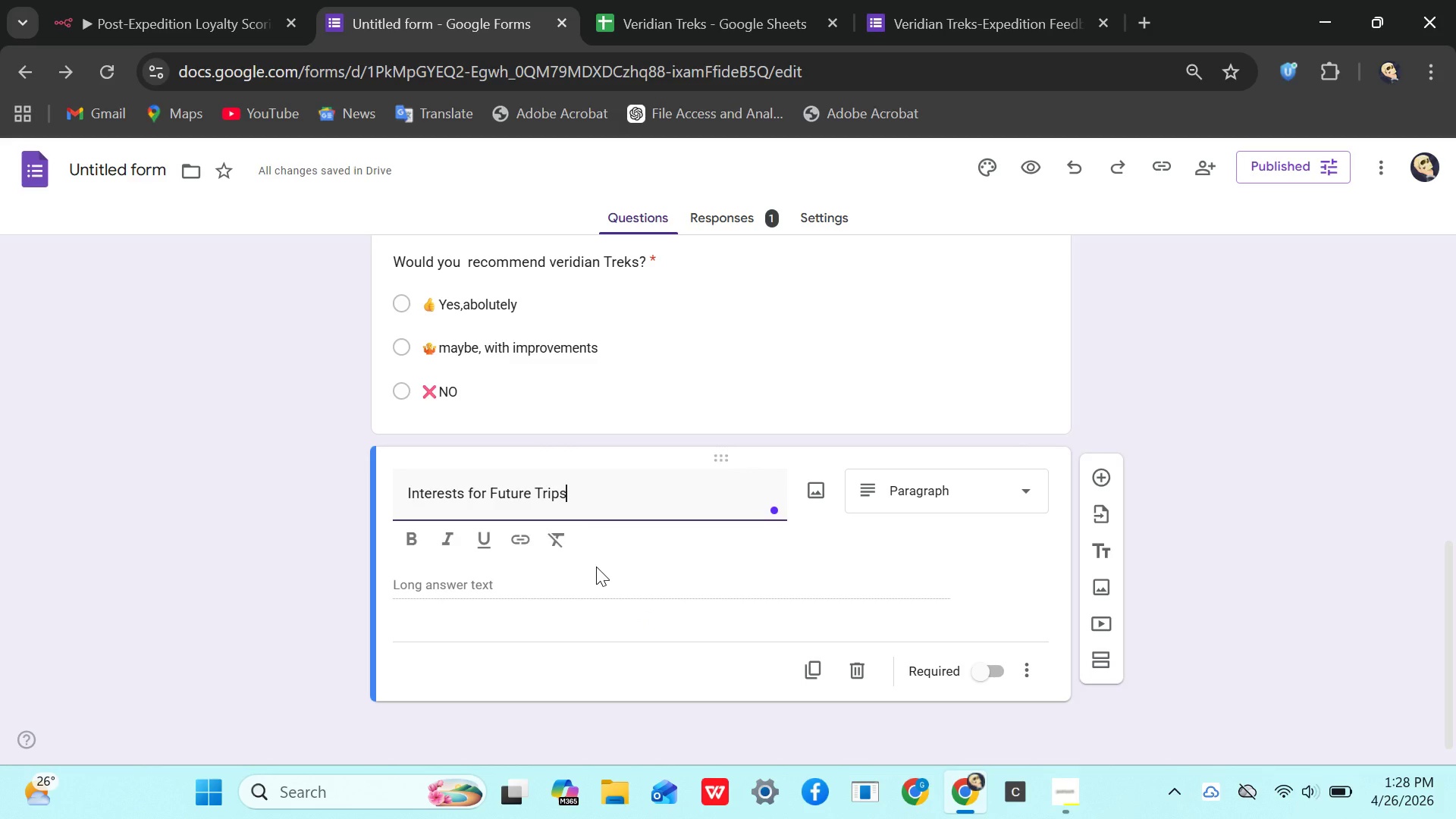 
left_click([1022, 488])
 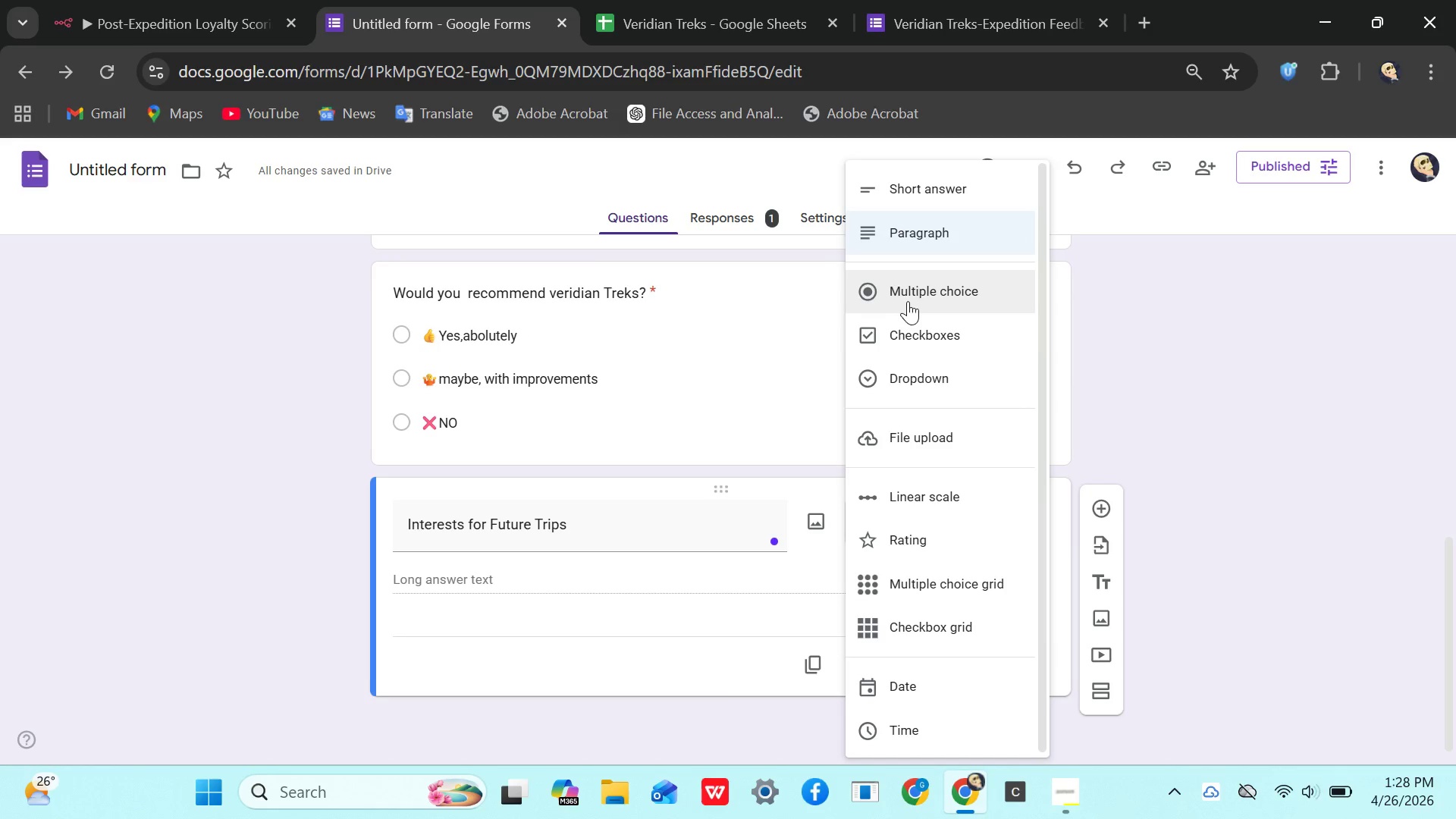 
left_click([909, 309])
 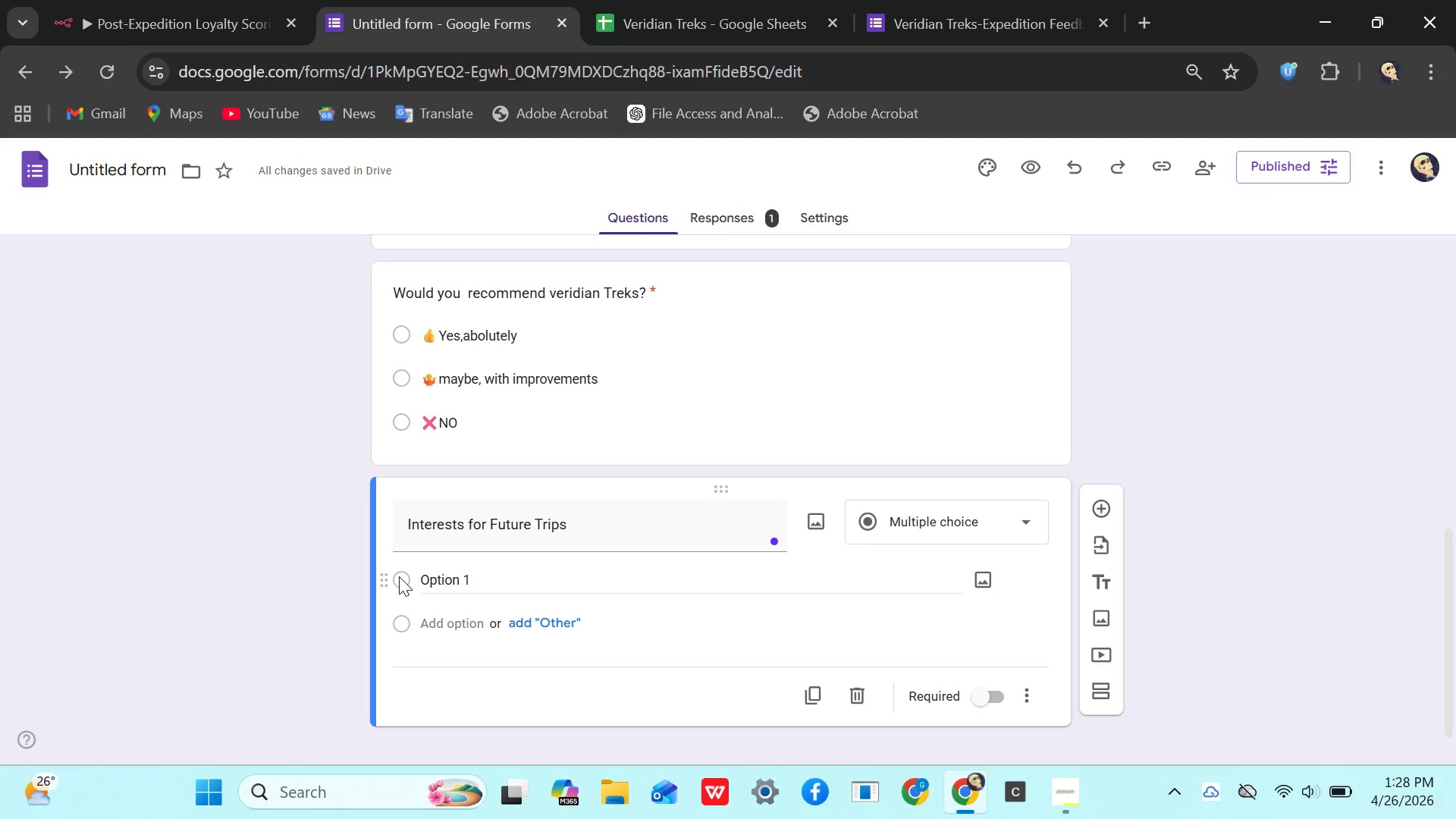 
left_click([478, 570])
 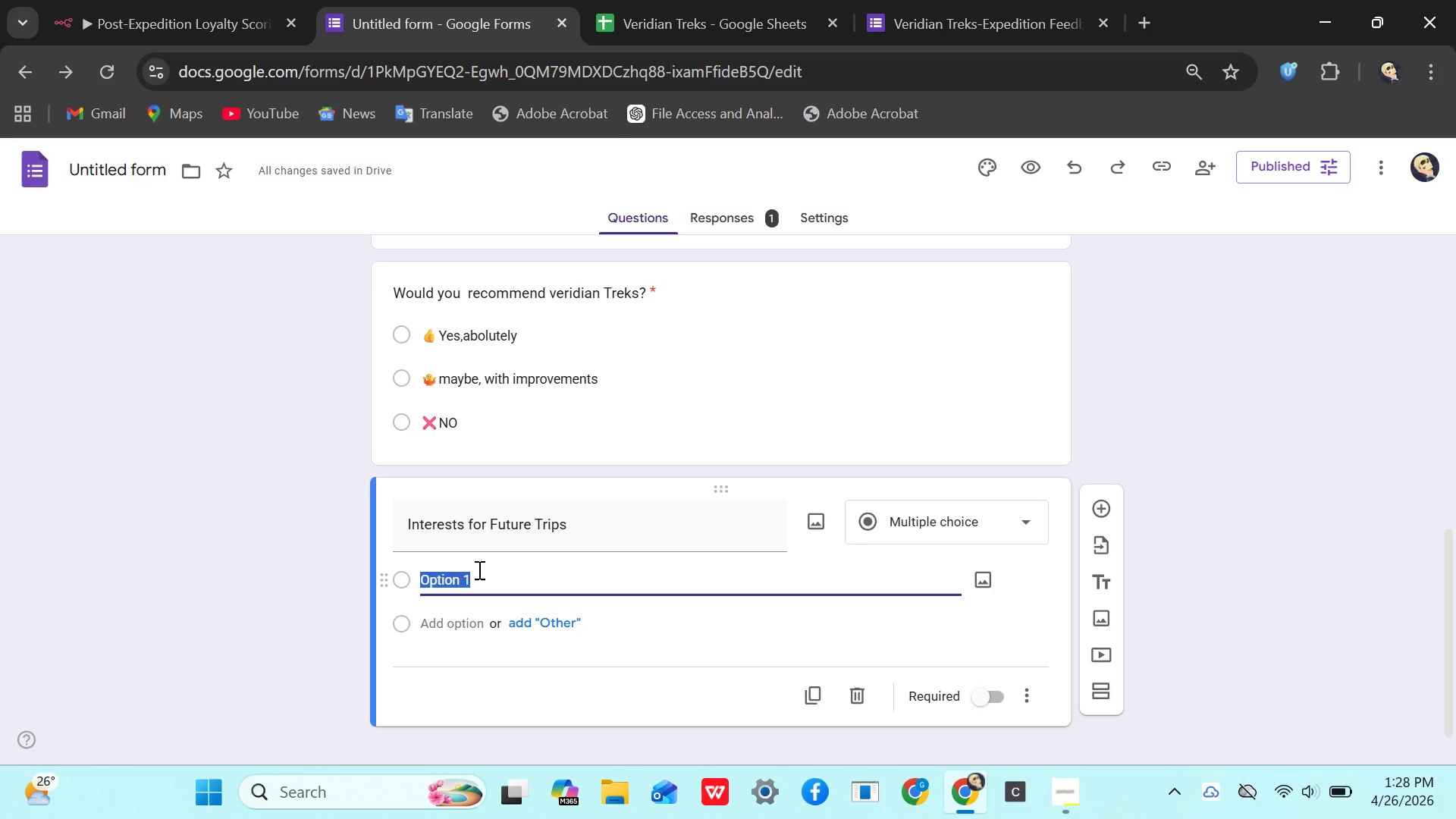 
key(Backspace)
 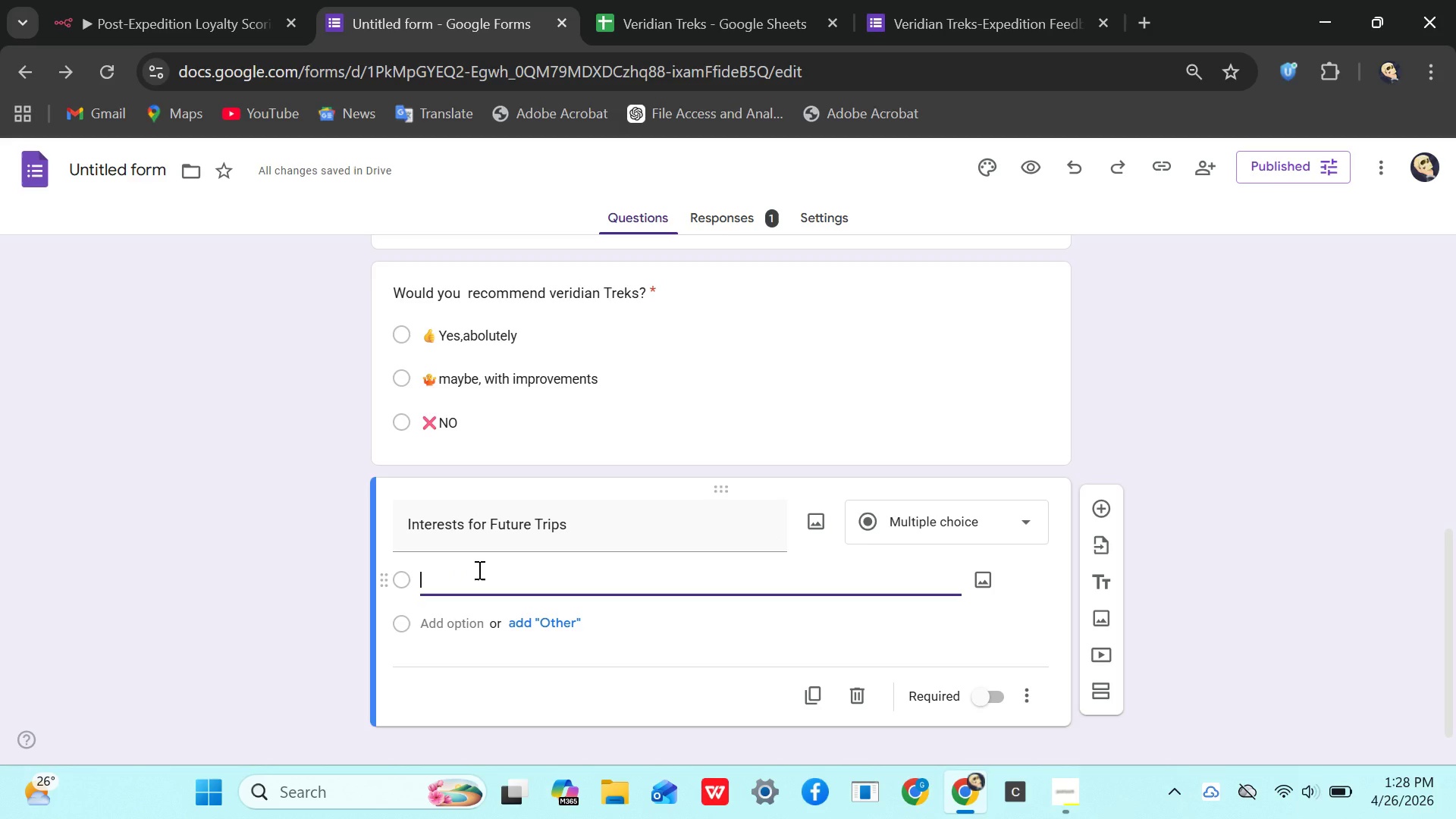 
wait(9.33)
 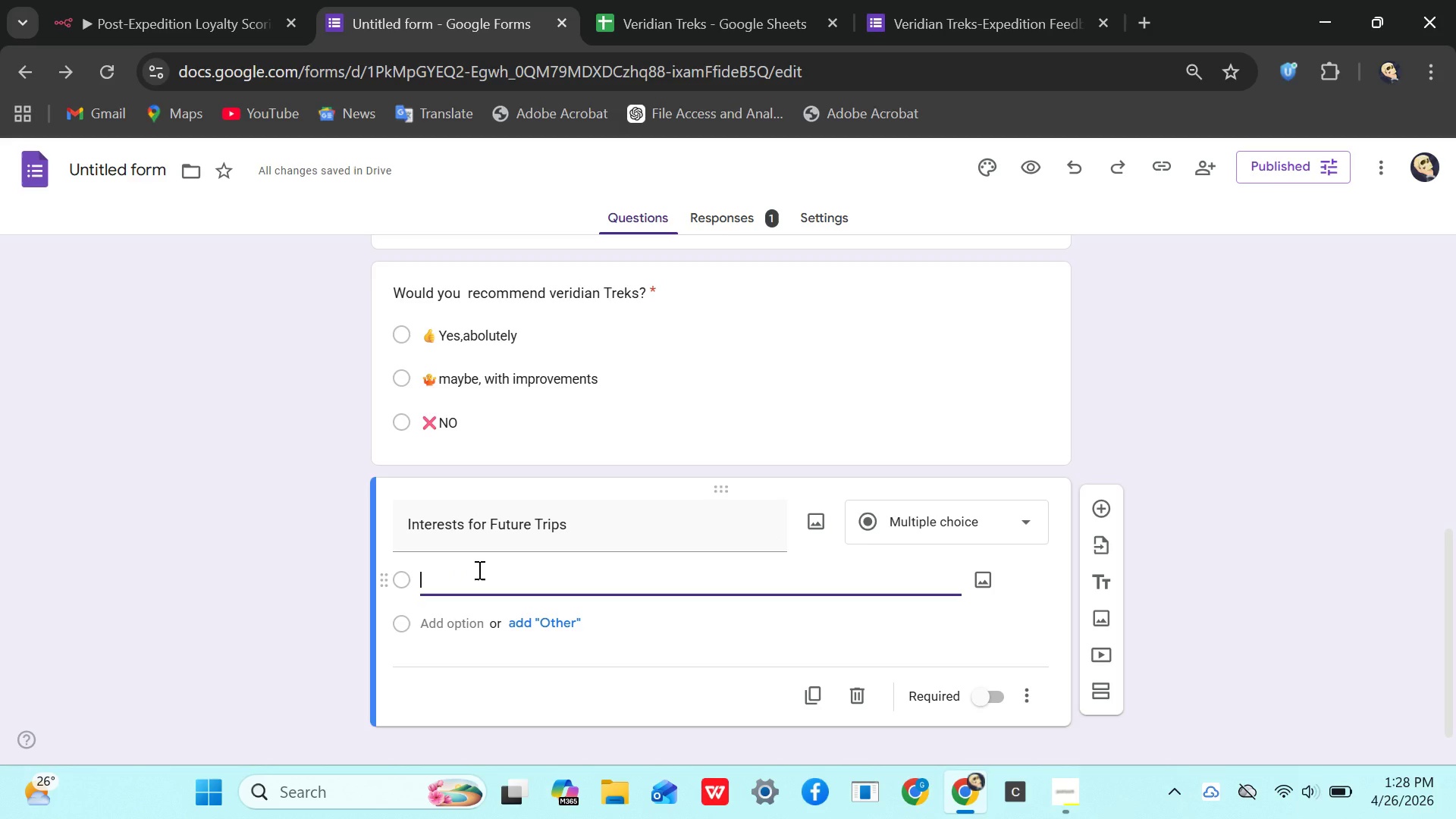 
type(Tec)
 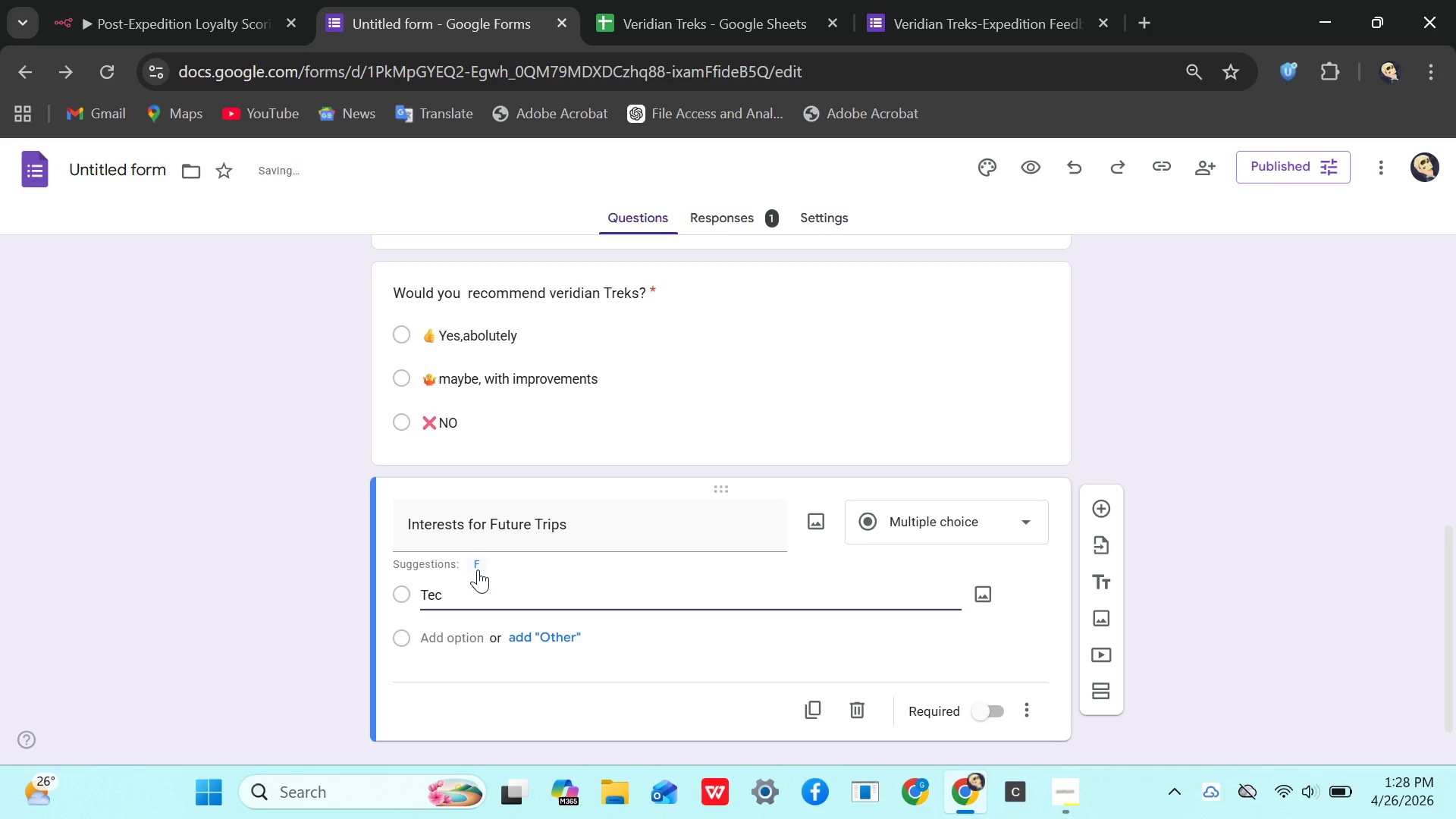 
key(H)
 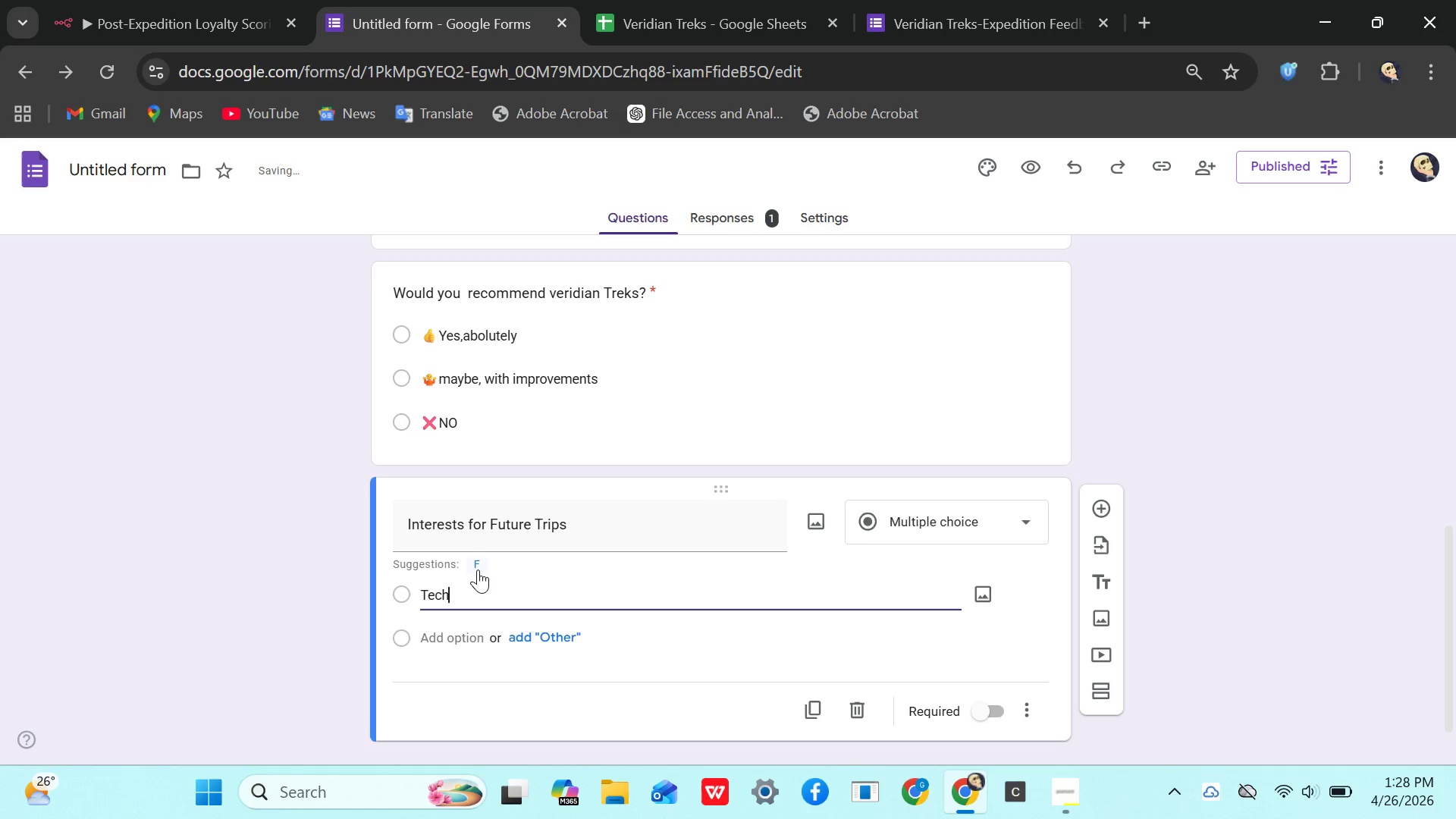 
type(nical Climbs)
 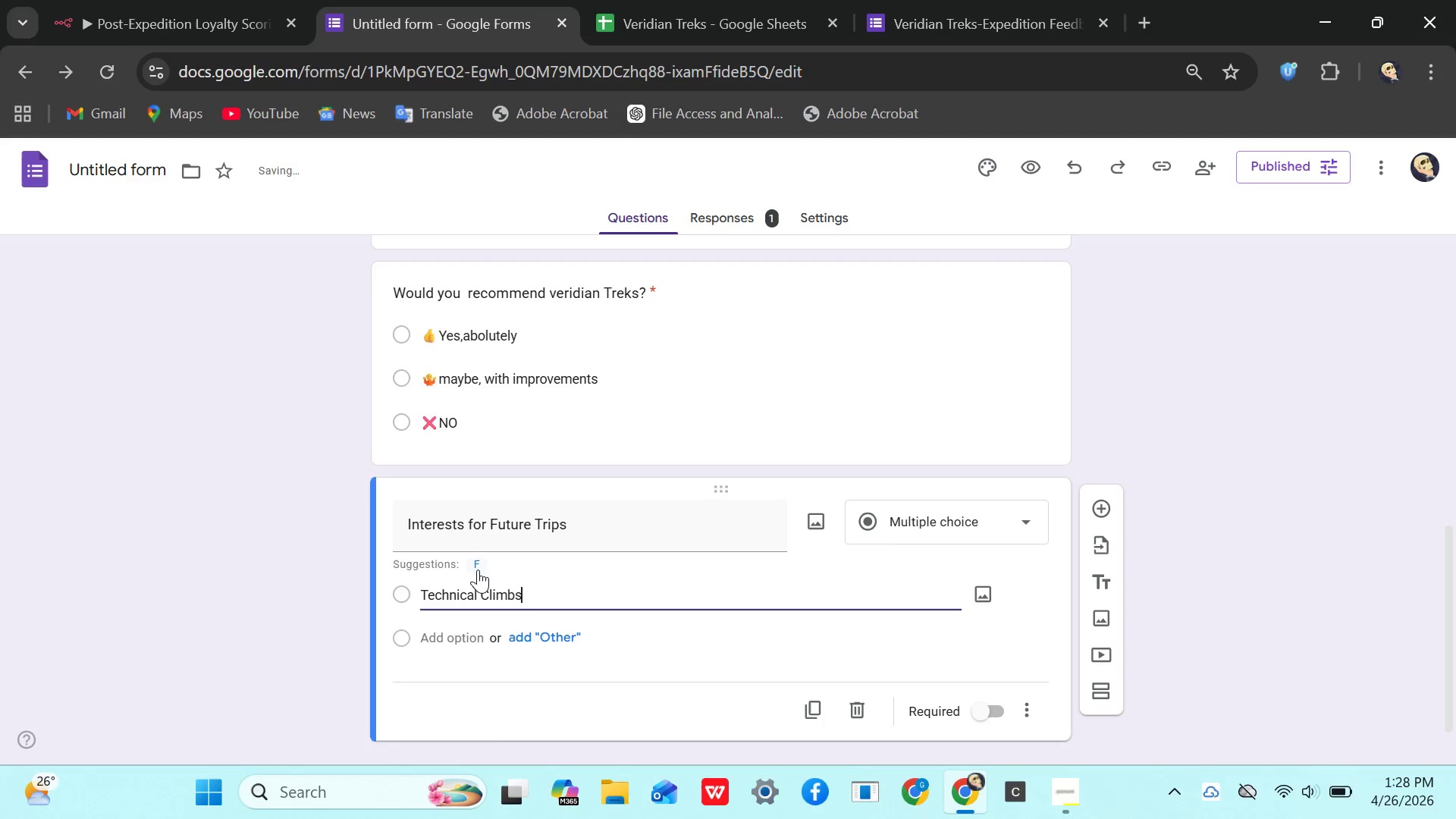 
type( ())
 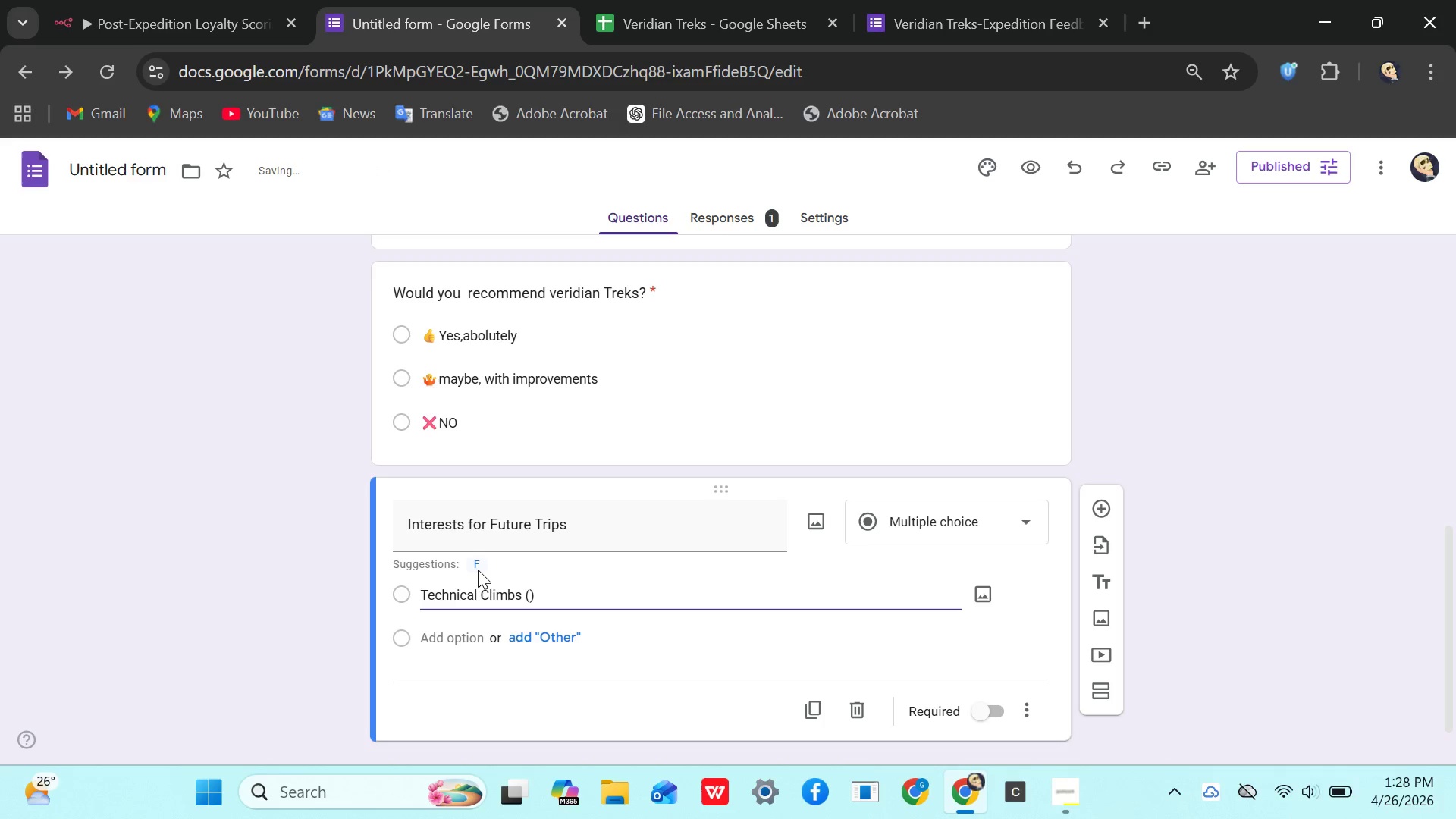 
key(ArrowLeft)
 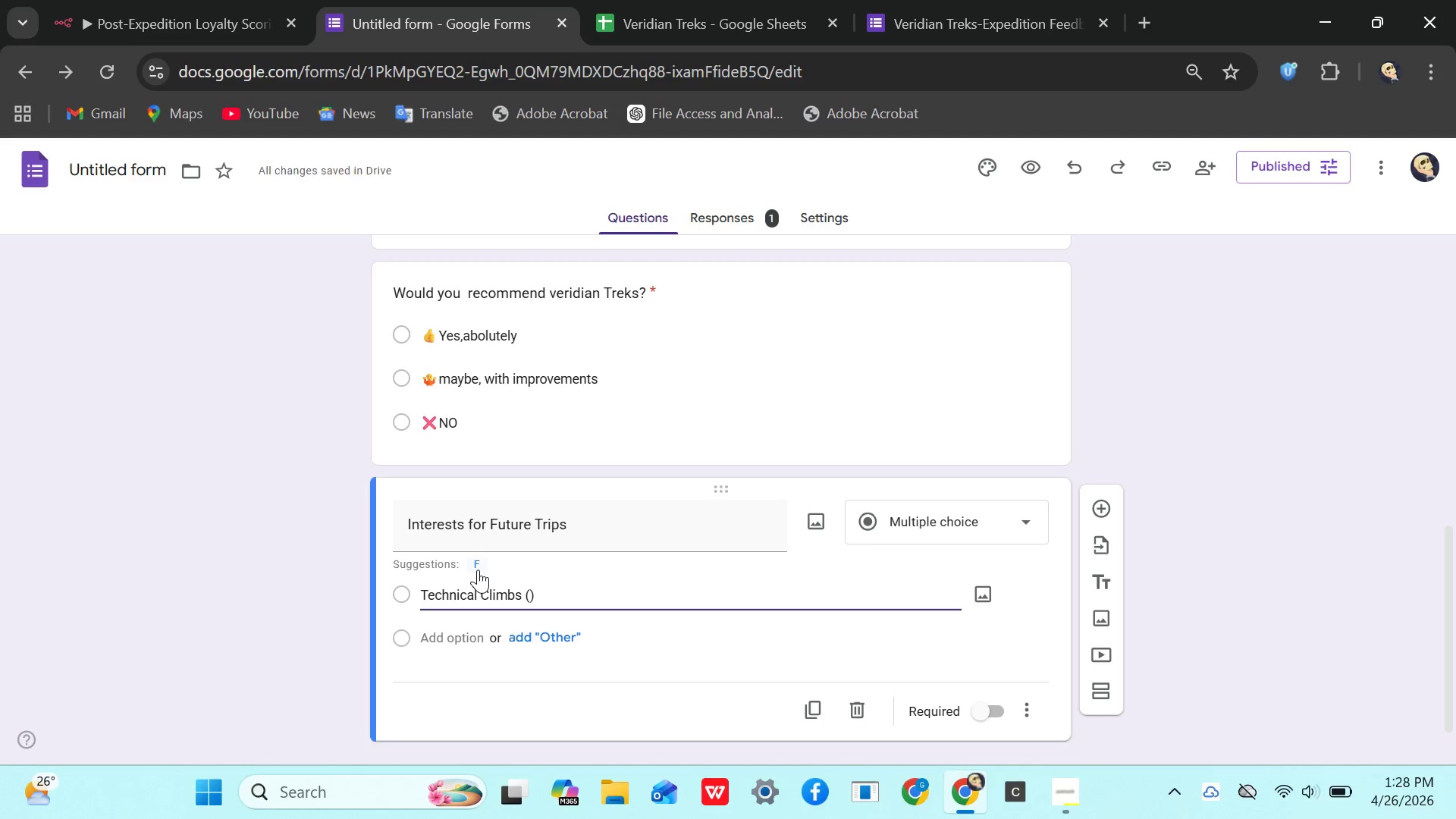 
type(ice/mixed/alpine)
 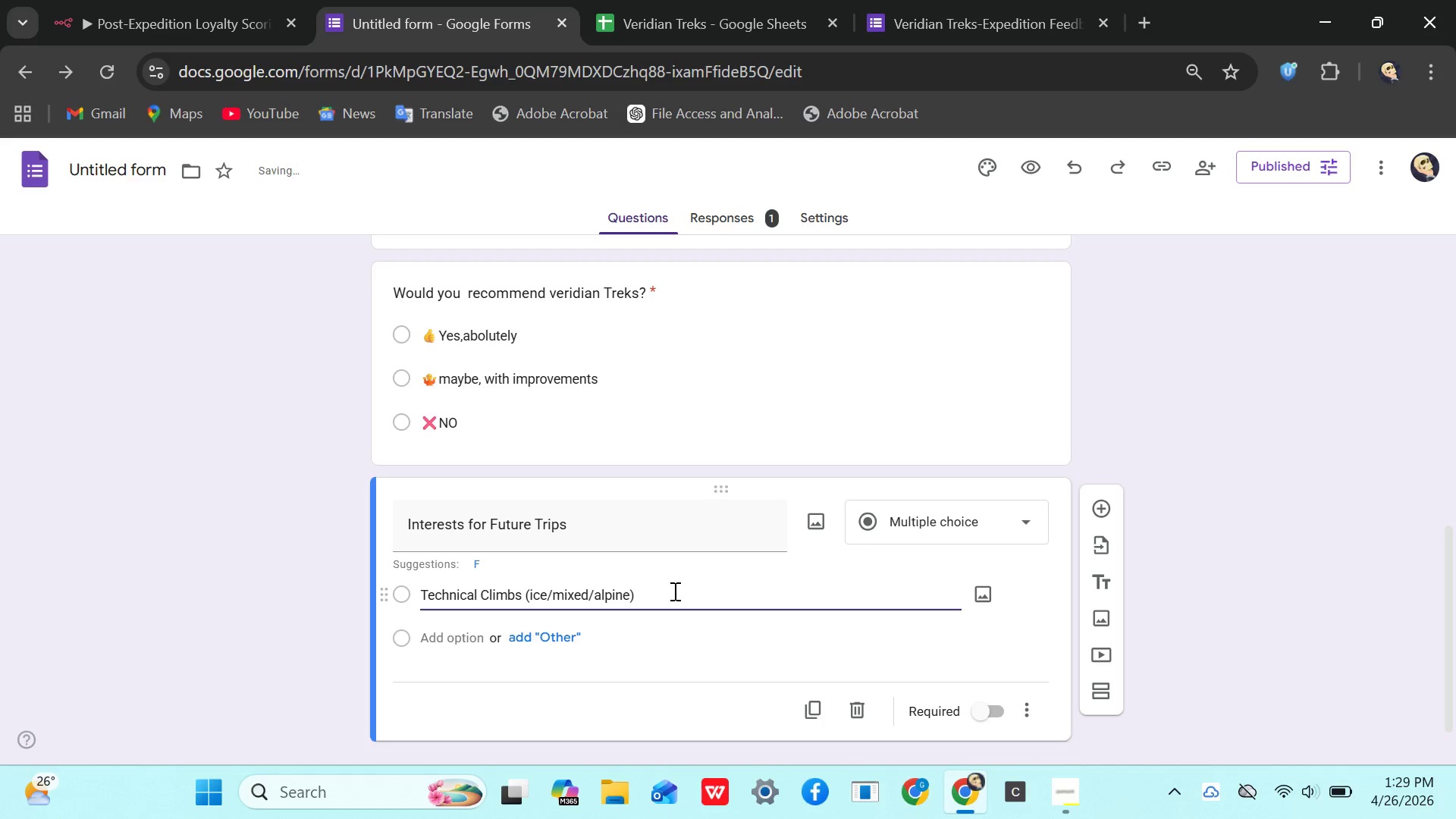 
left_click([645, 594])
 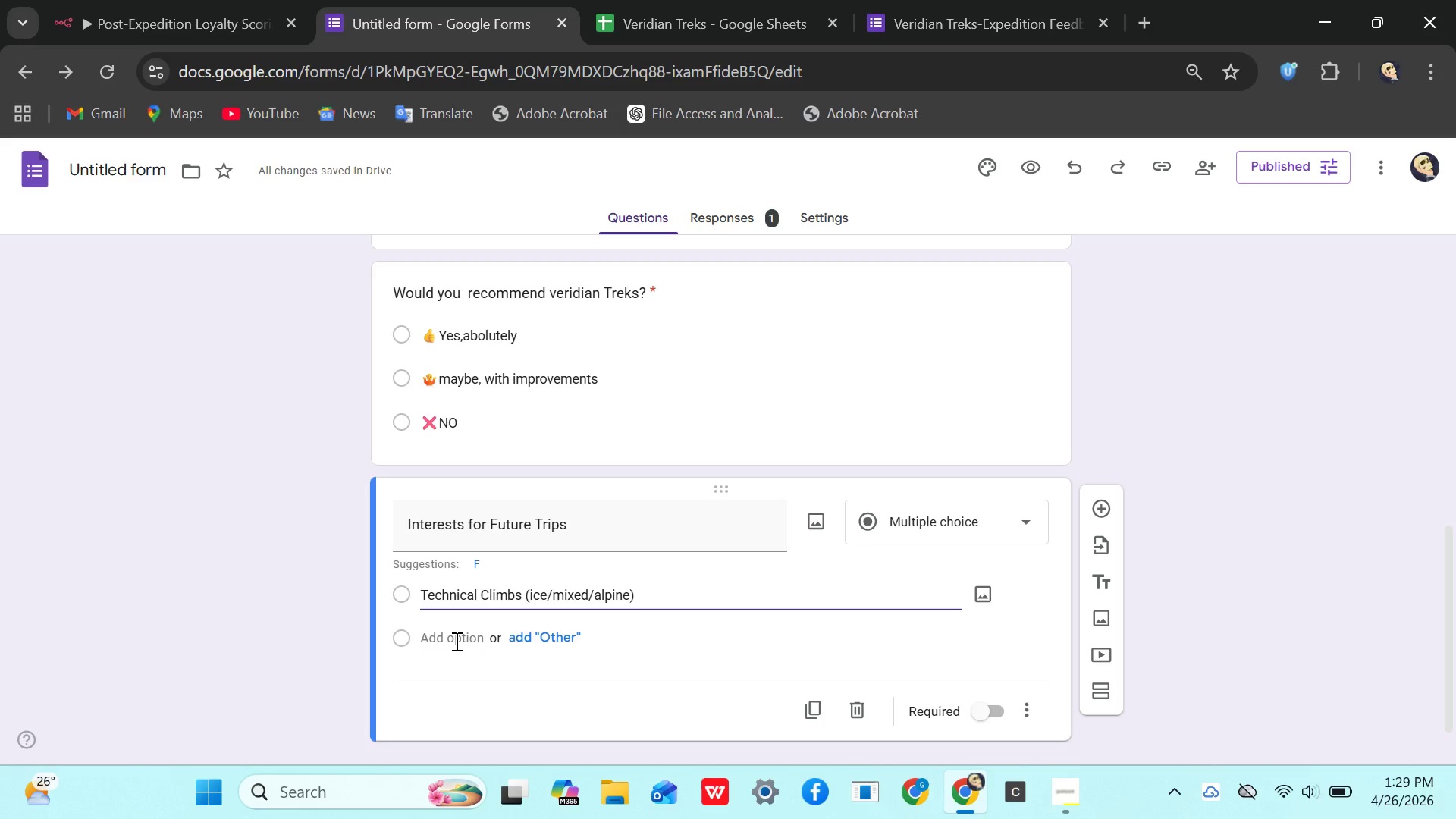 
left_click([455, 641])
 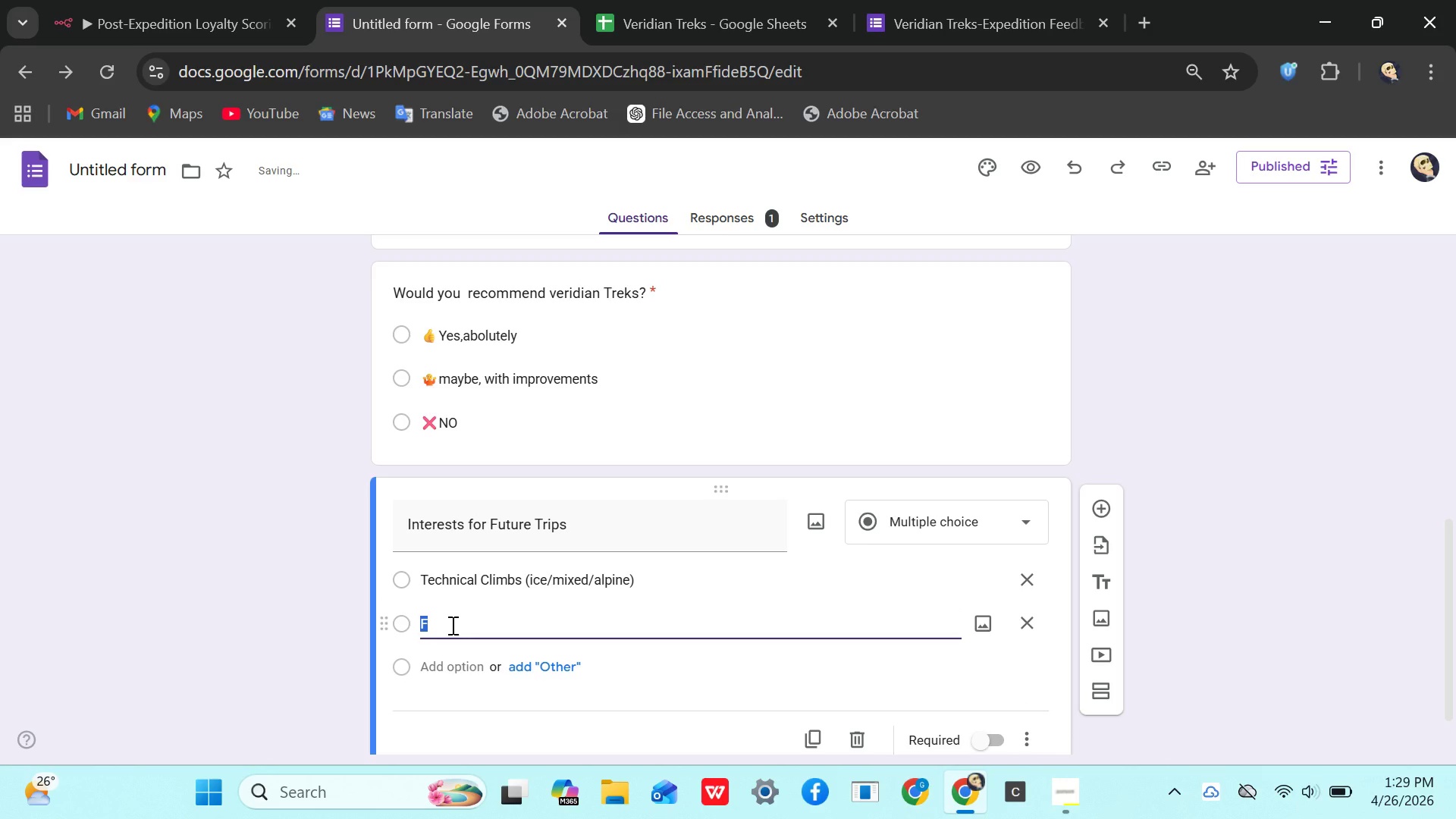 
left_click([451, 625])
 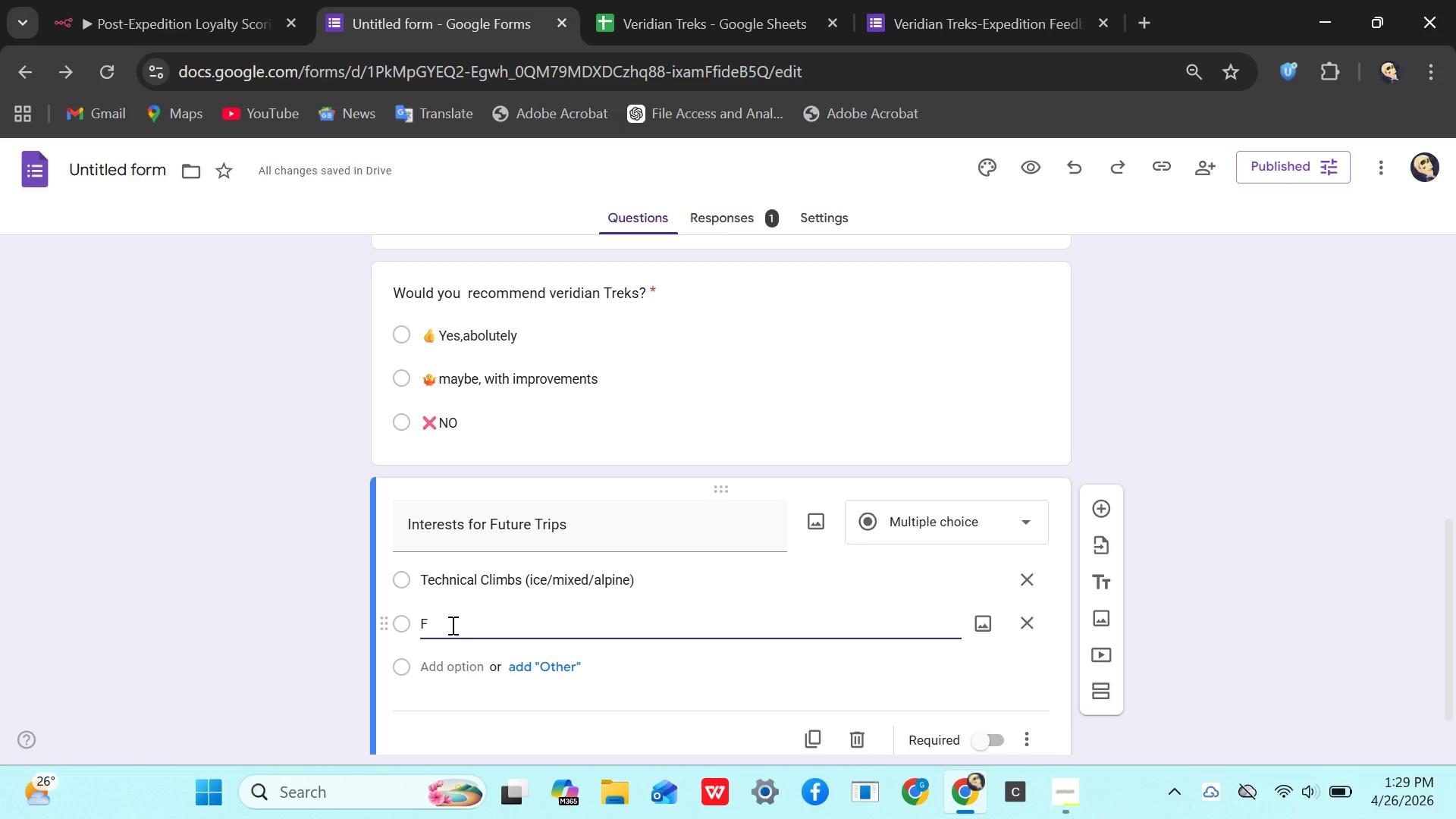 
key(Backspace)
 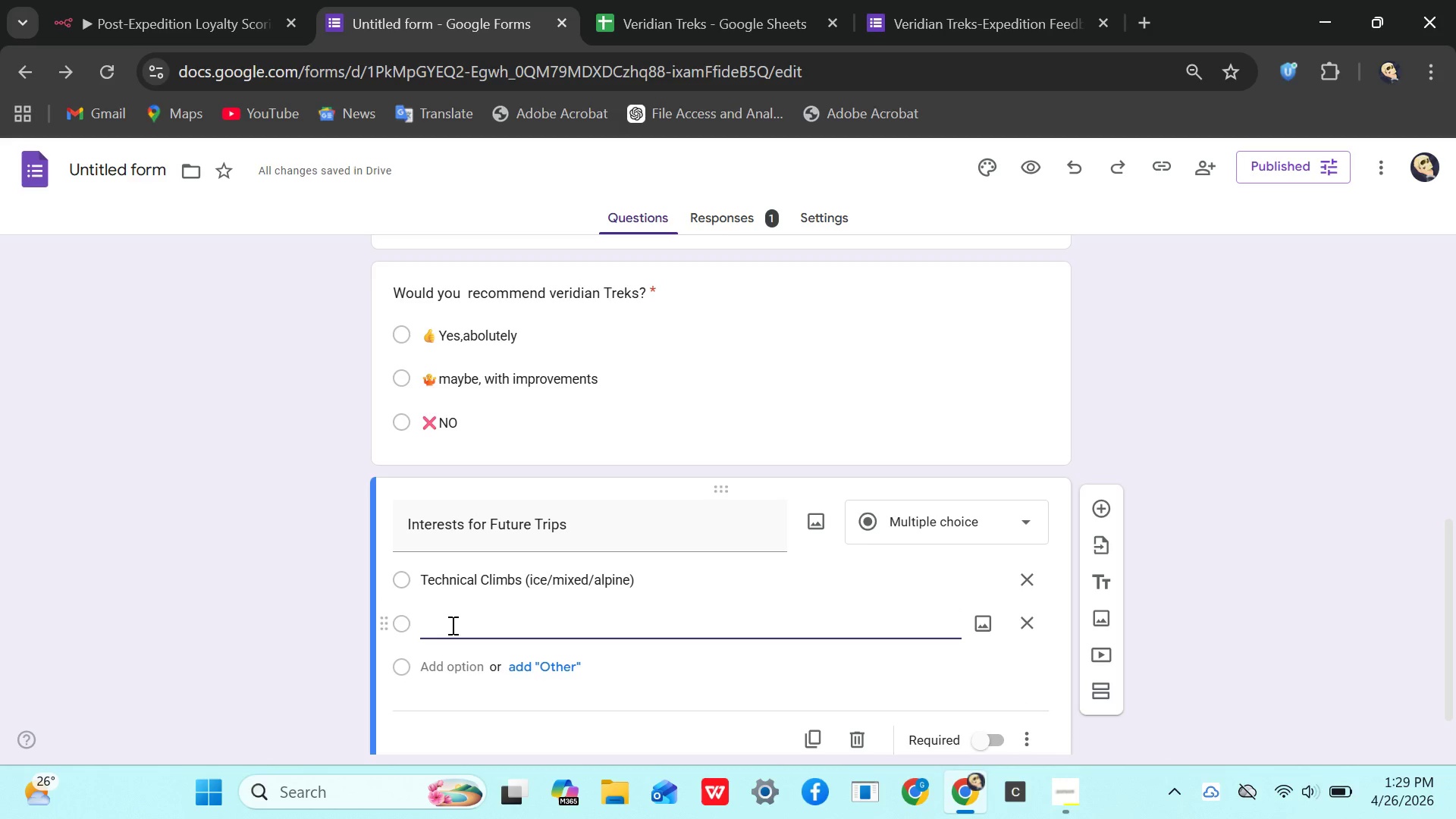 
type(Trekke)
key(Backspace)
type(ing $)
key(Backspace)
type(& high)
 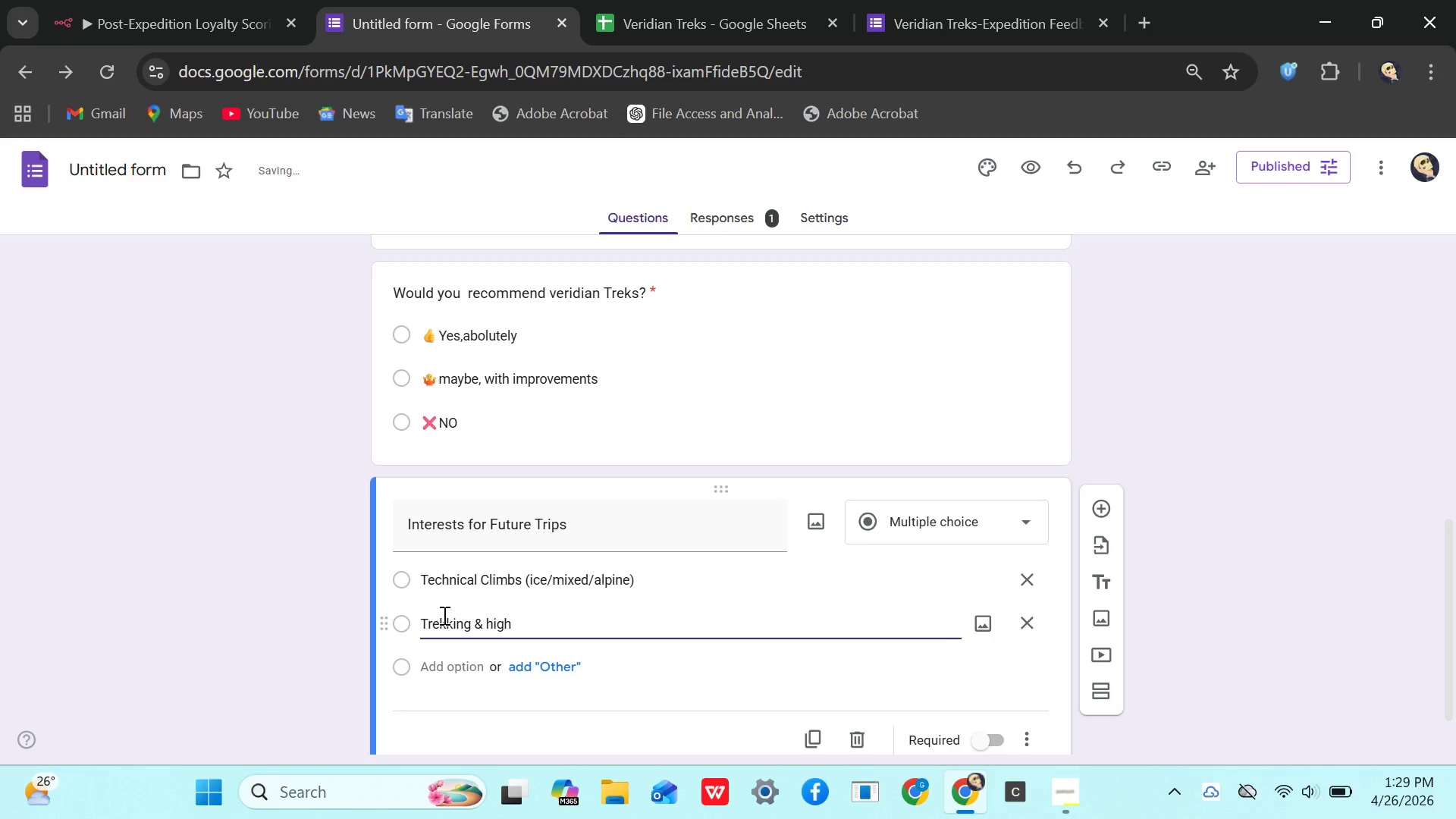 
type(-altitude Hikes)
 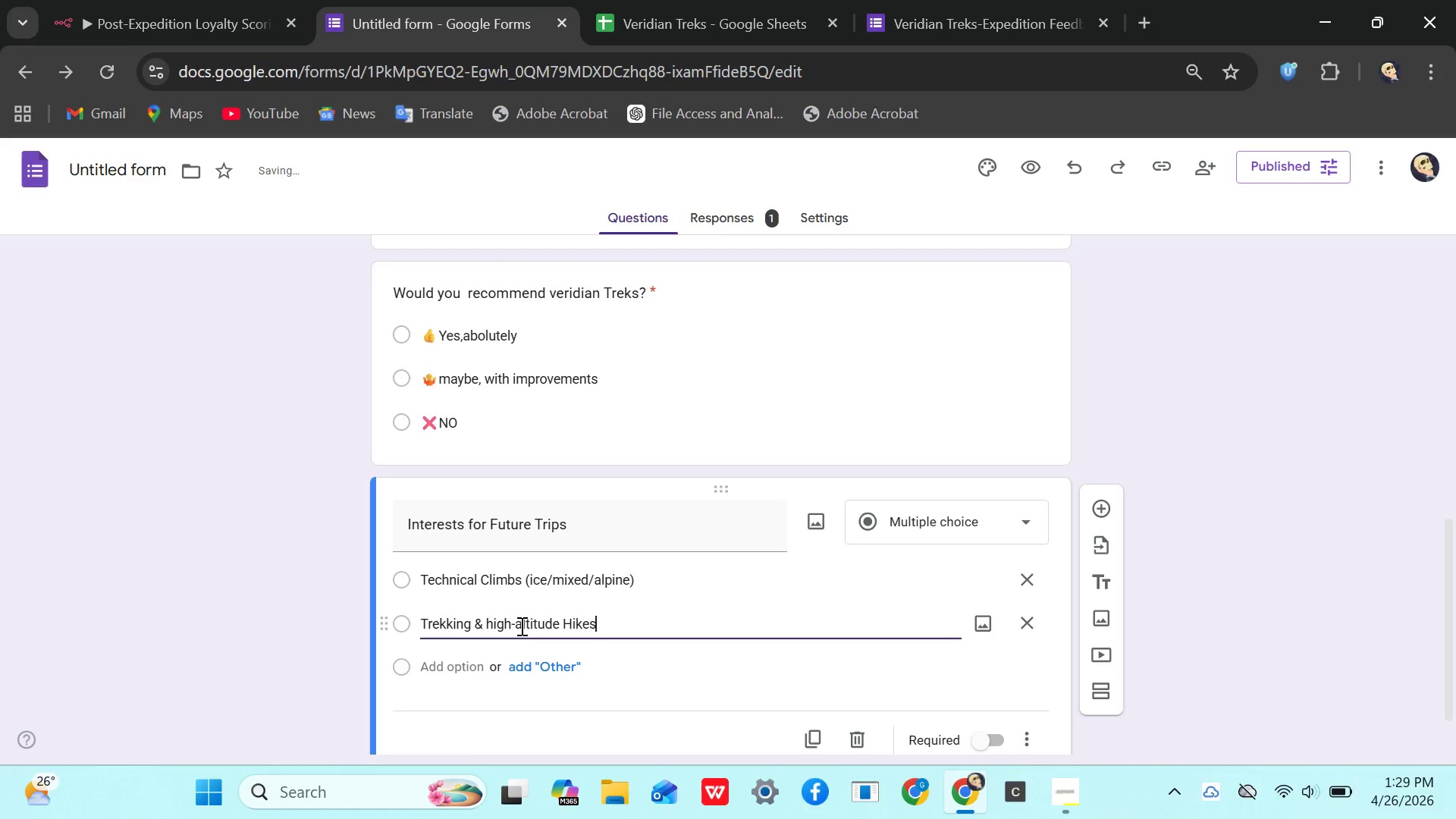 
left_click([520, 623])
 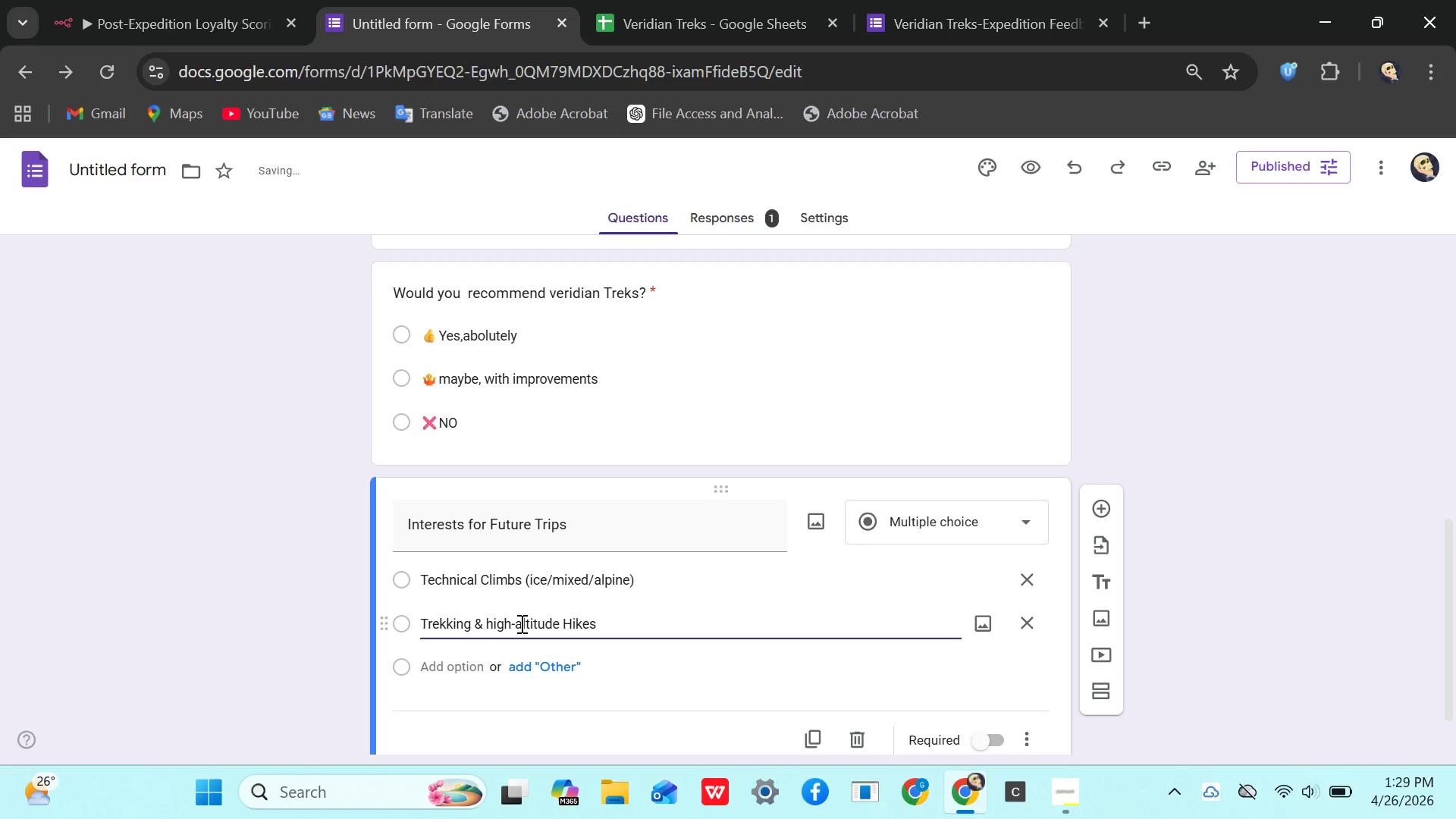 
key(Backspace)
 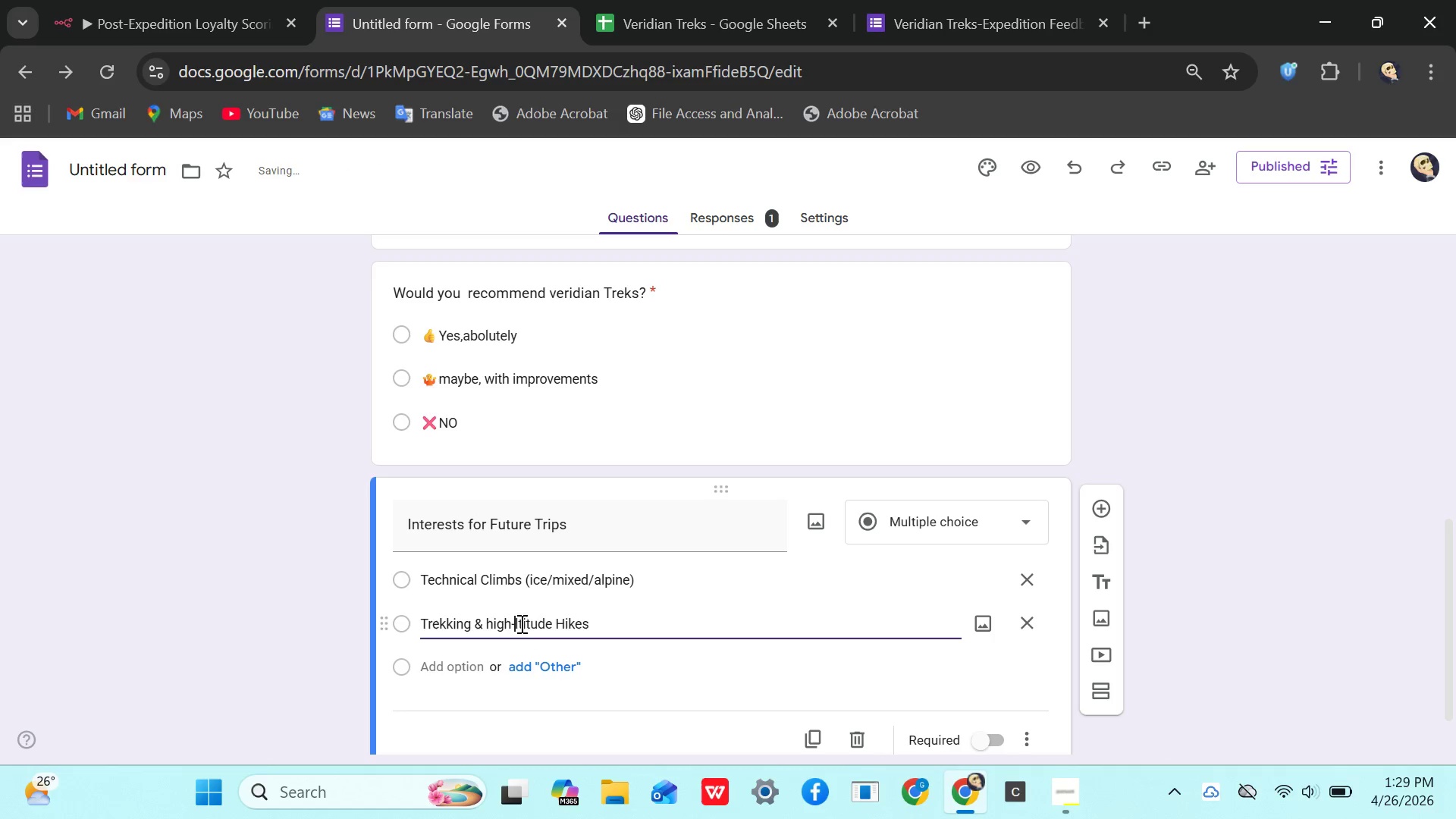 
key(CapsLock)
 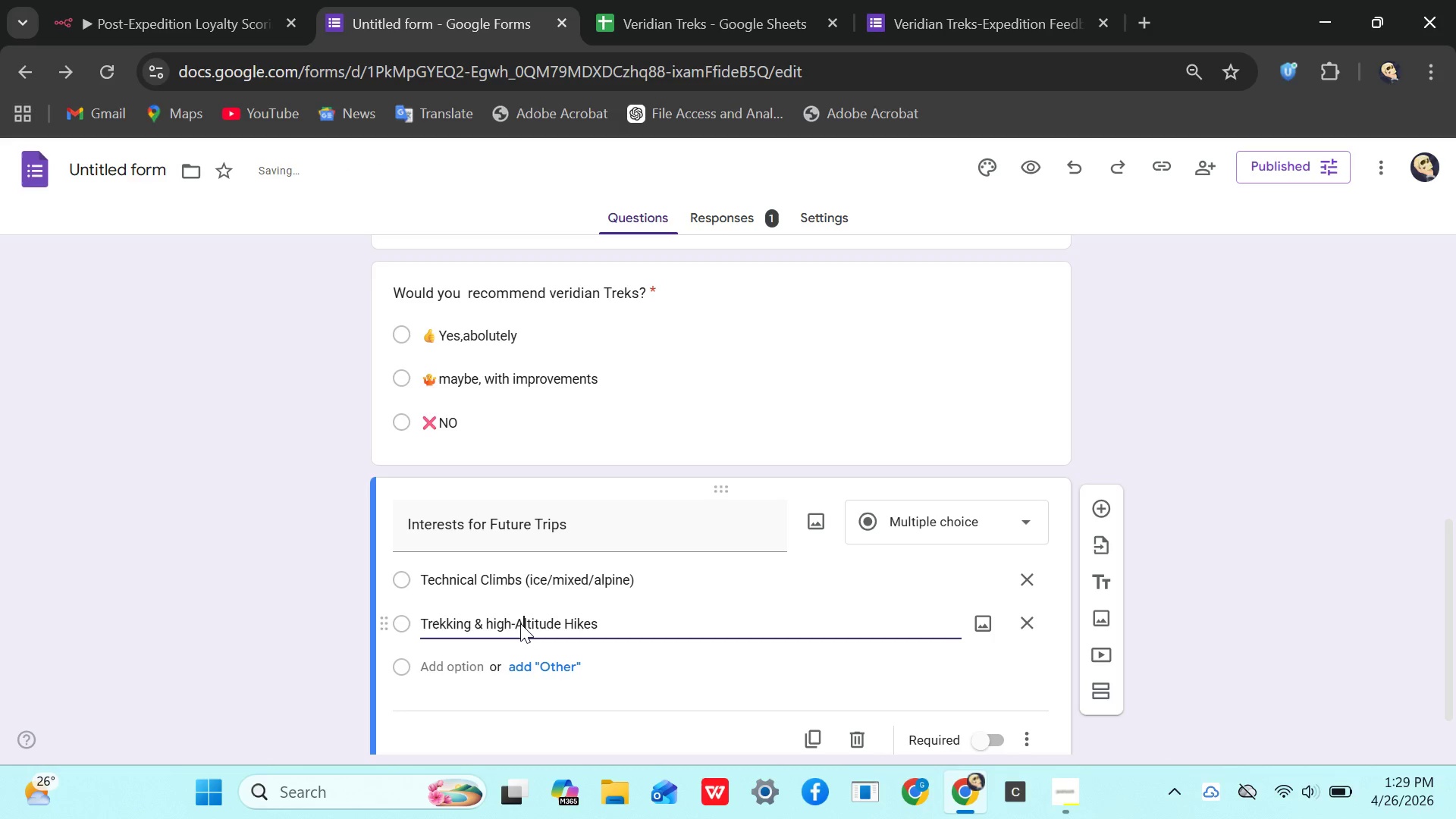 
key(A)
 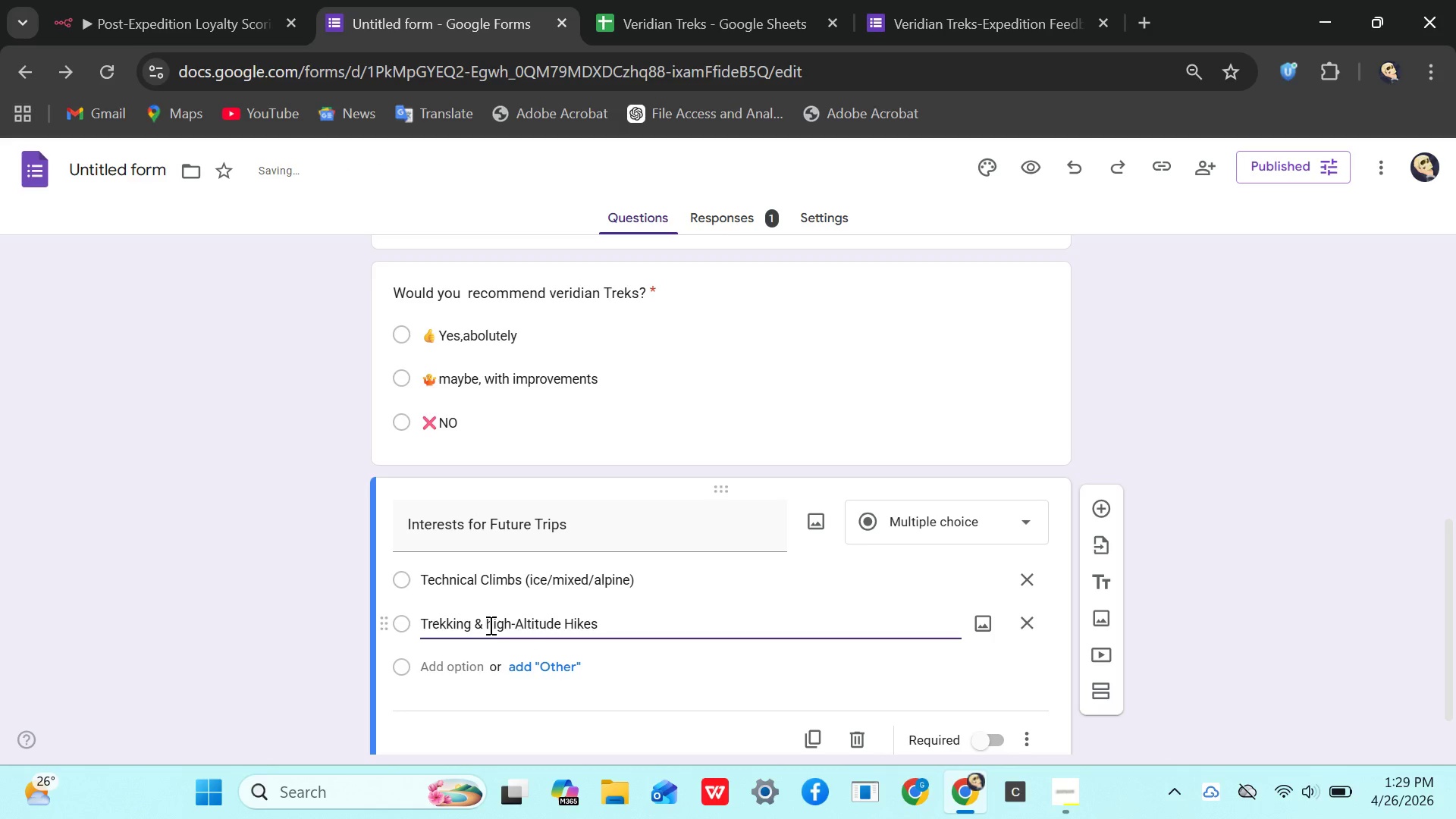 
left_click([490, 625])
 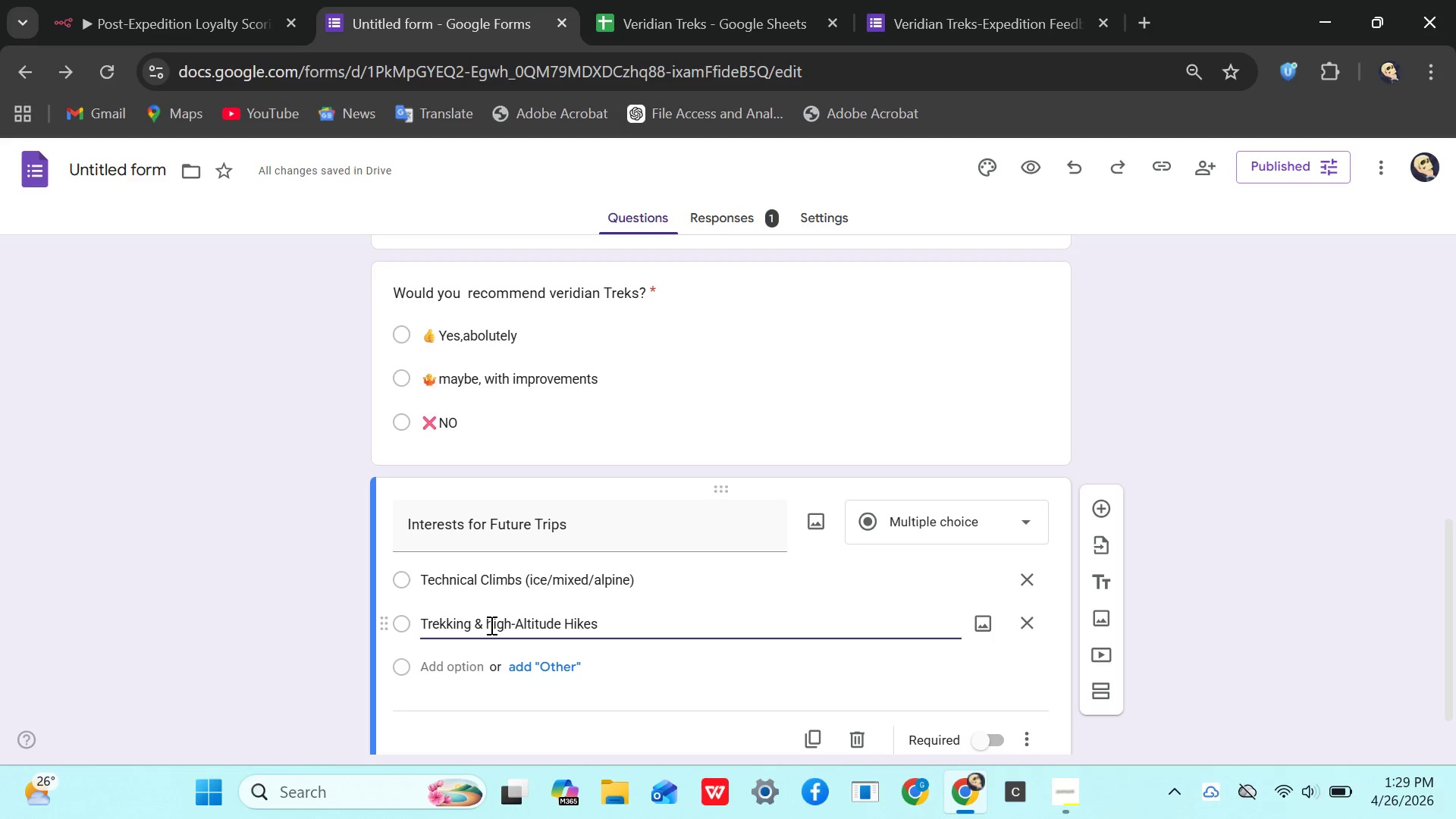 
key(Backspace)
 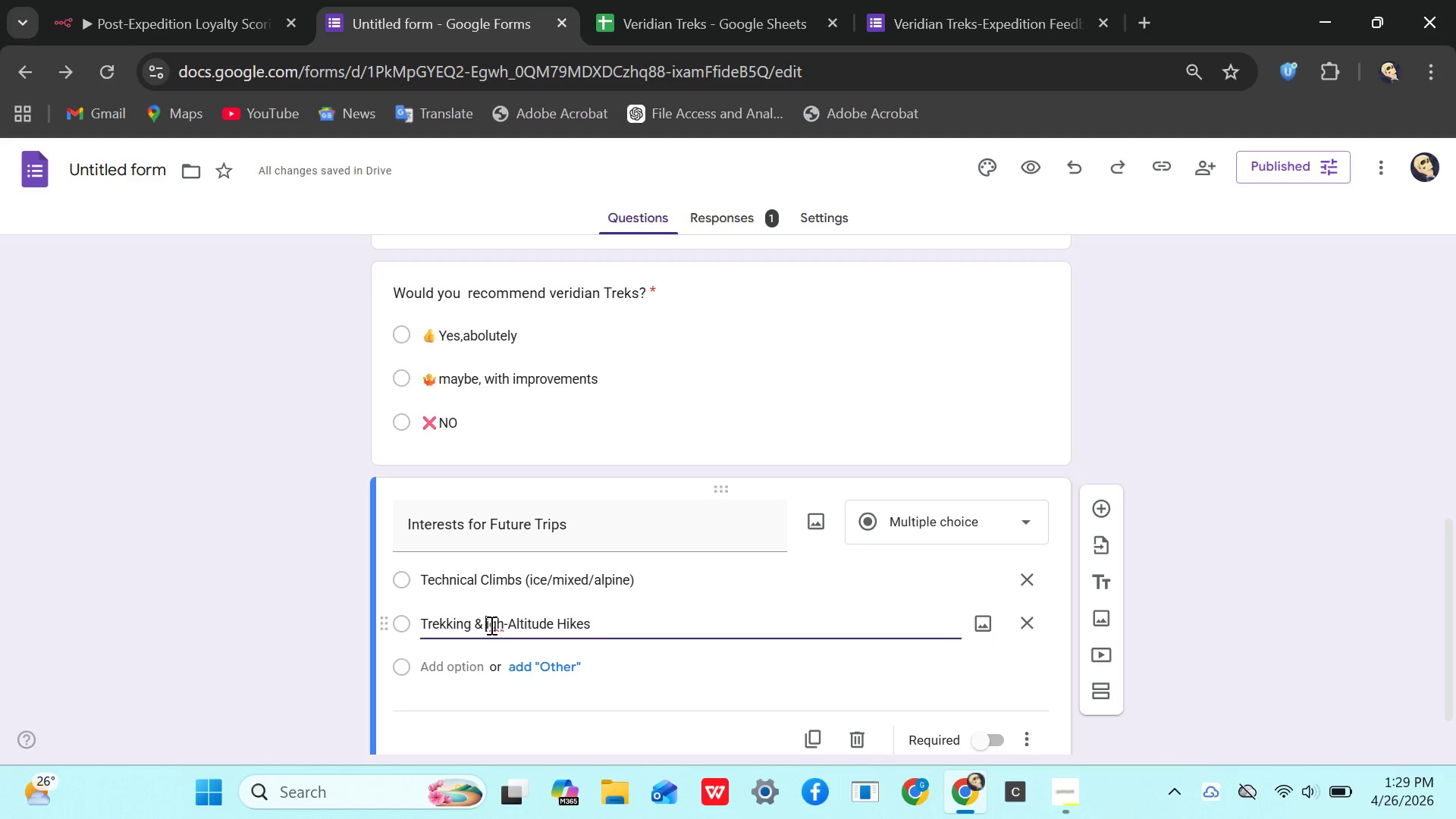 
key(CapsLock)
 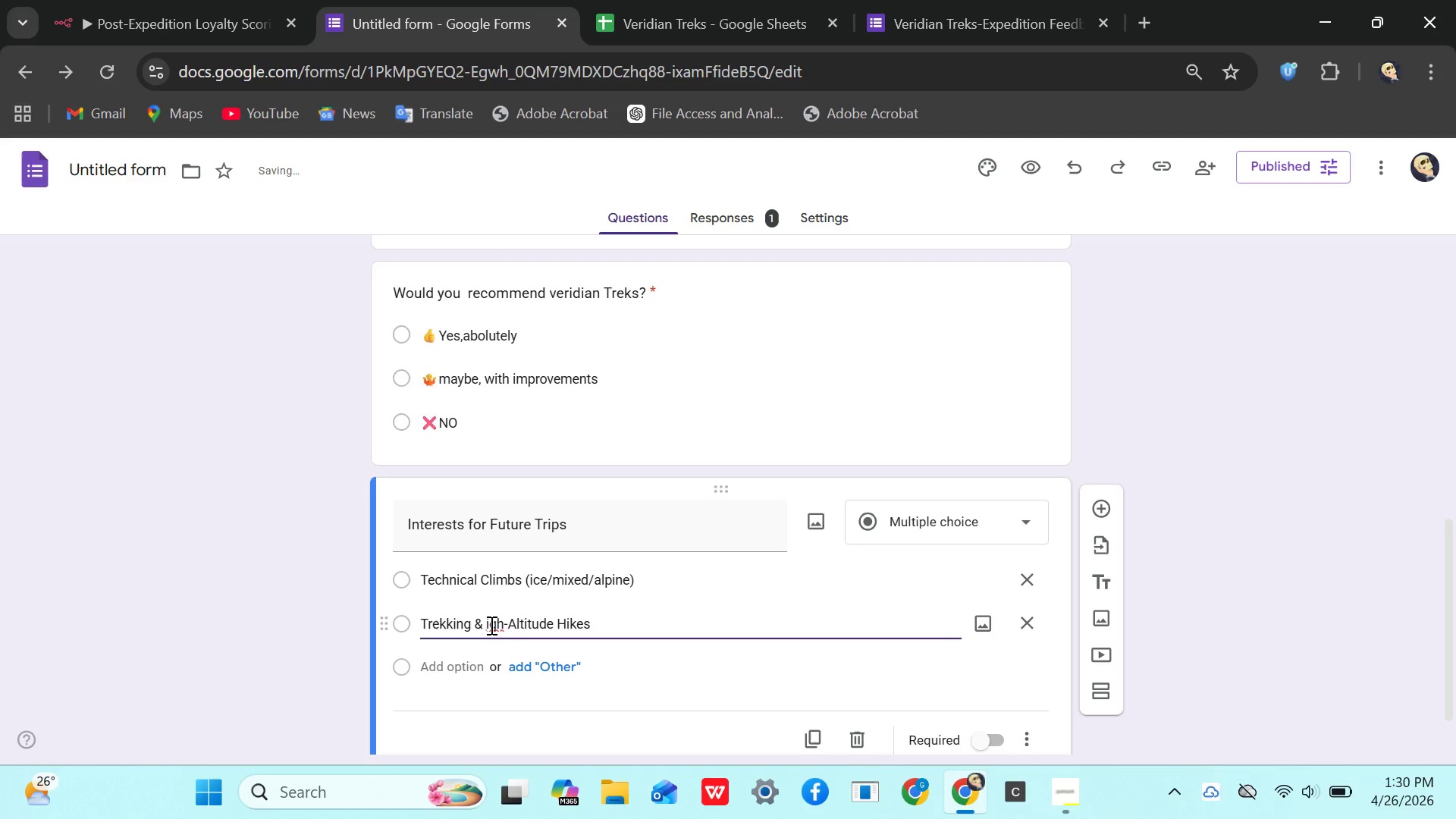 
key(H)
 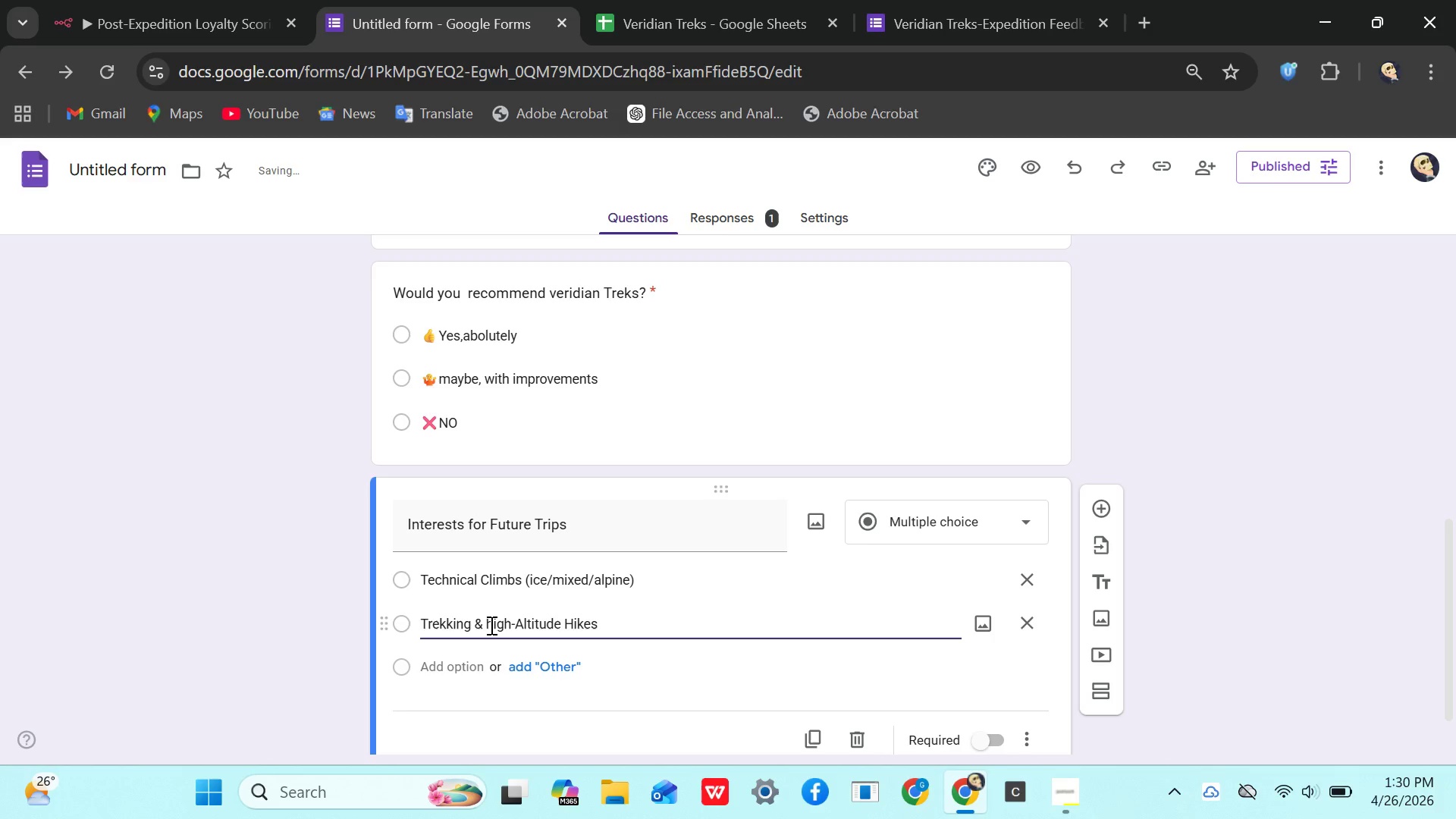 
key(CapsLock)
 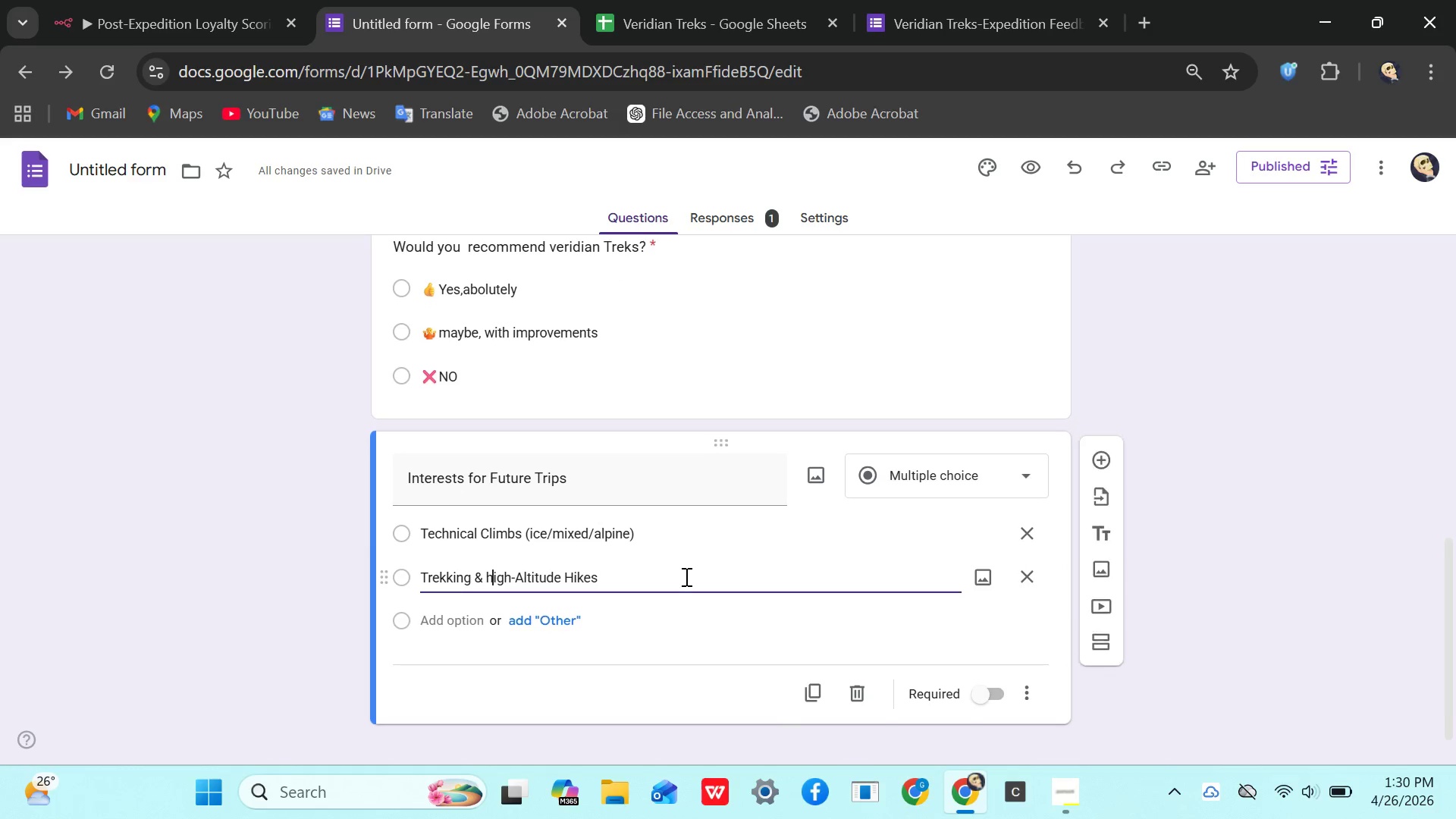 
wait(16.38)
 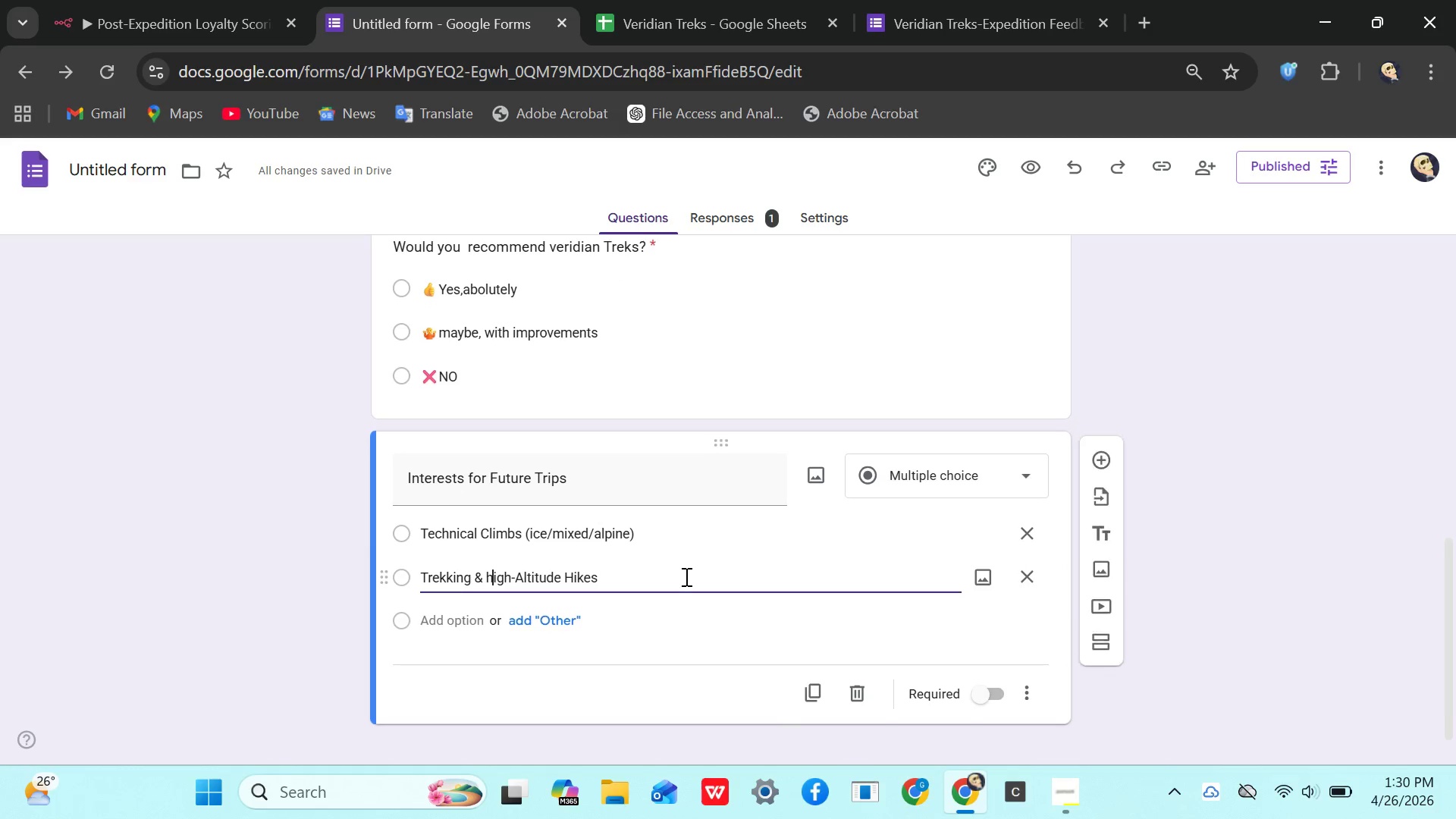 
left_click([439, 618])
 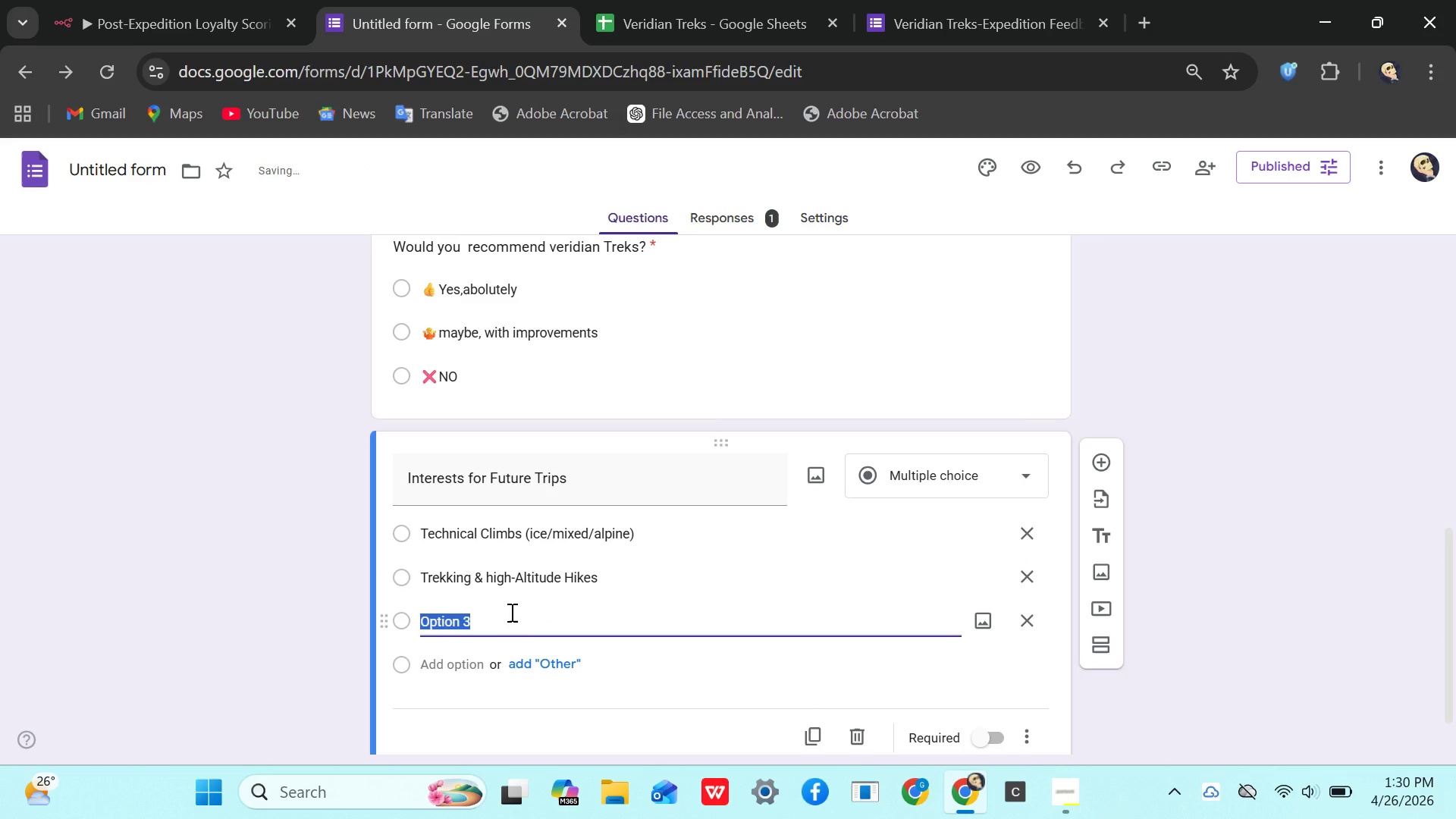 
key(Backspace)
 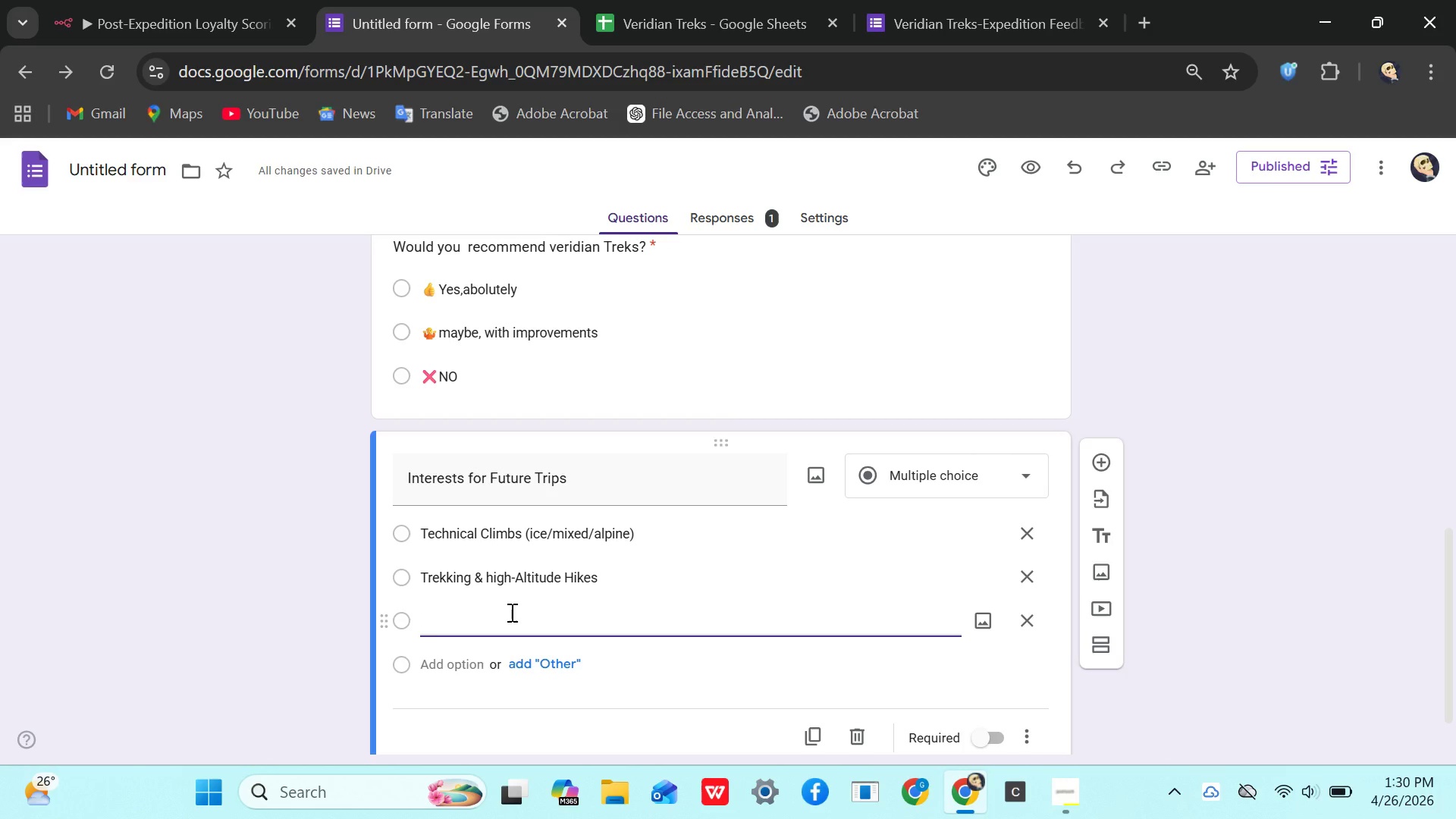 
wait(5.16)
 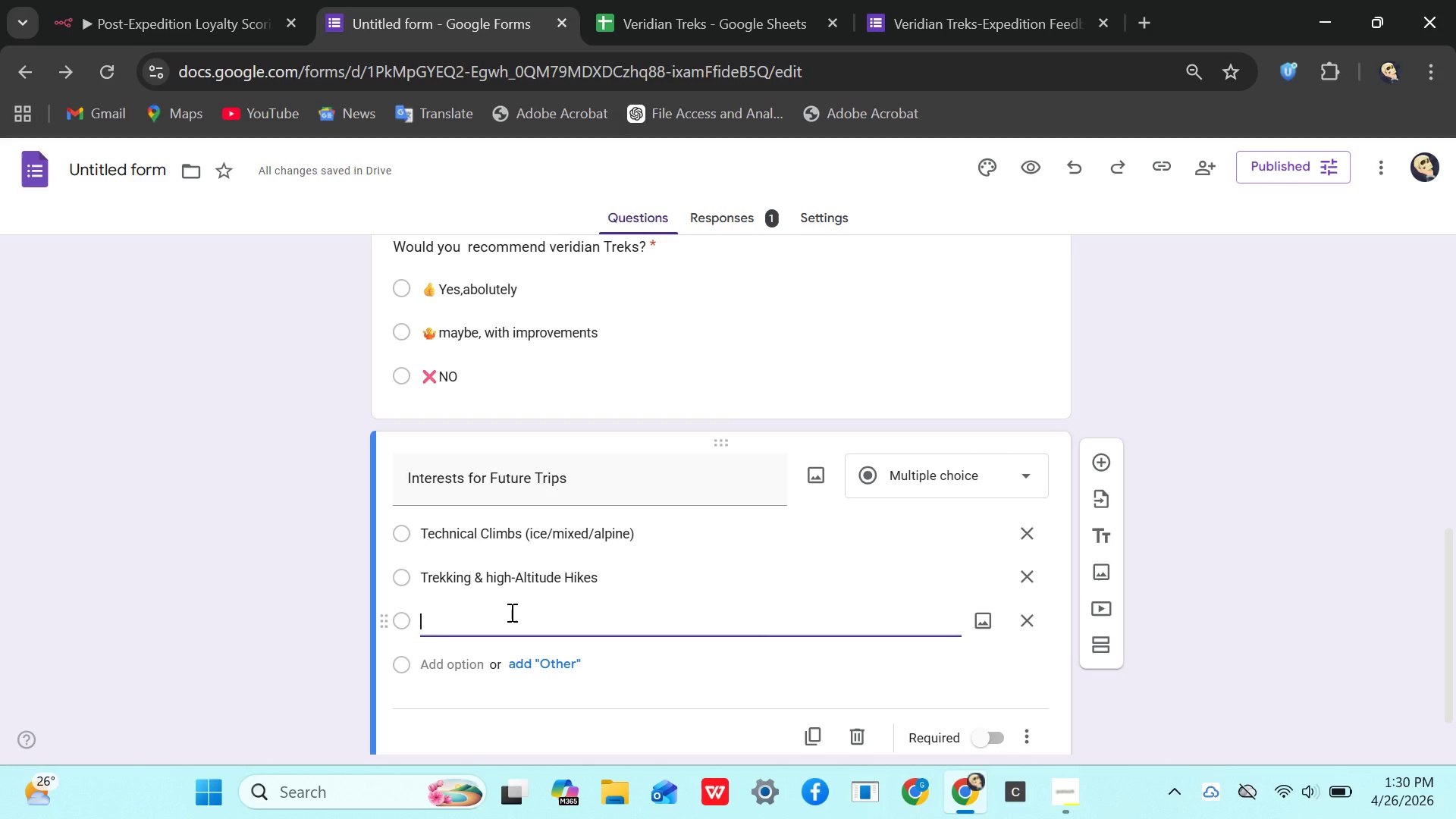 
type(Scenic / Sight)
 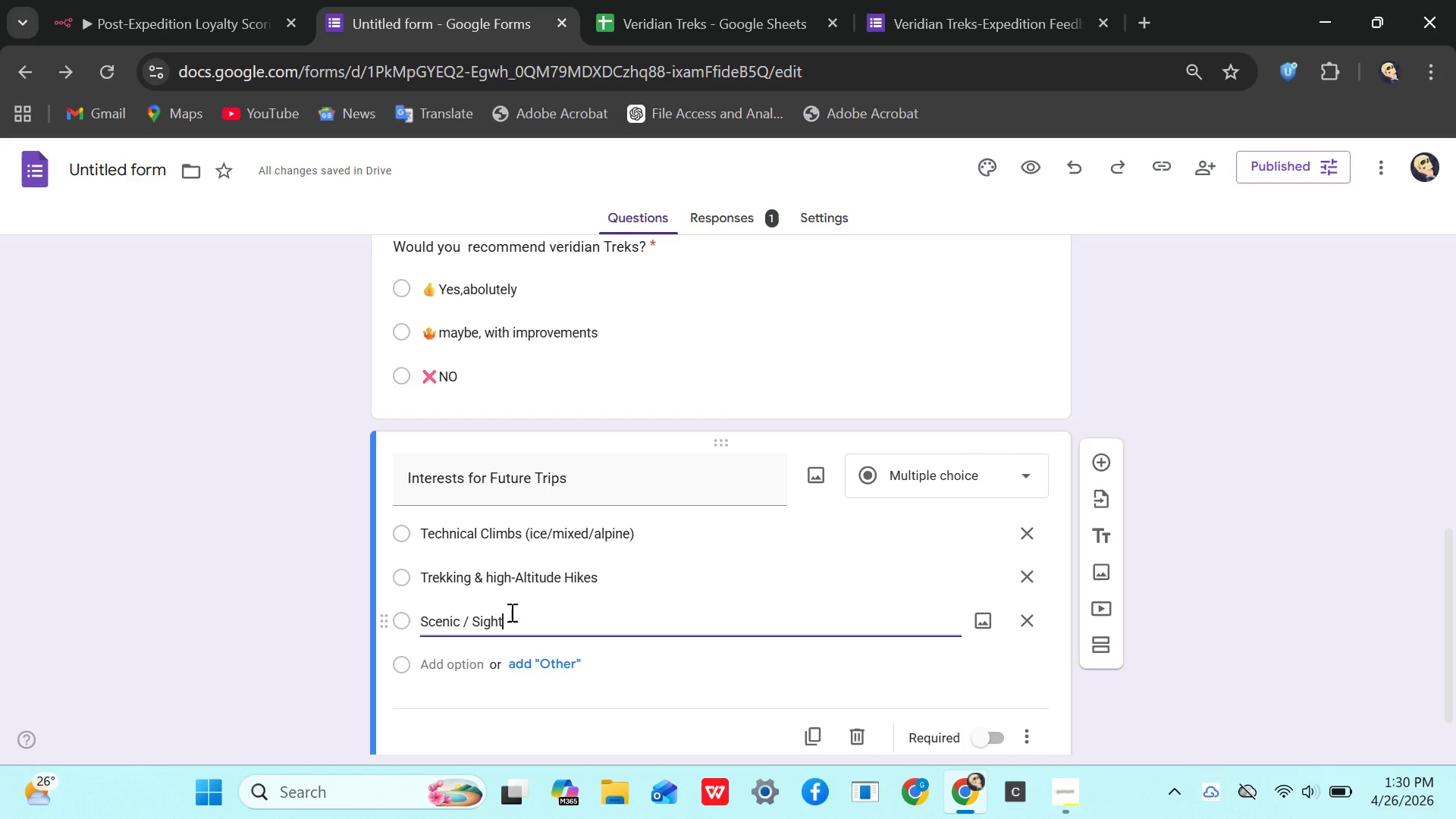 
type(st)
 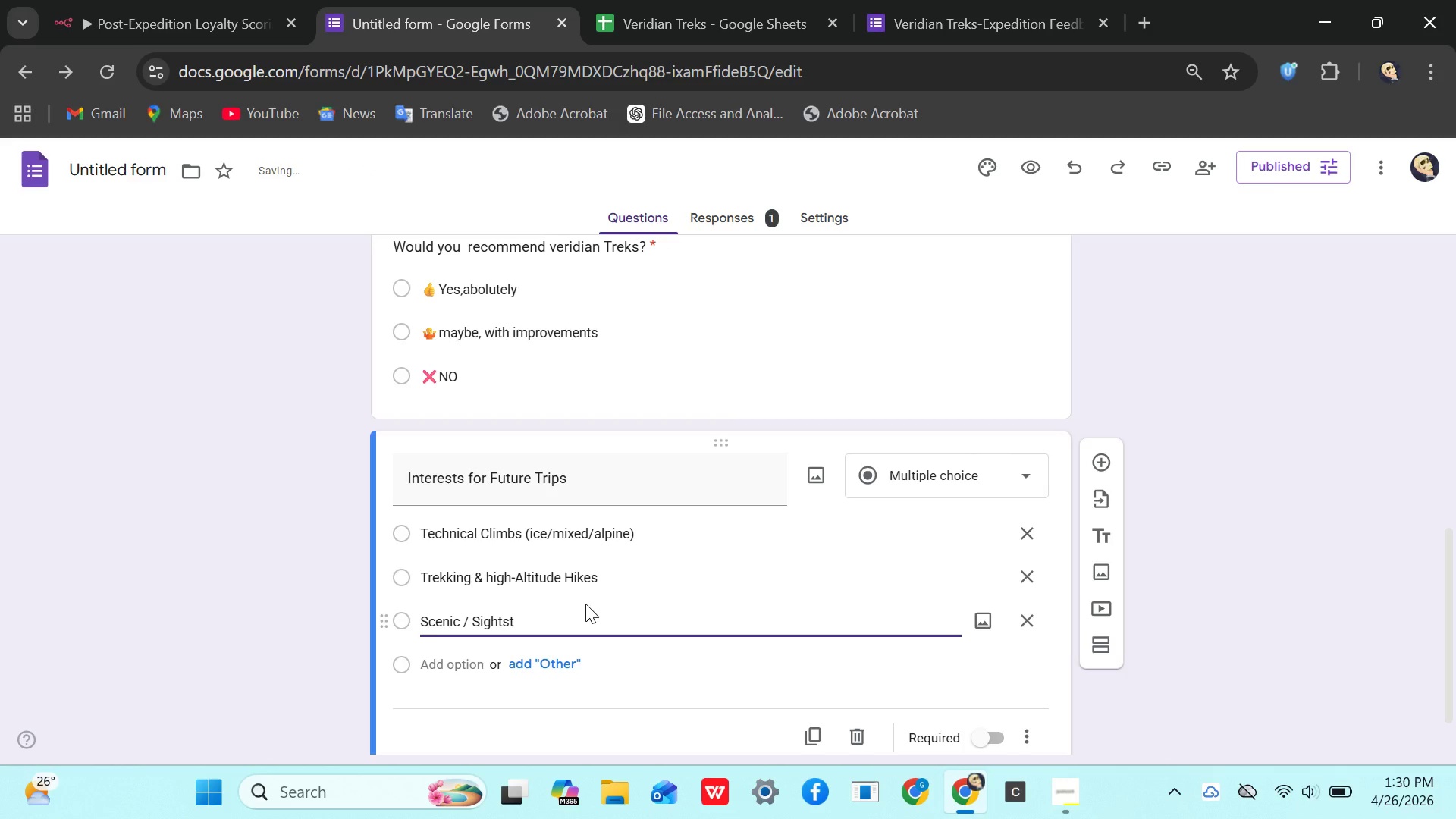 
type(eeing)
 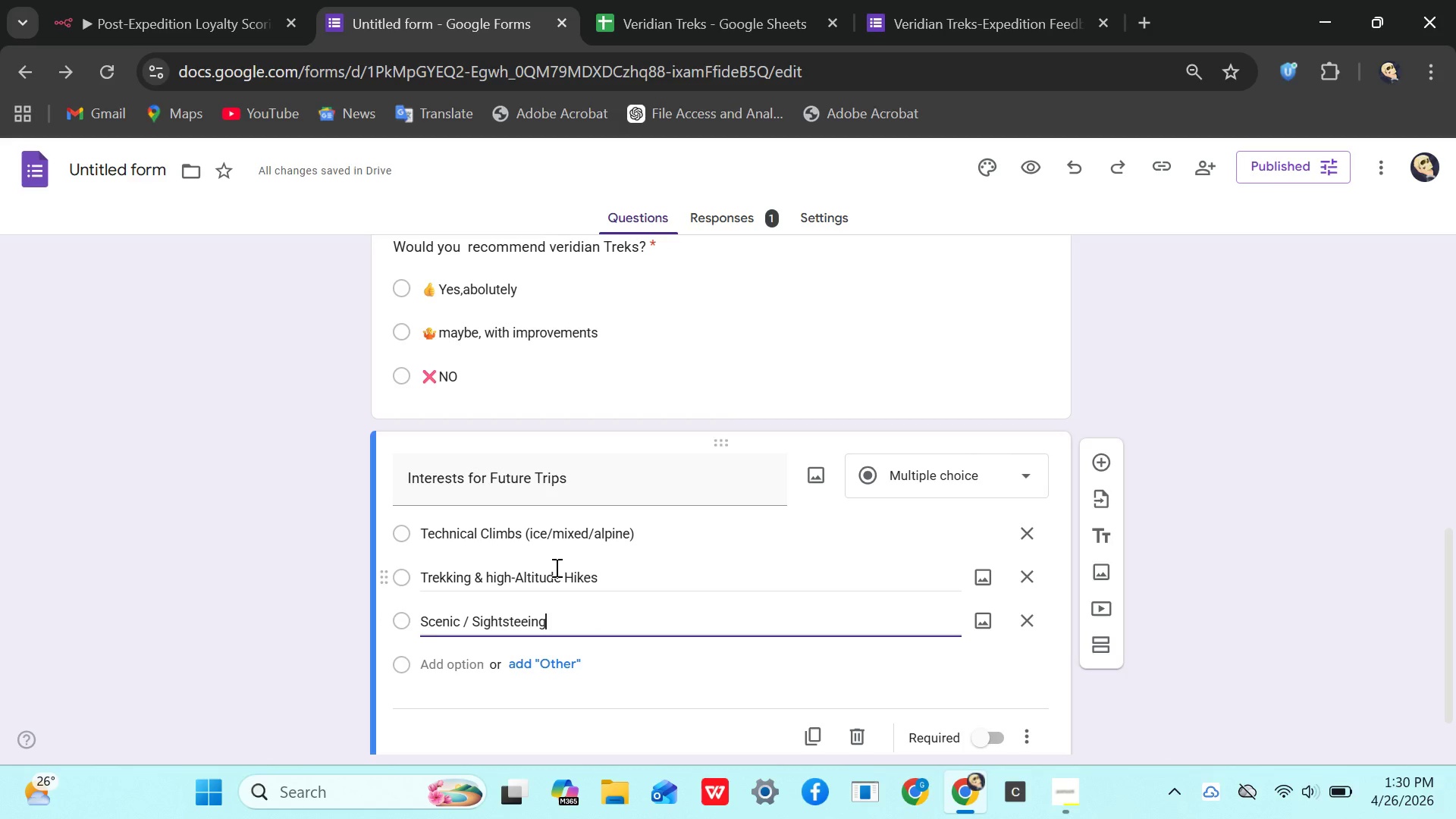 
key(Space)
 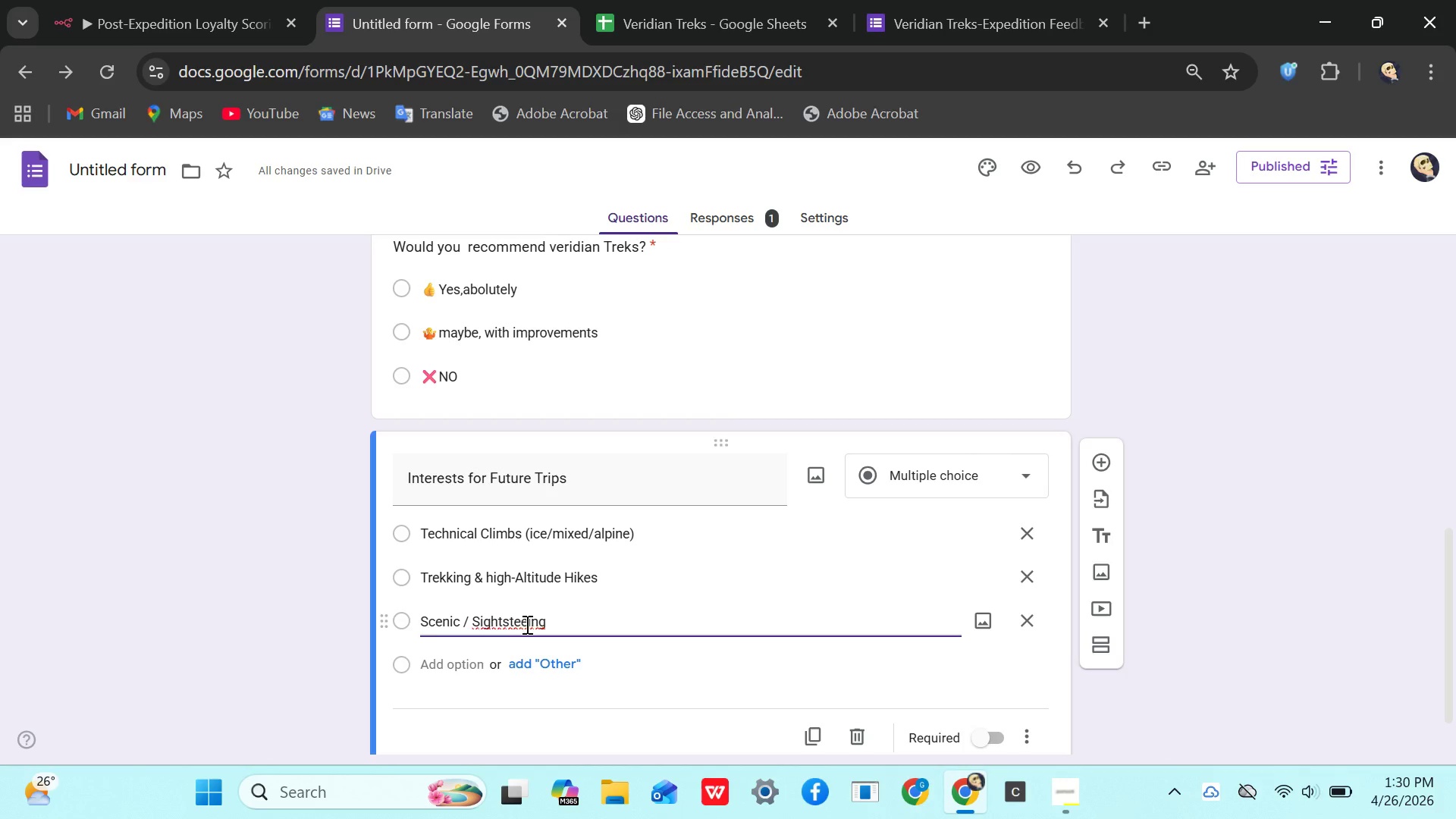 
wait(6.66)
 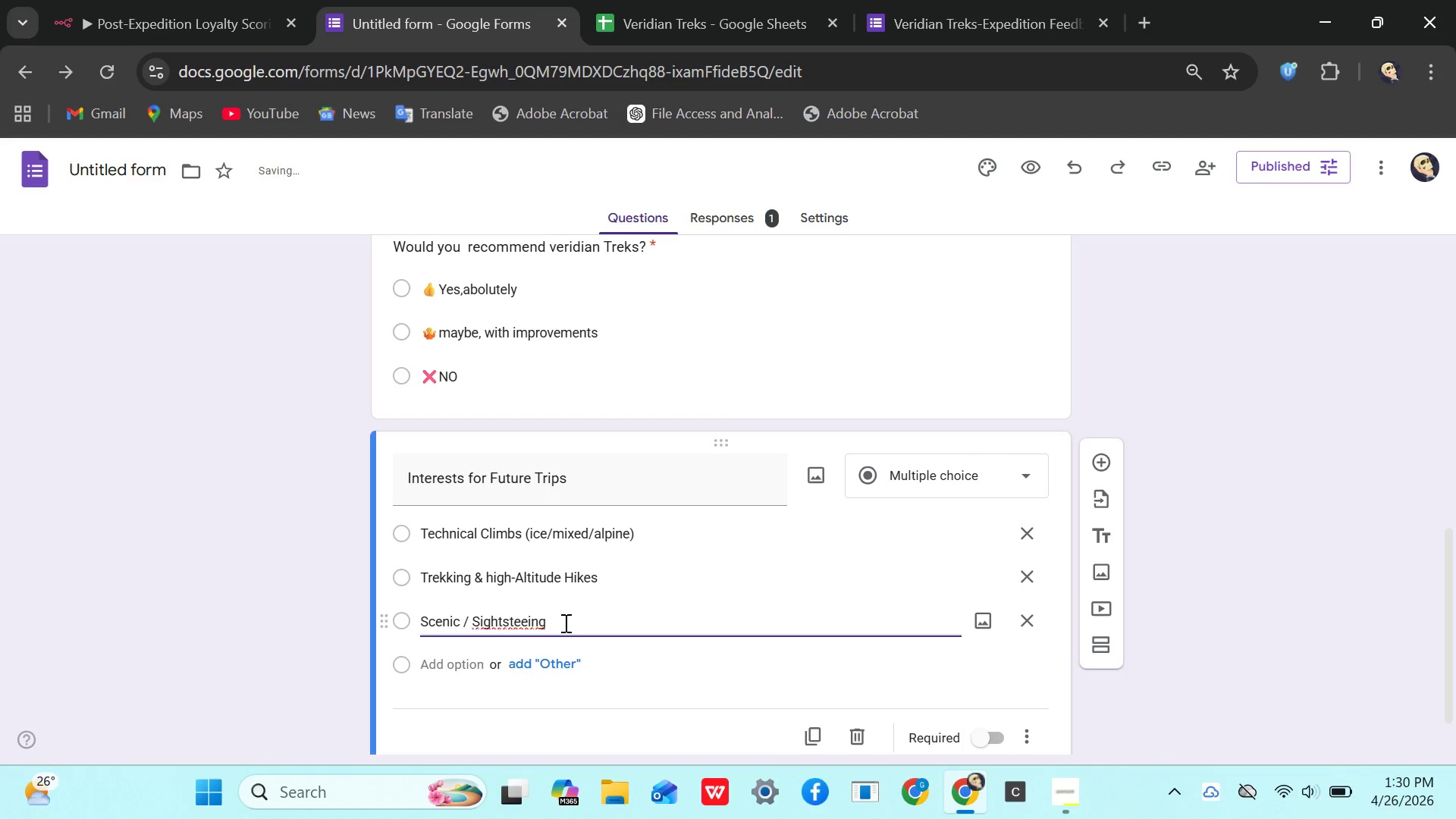 
left_click([500, 619])
 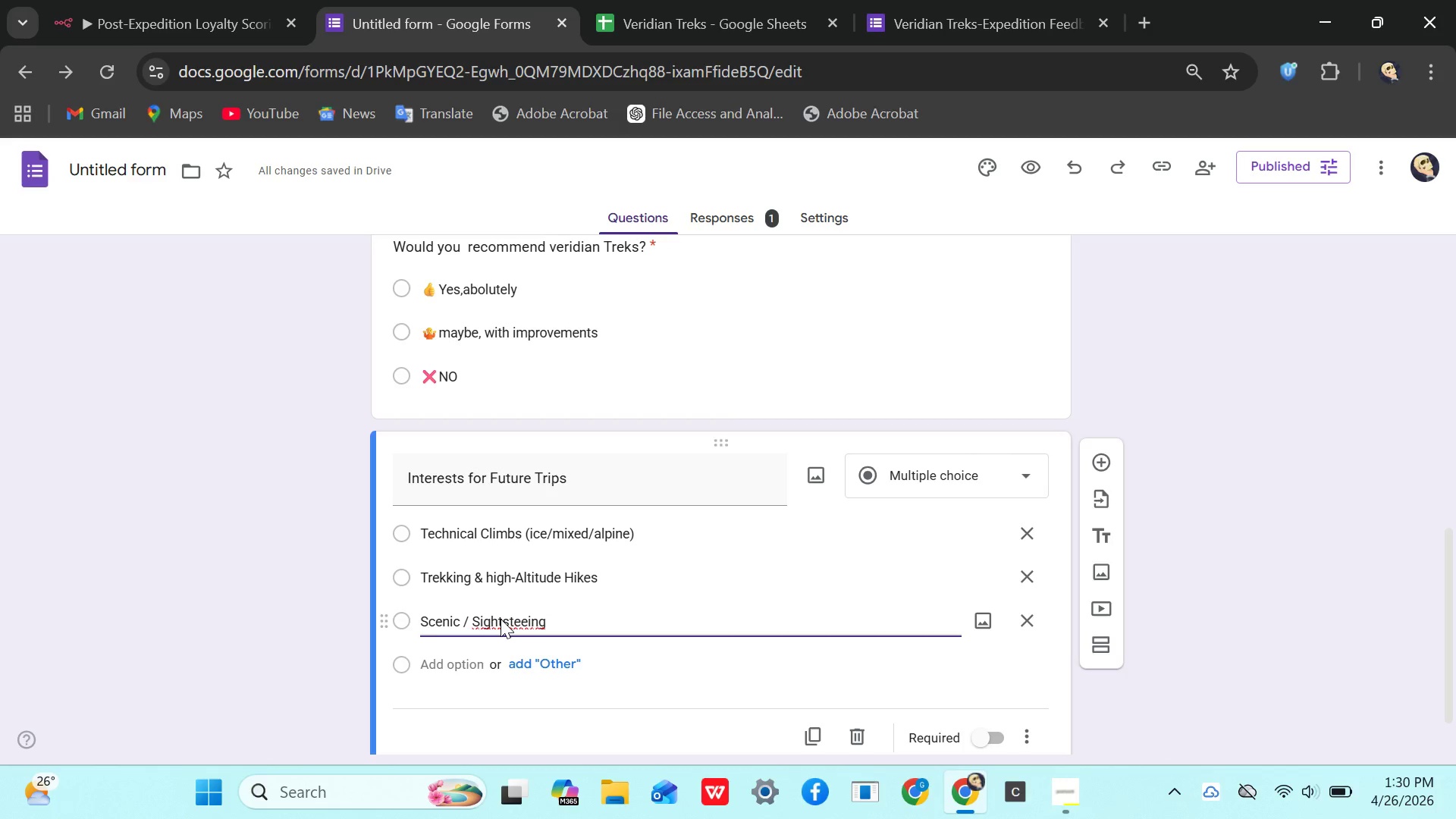 
key(ArrowRight)
 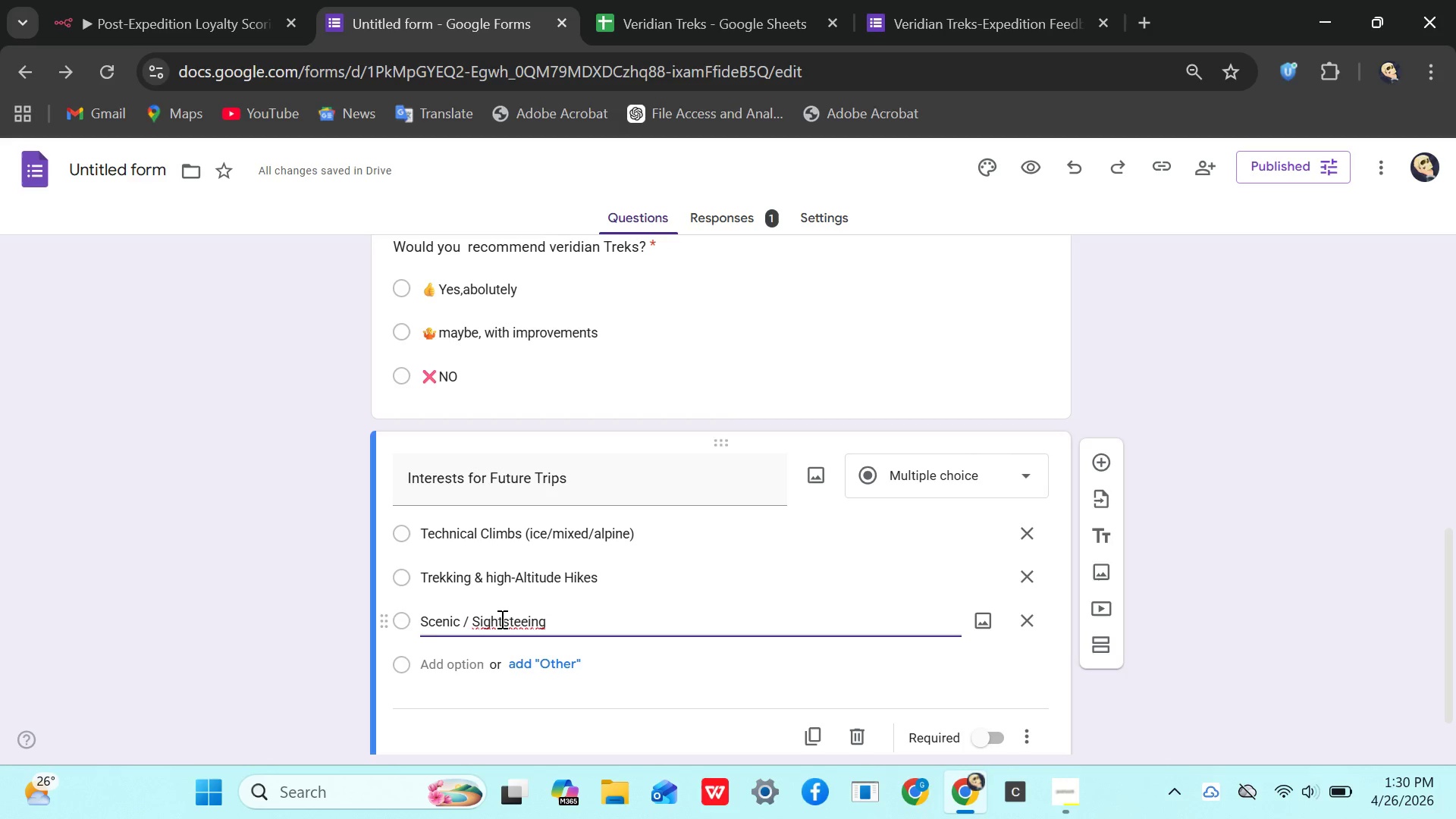 
key(ArrowRight)
 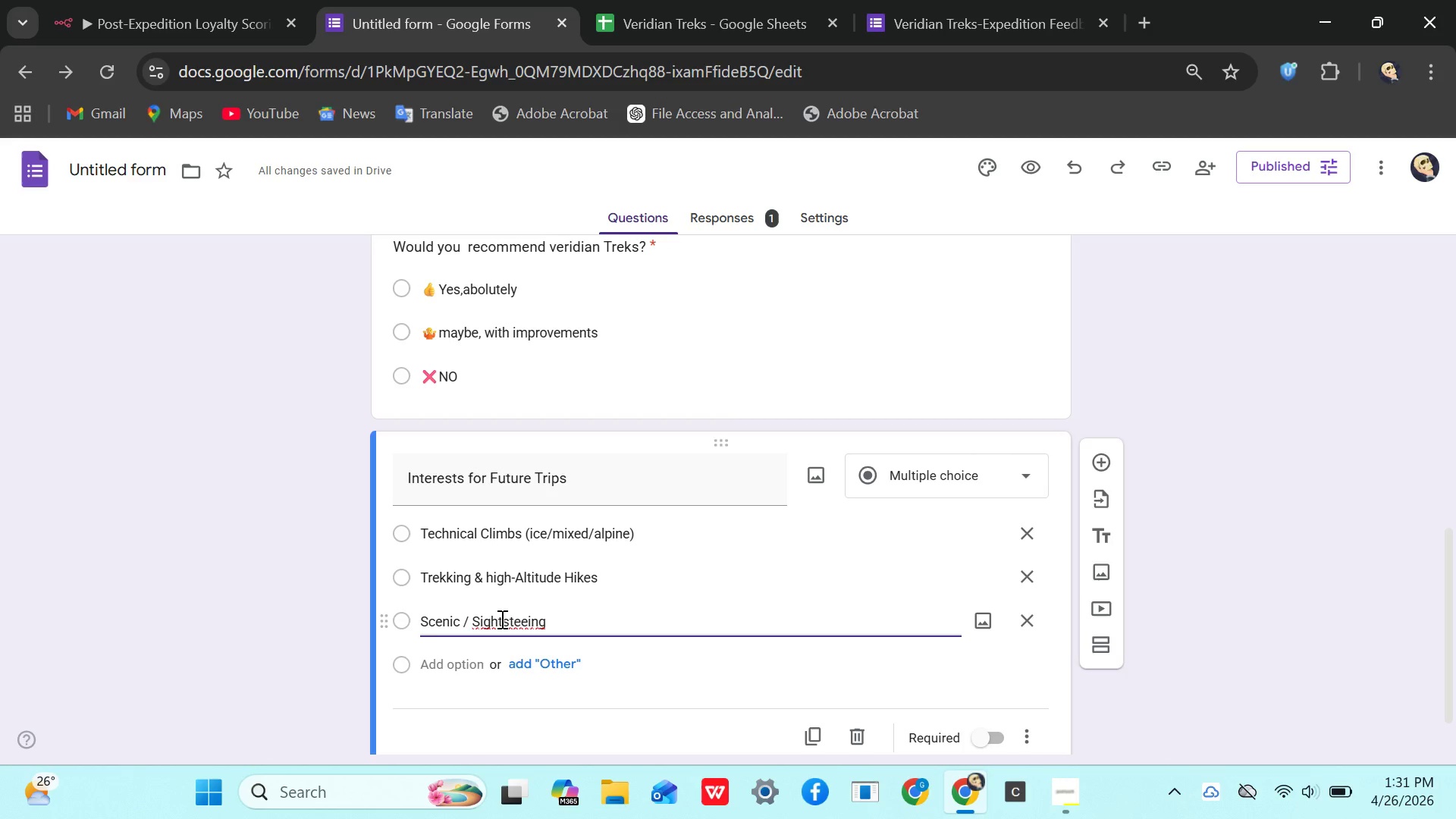 
key(Backspace)
 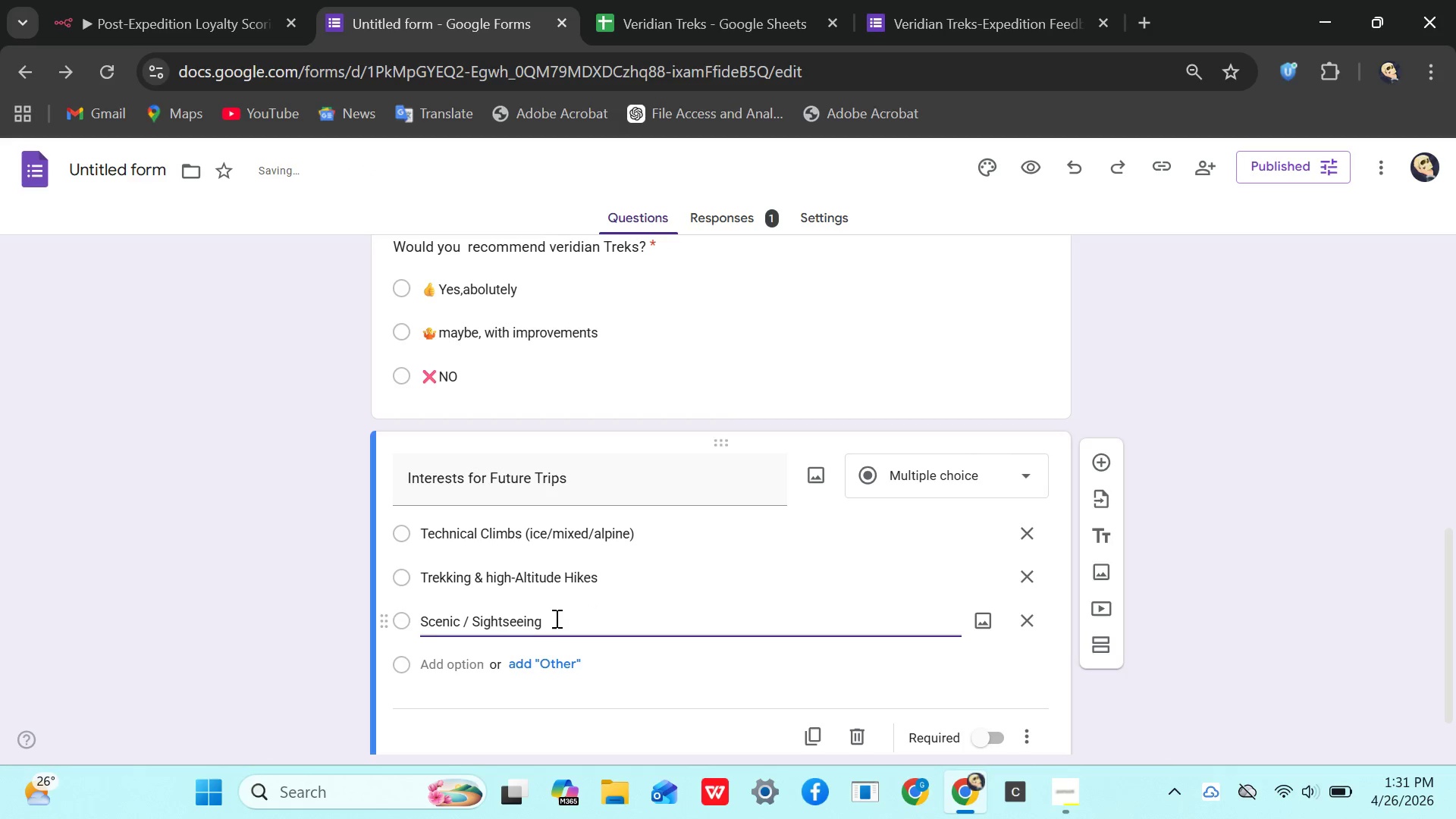 
left_click([545, 623])
 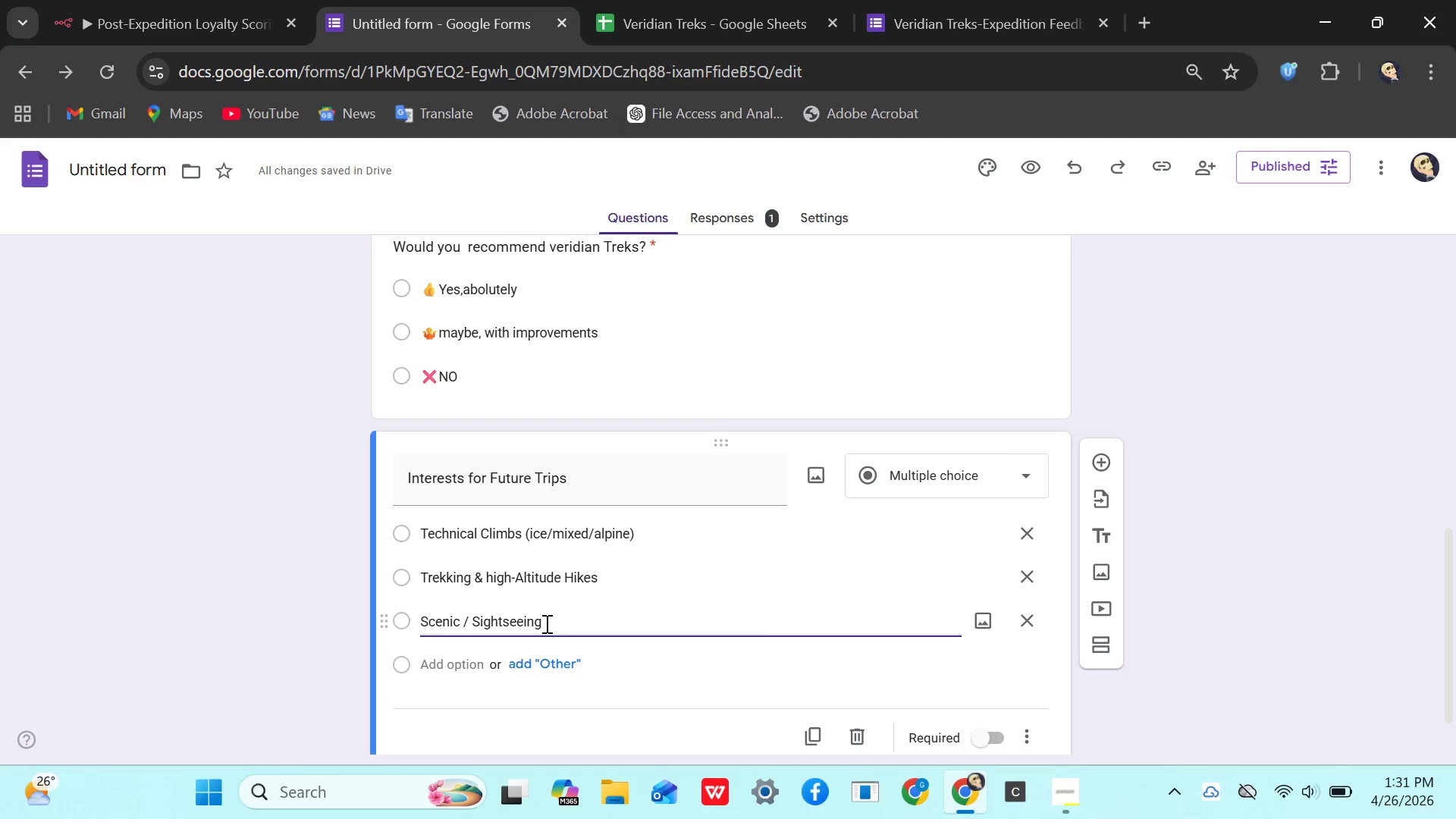 
type(Tours)
 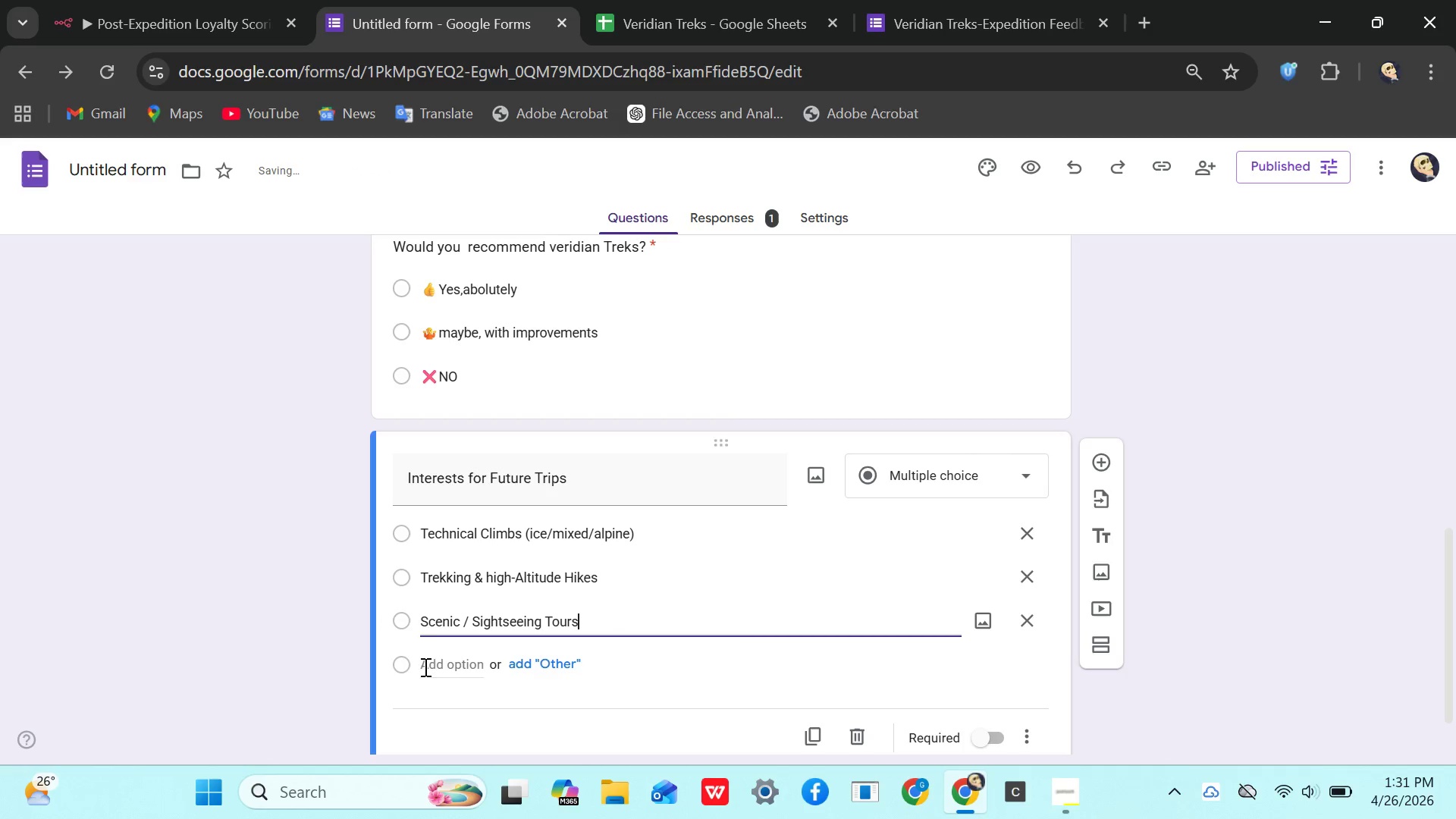 
left_click([438, 669])
 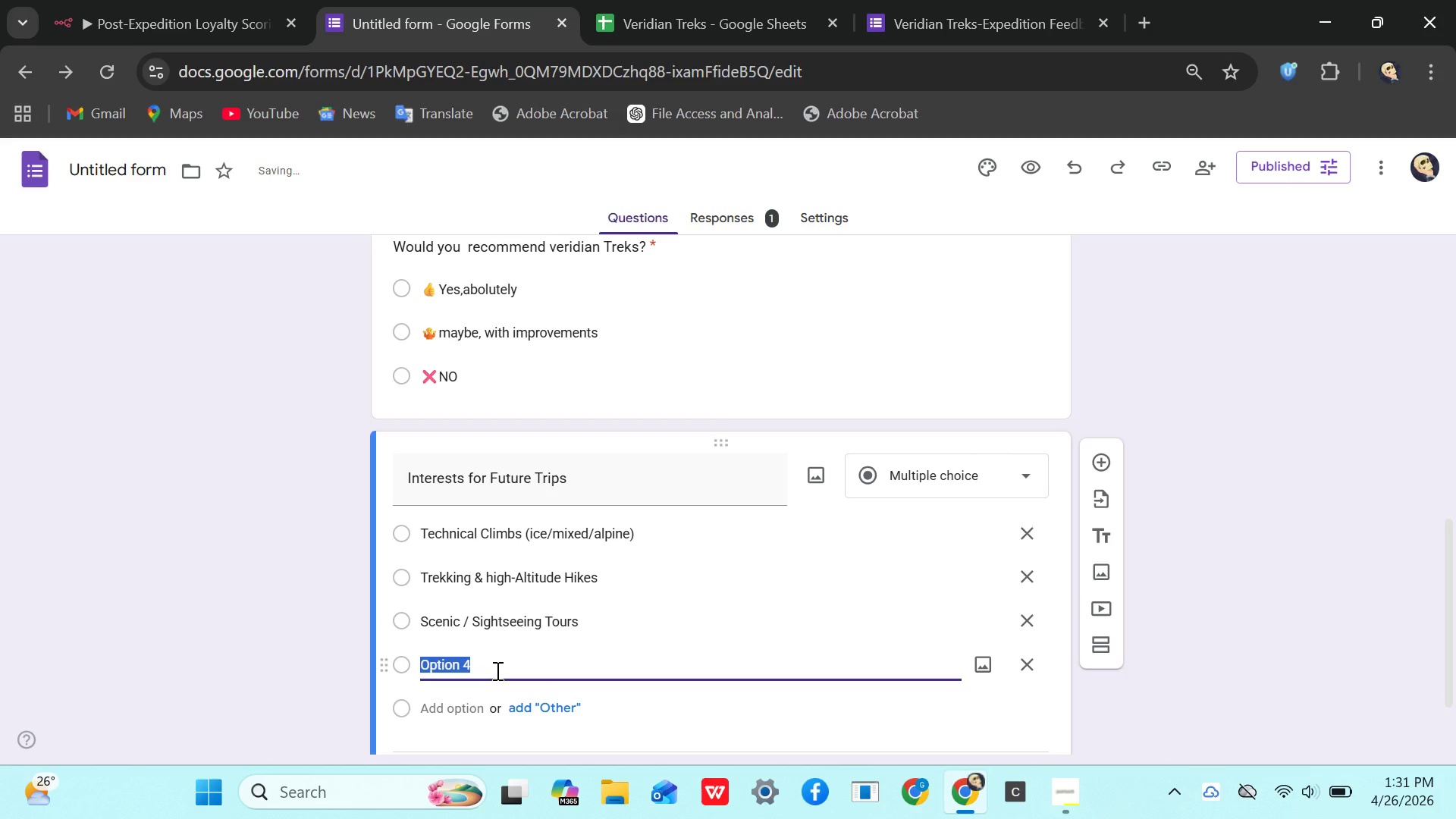 
key(Backspace)
 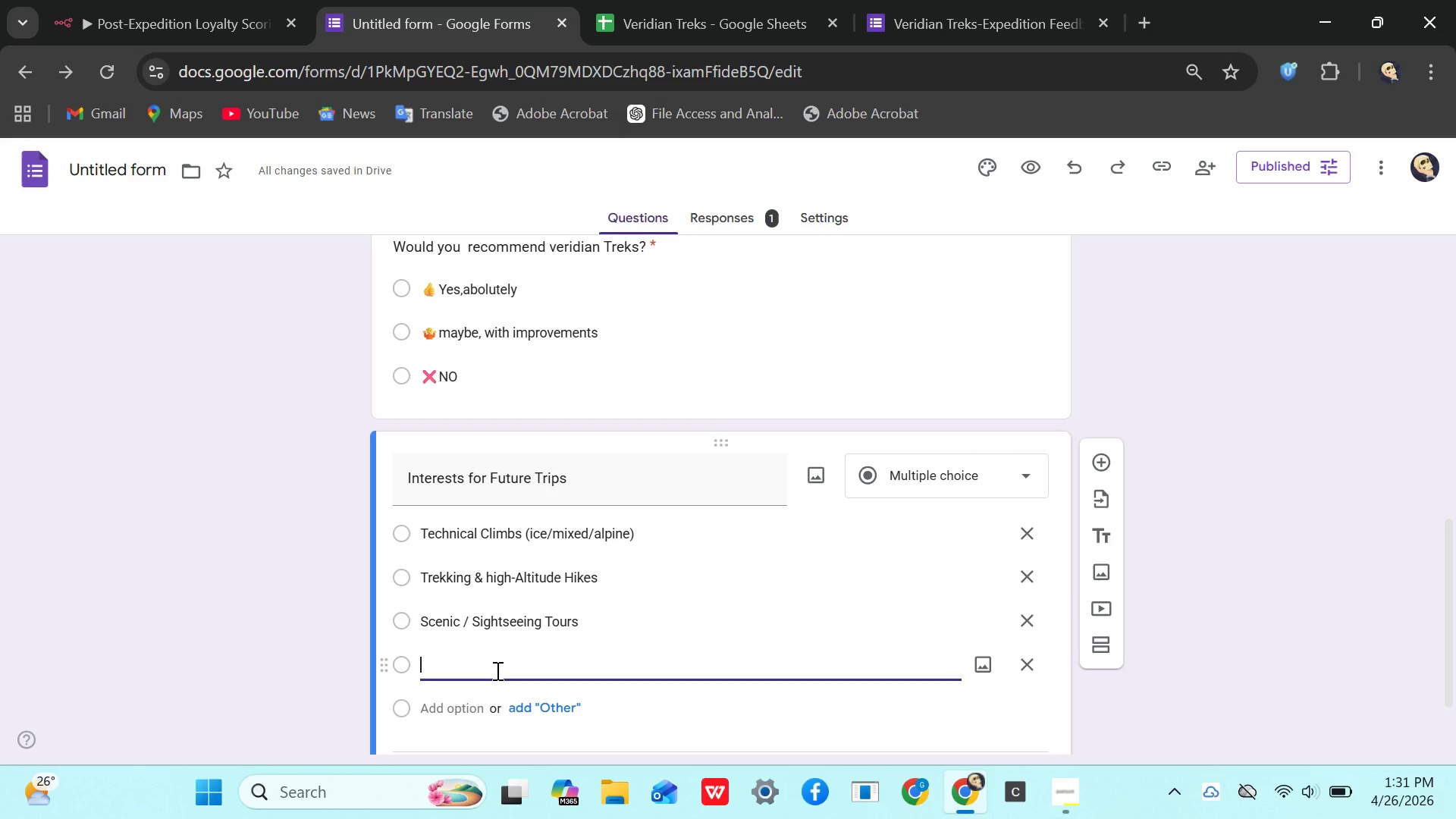 
key(CapsLock)
 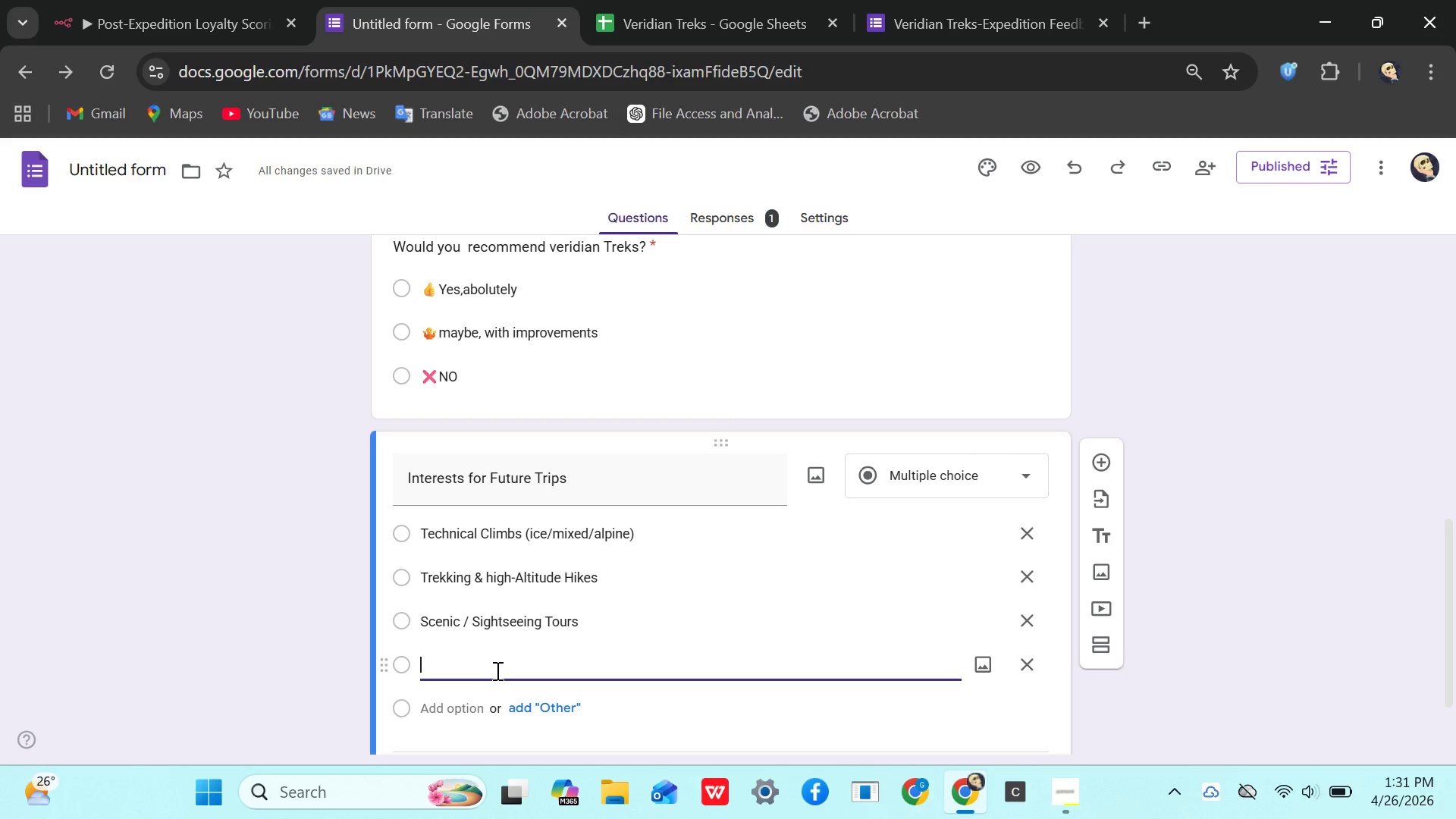 
key(W)
 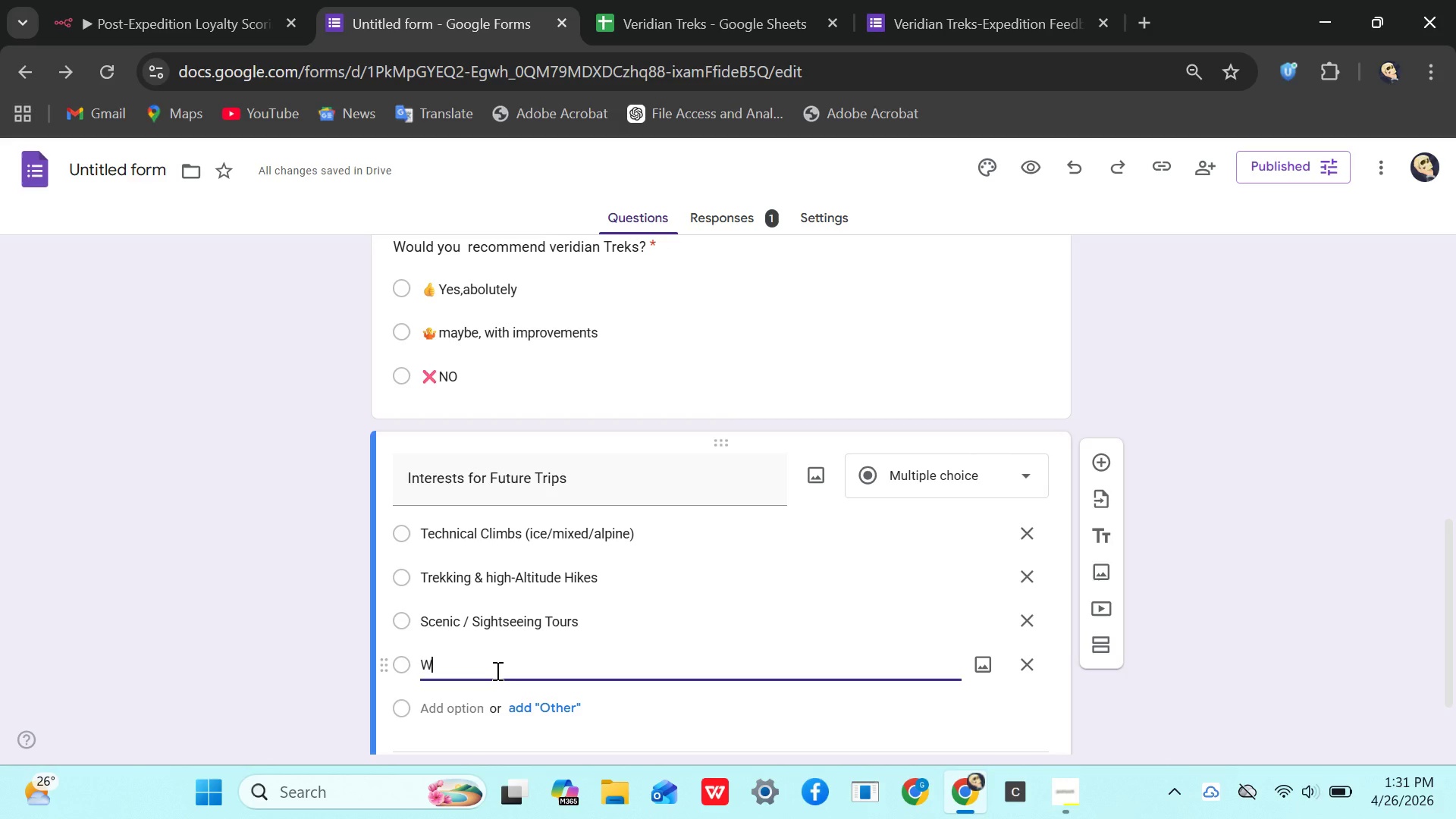 
key(CapsLock)
 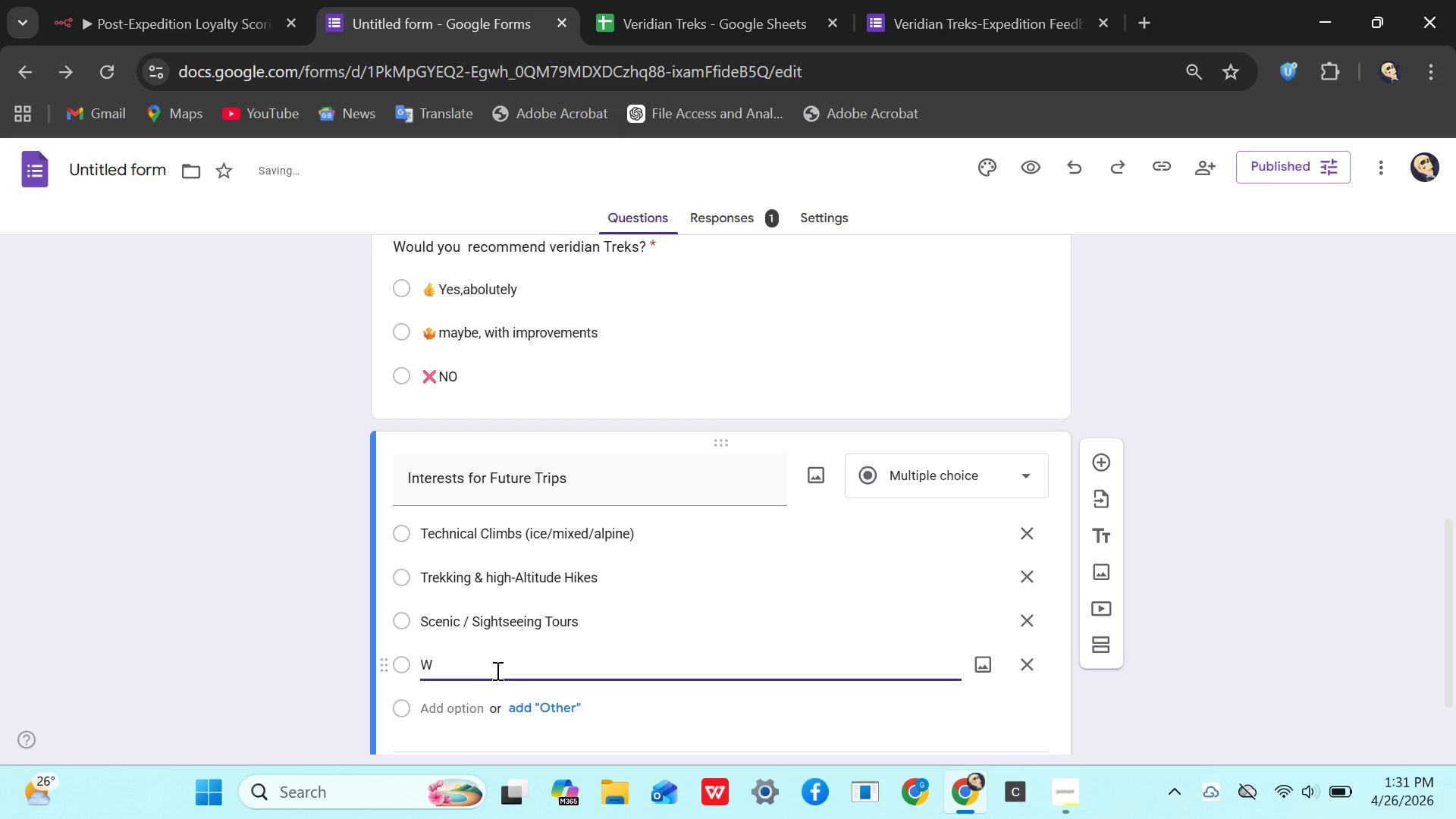 
key(I)
 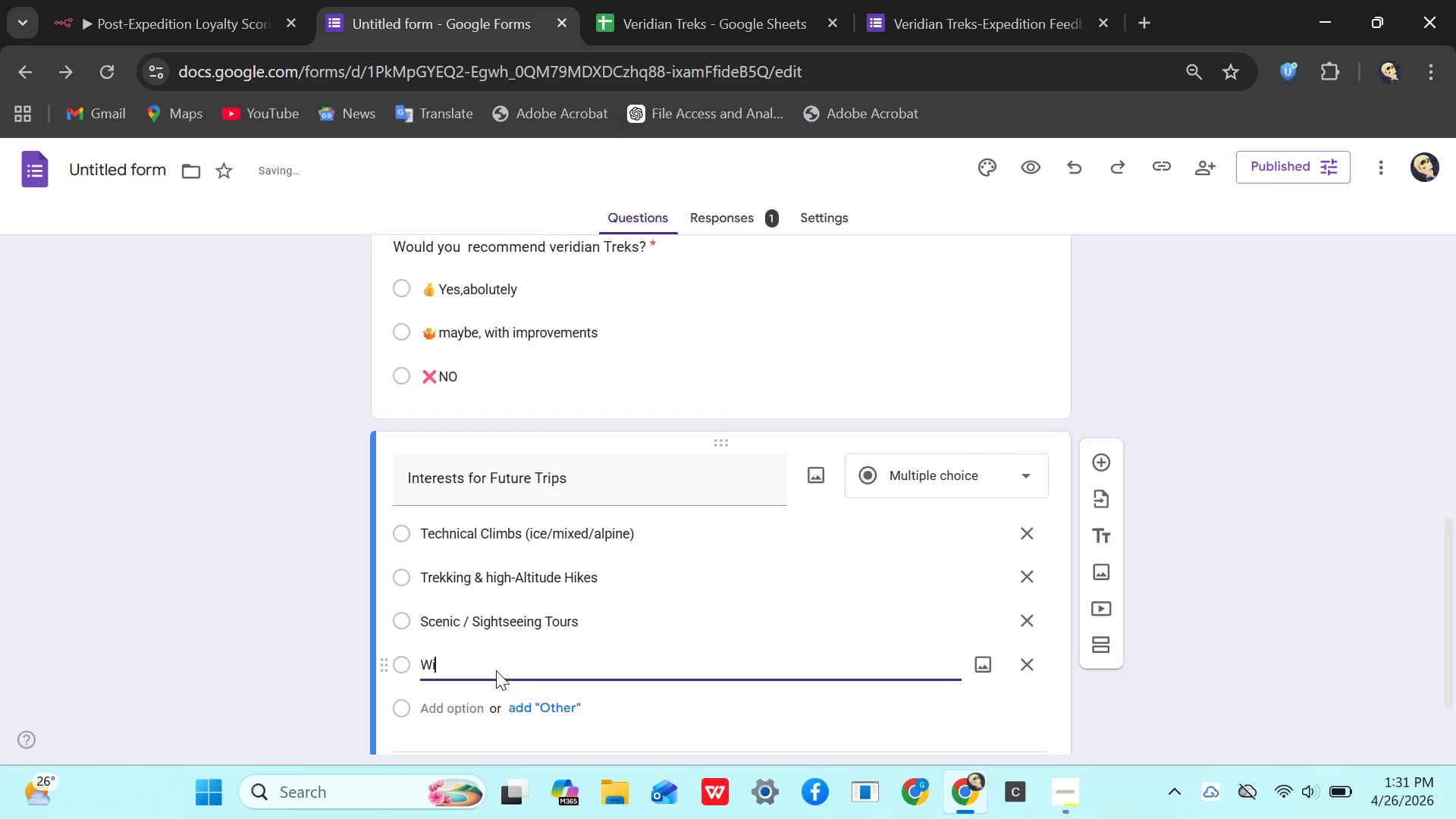 
type(lderness)
 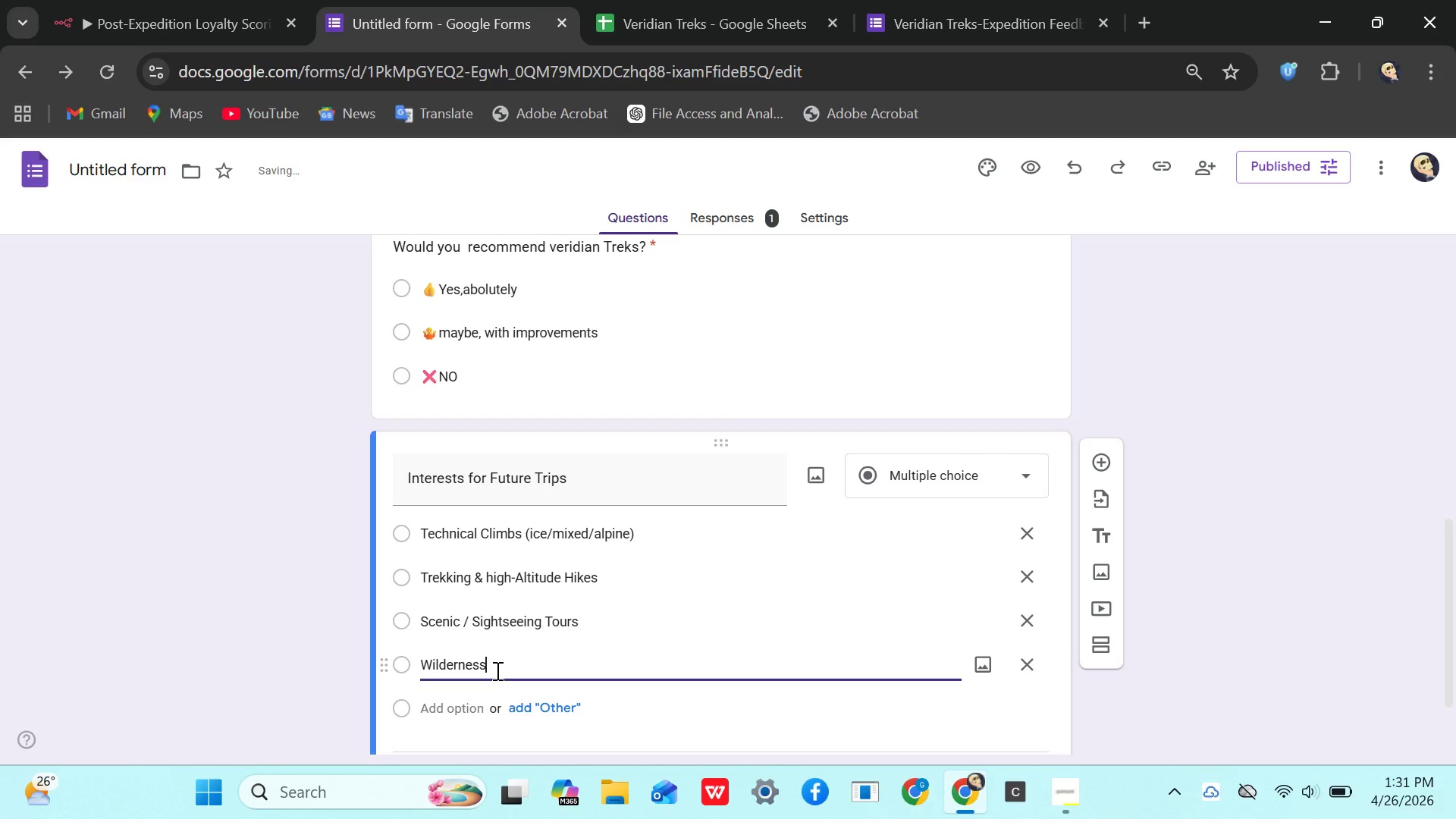 
type( Camping )
 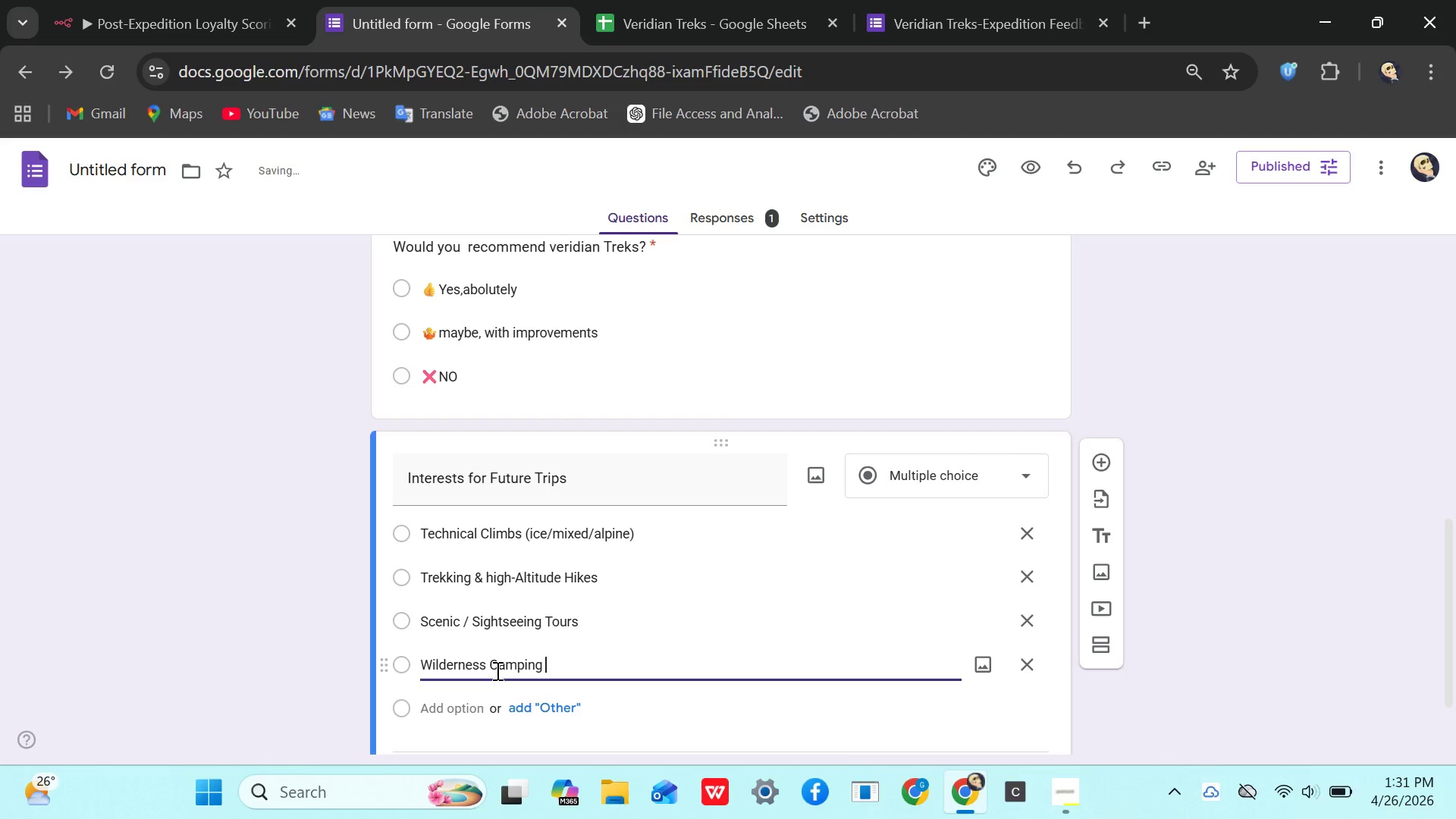 
type(& Survival)
 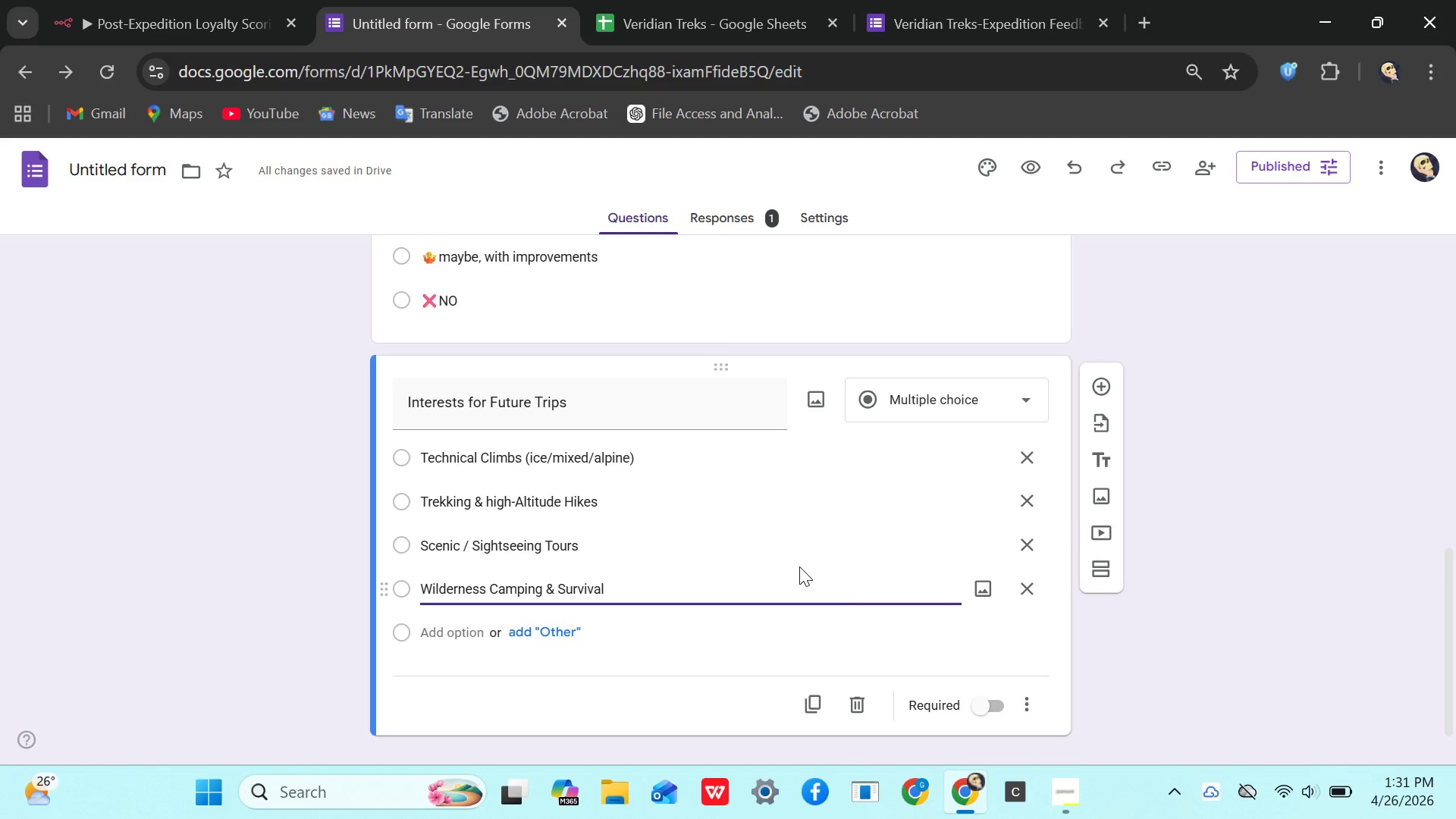 
left_click([979, 700])
 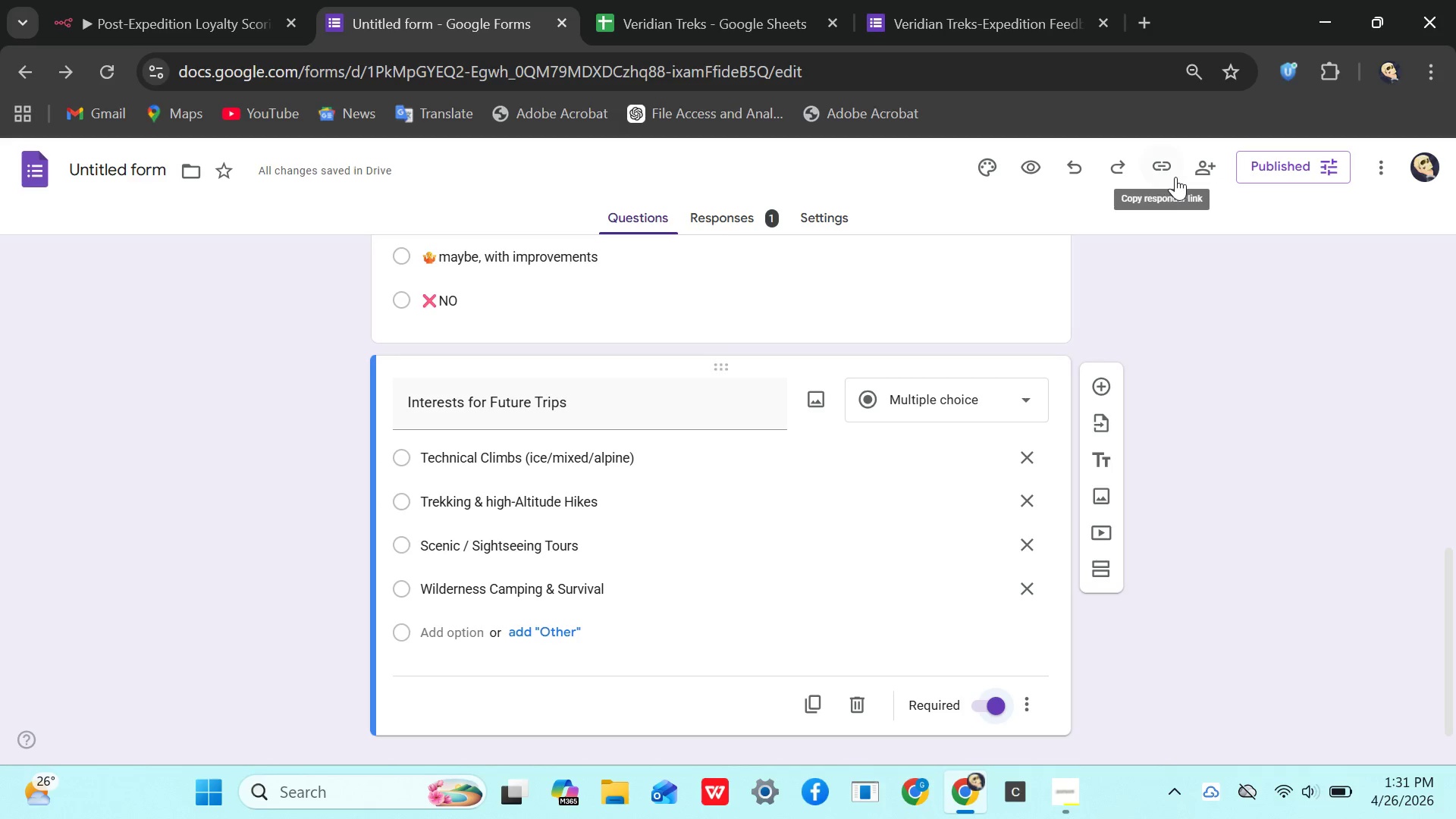 
wait(6.49)
 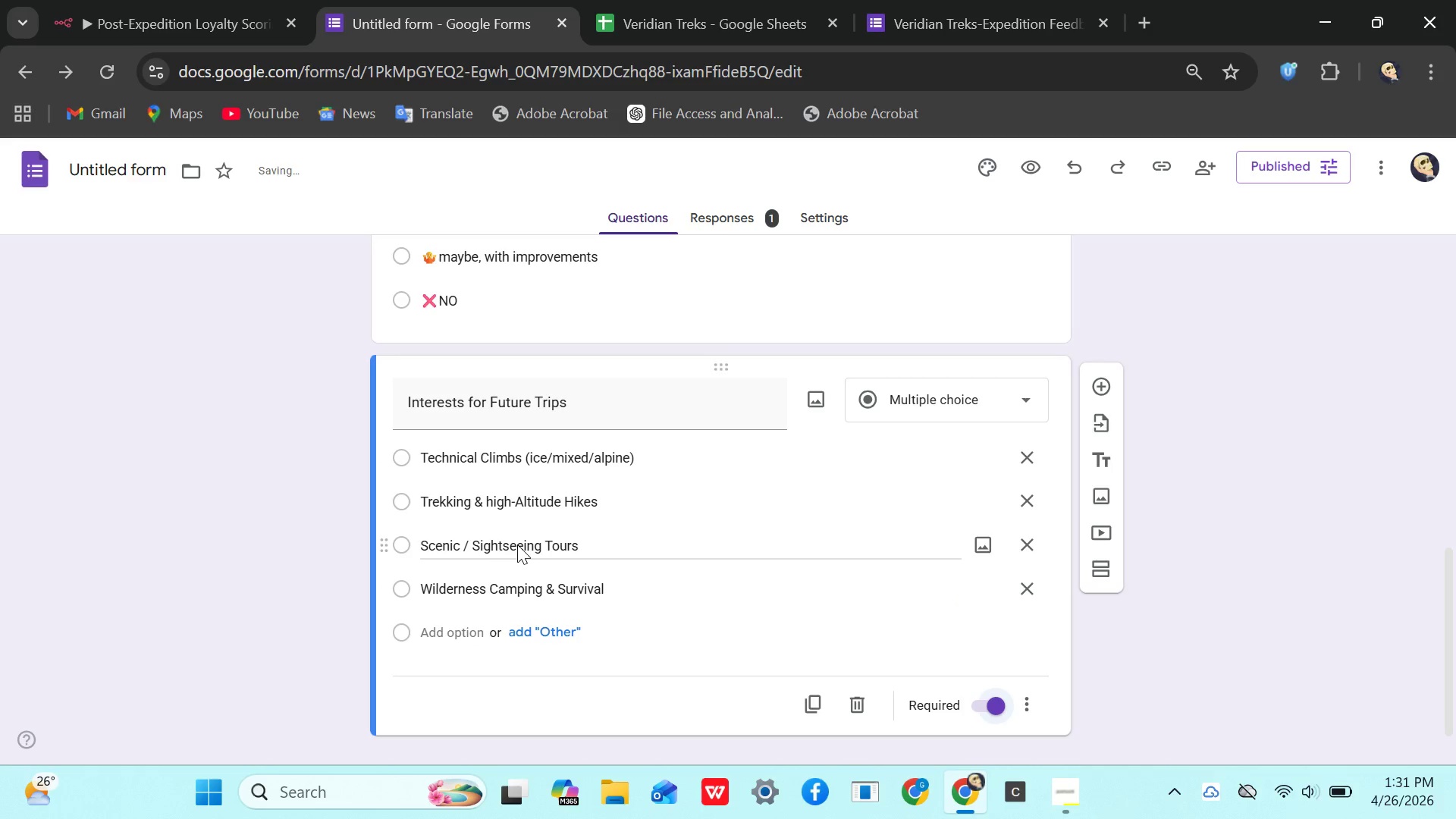 
left_click([1285, 155])
 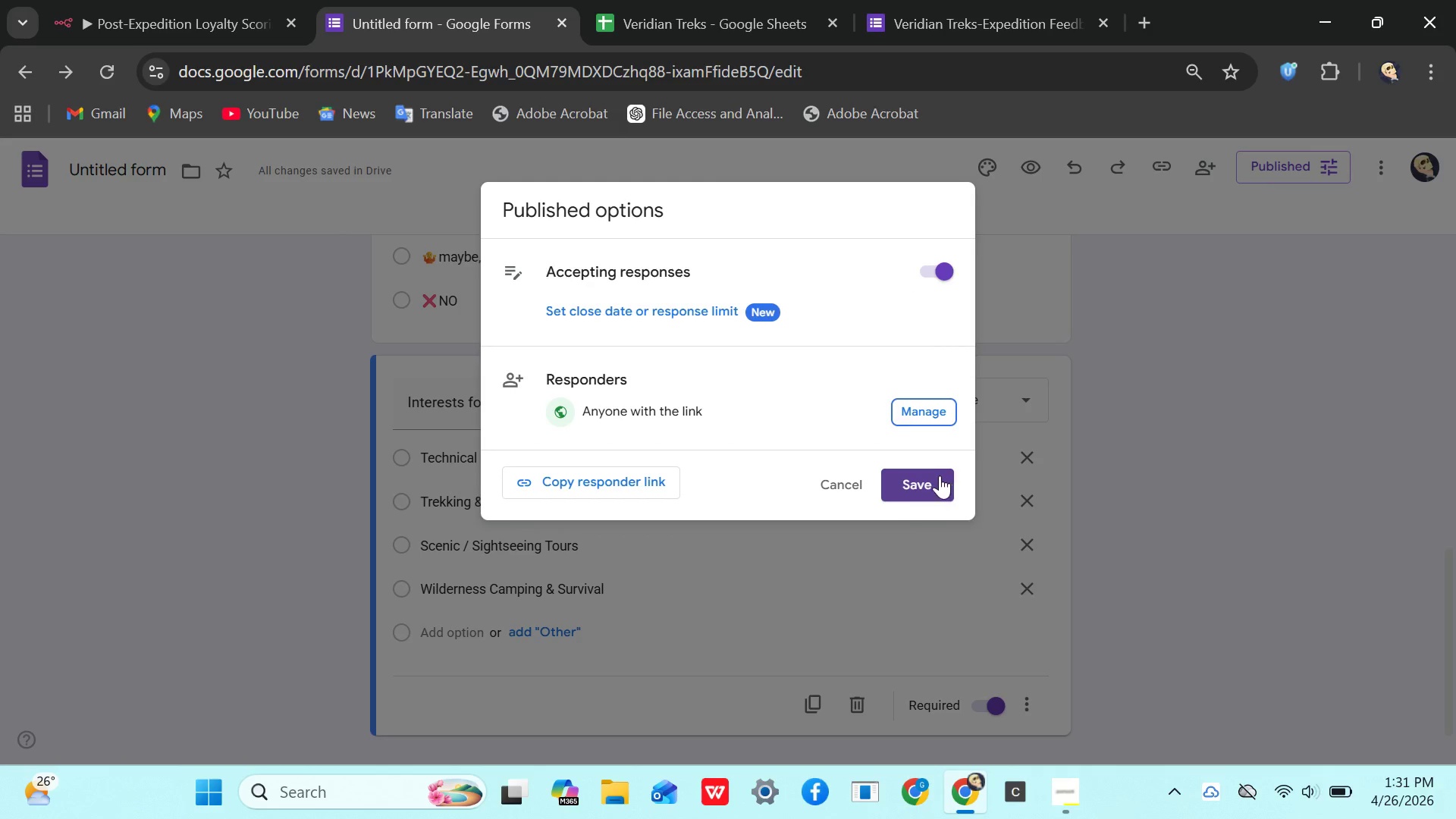 
left_click([752, 574])
 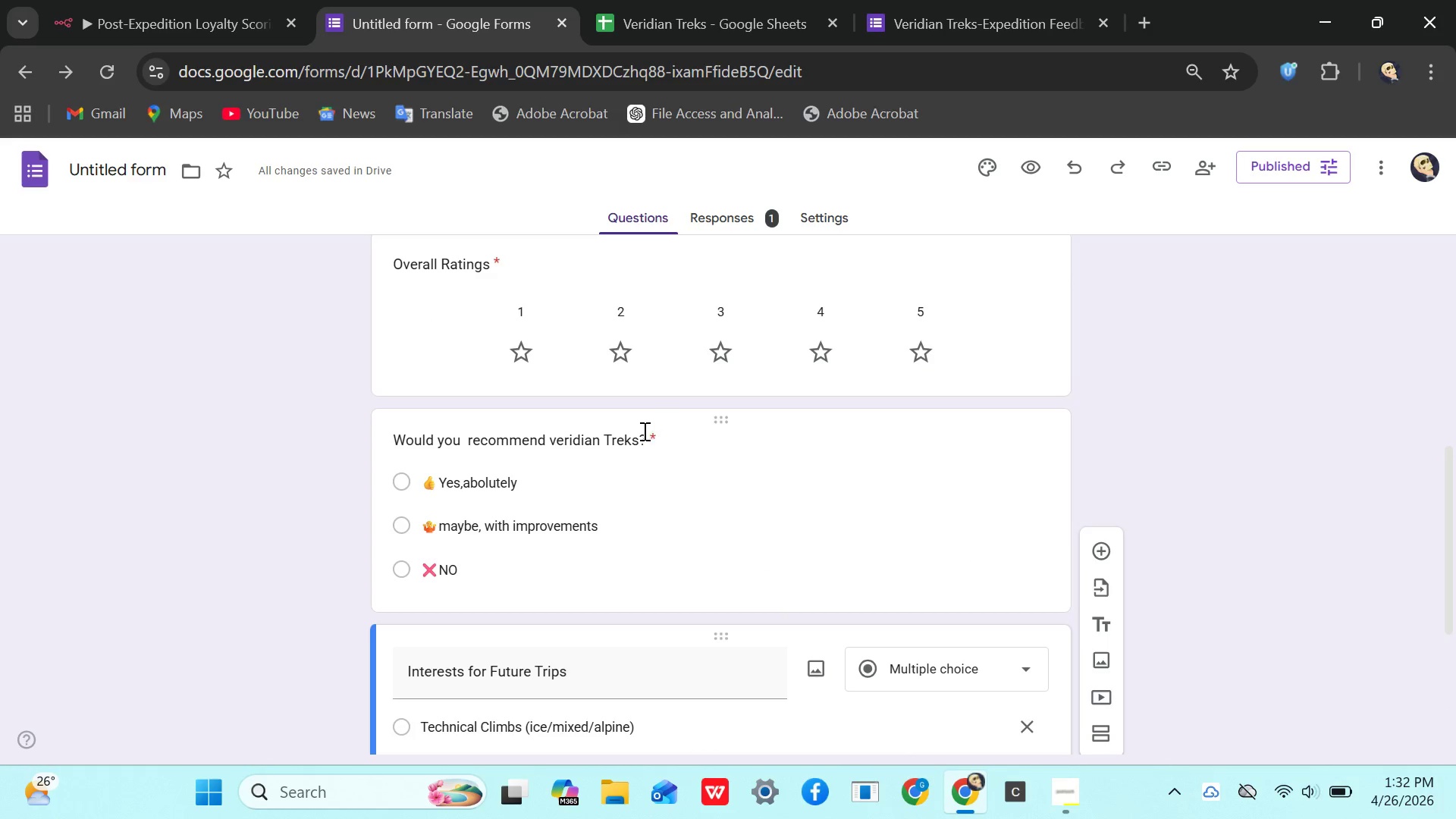 
wait(6.95)
 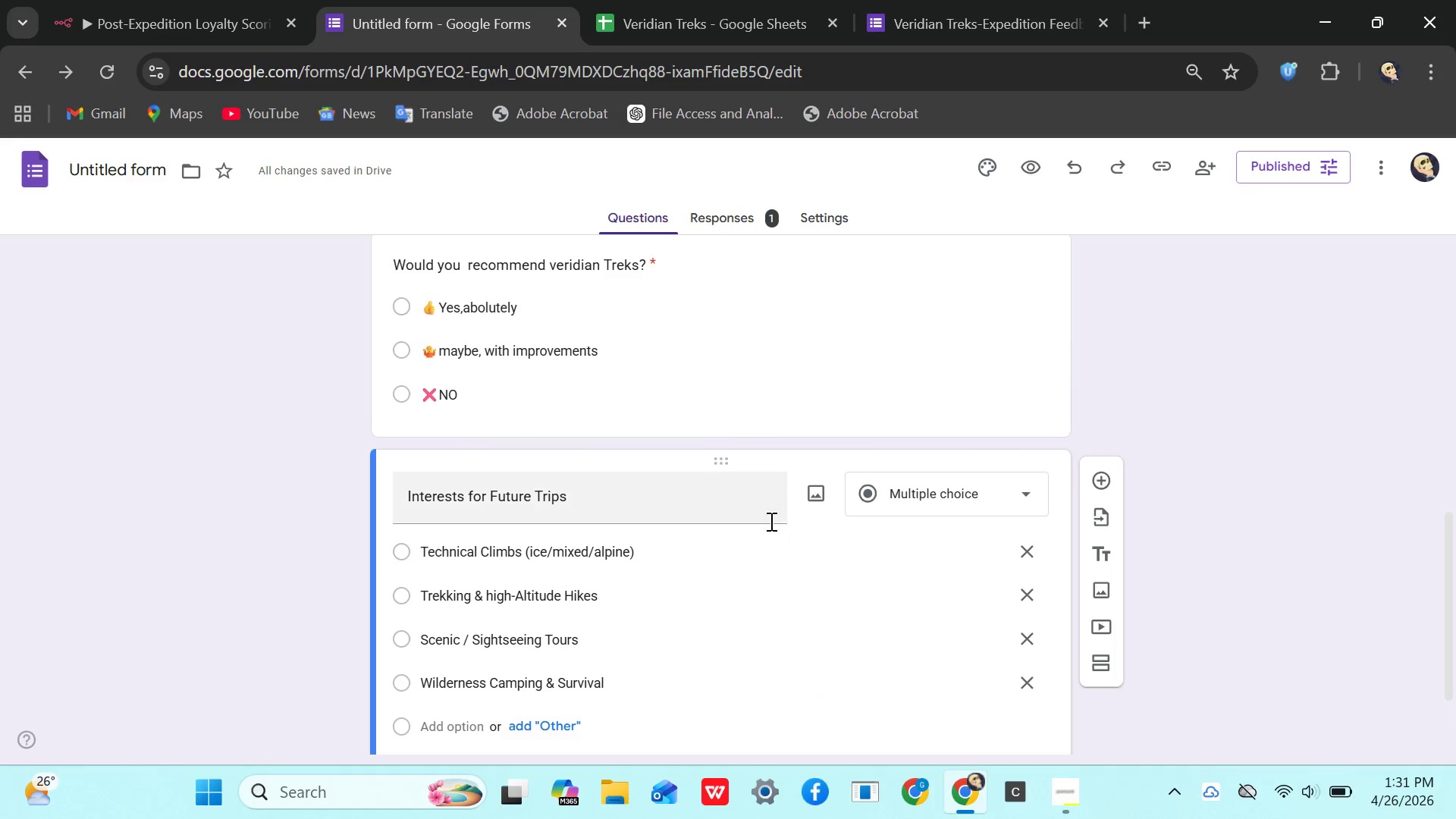 
left_click([919, 522])
 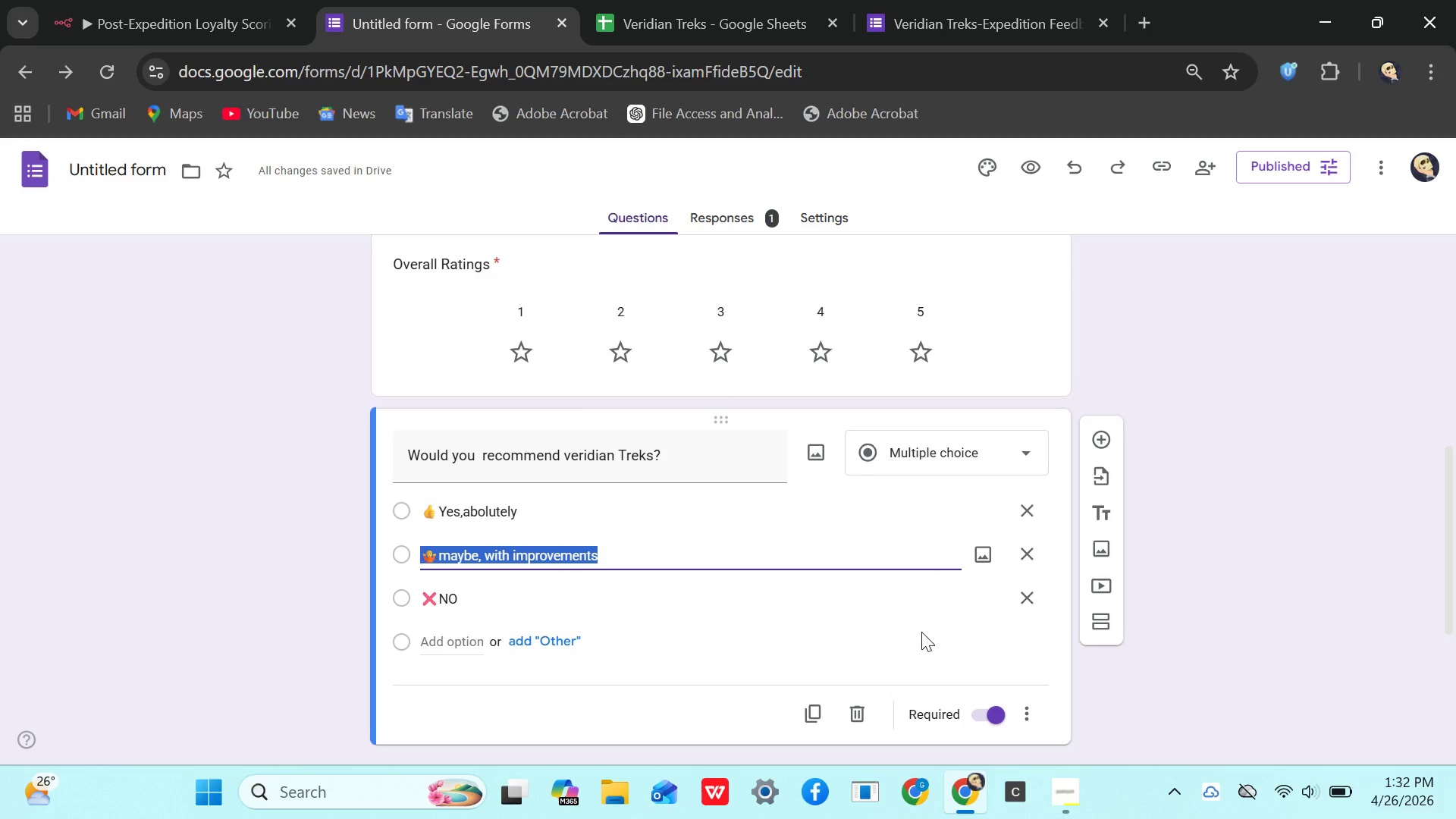 
left_click([968, 641])
 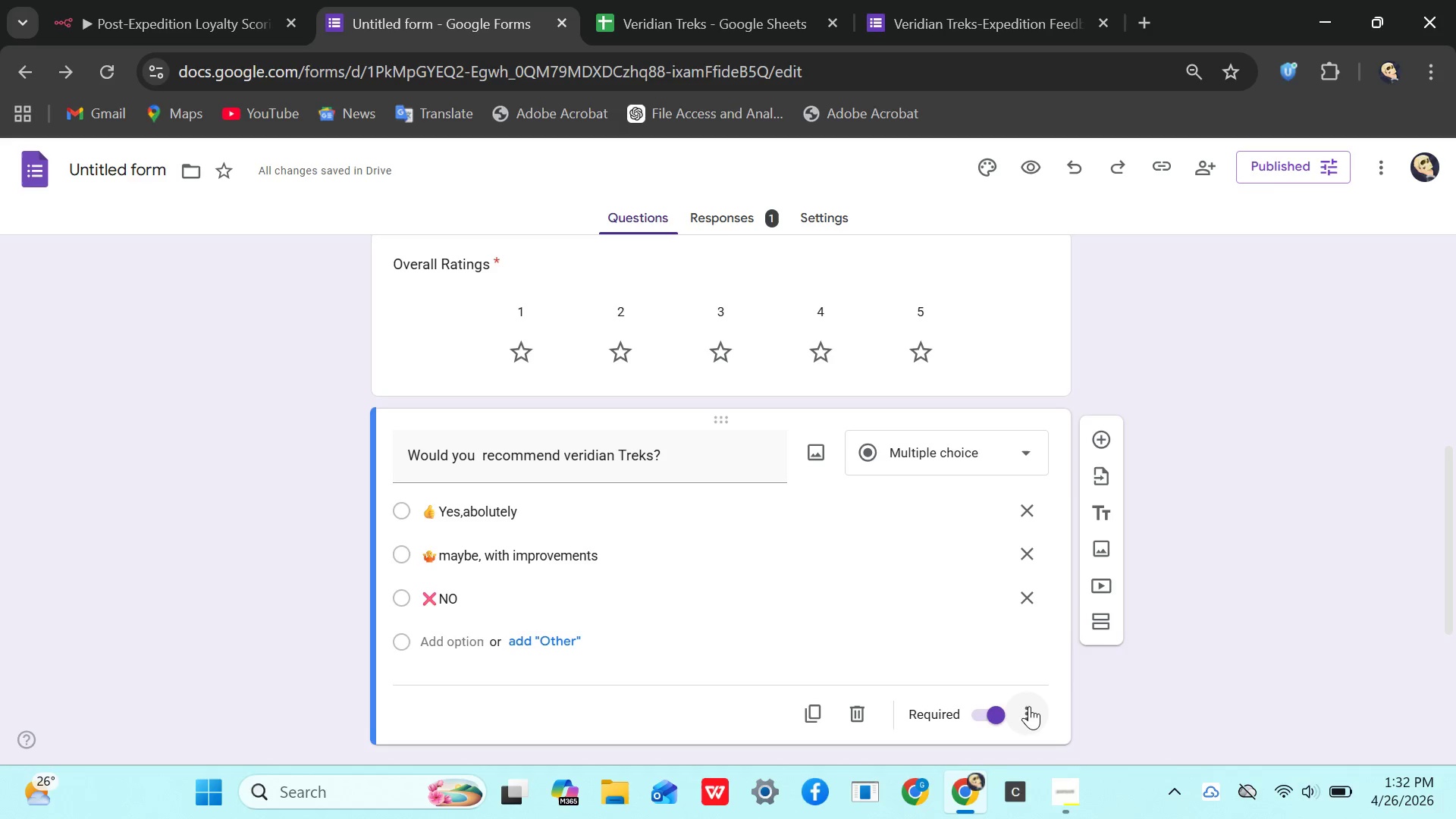 
left_click([1029, 707])
 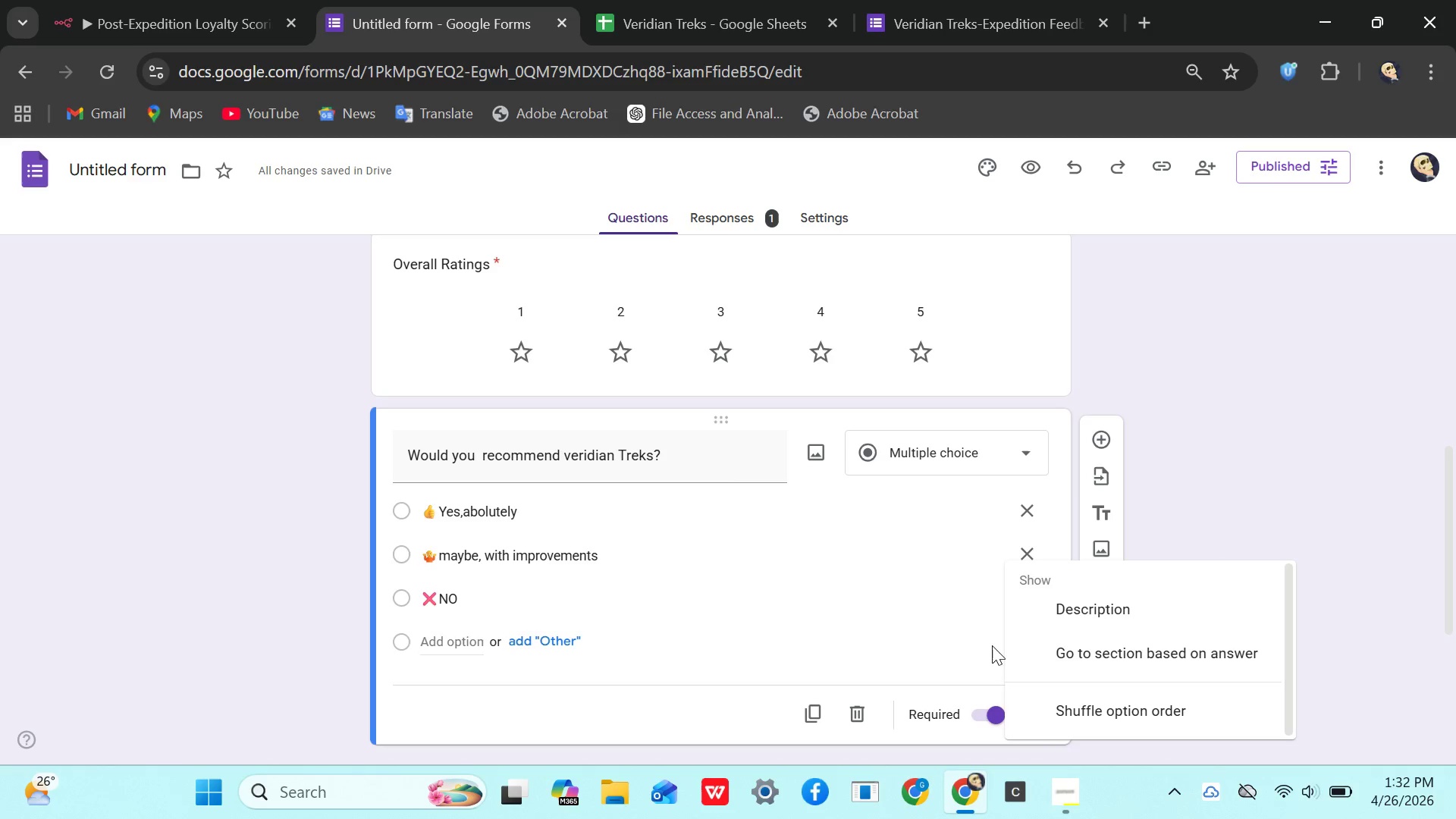 
left_click([976, 633])
 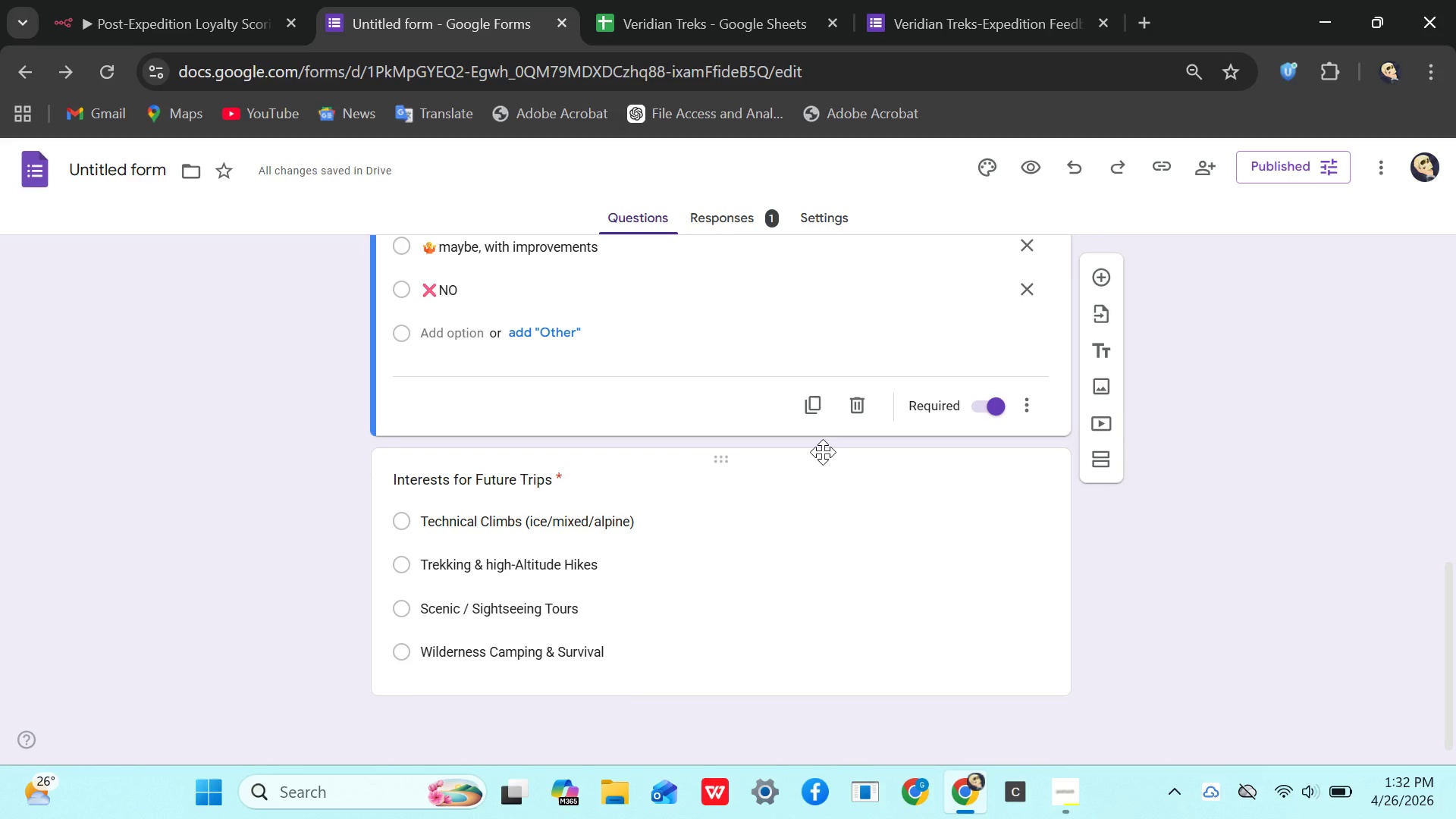 
wait(13.42)
 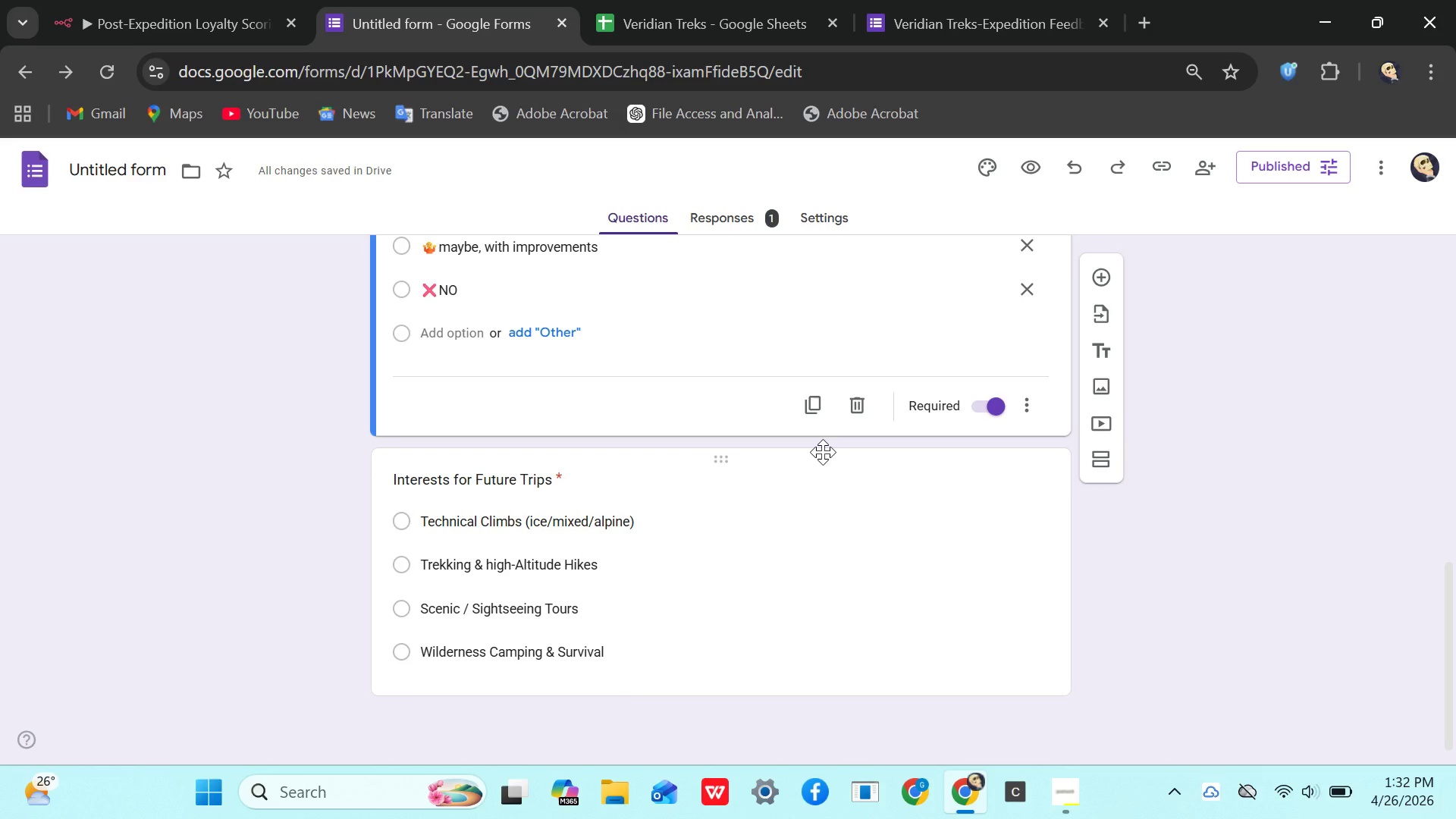 
left_click([1284, 155])
 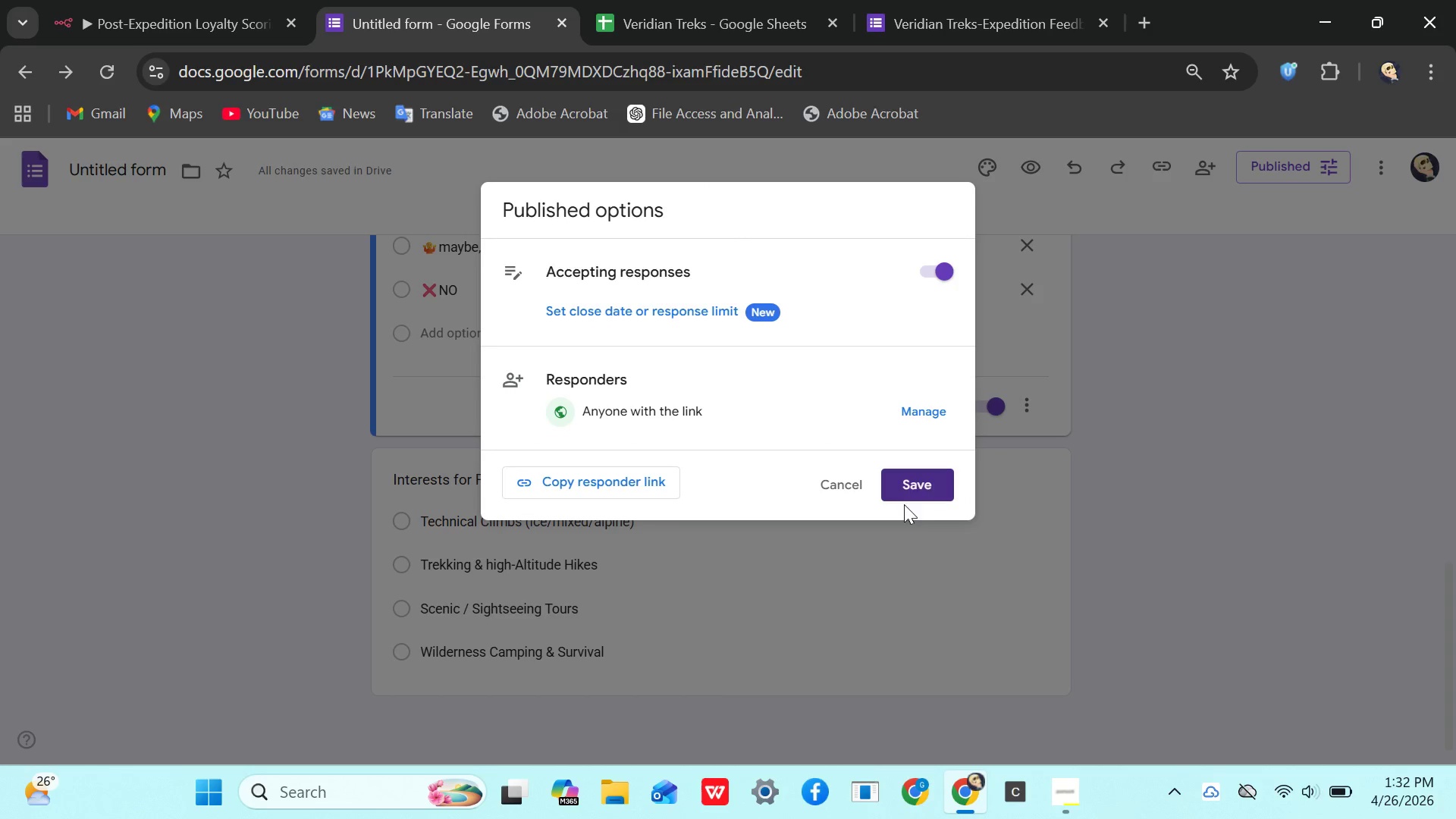 
left_click([919, 479])
 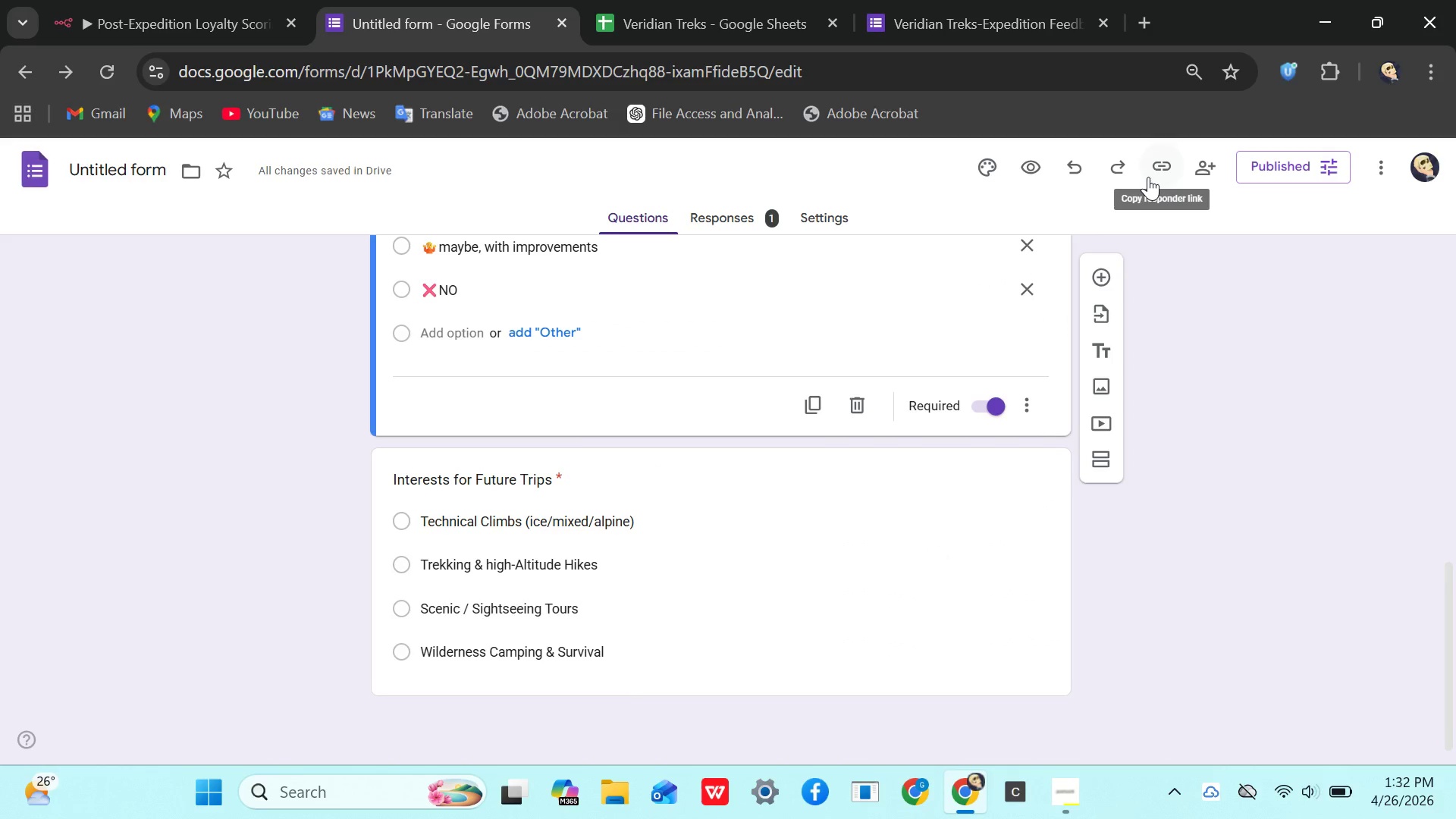 
left_click([1158, 167])
 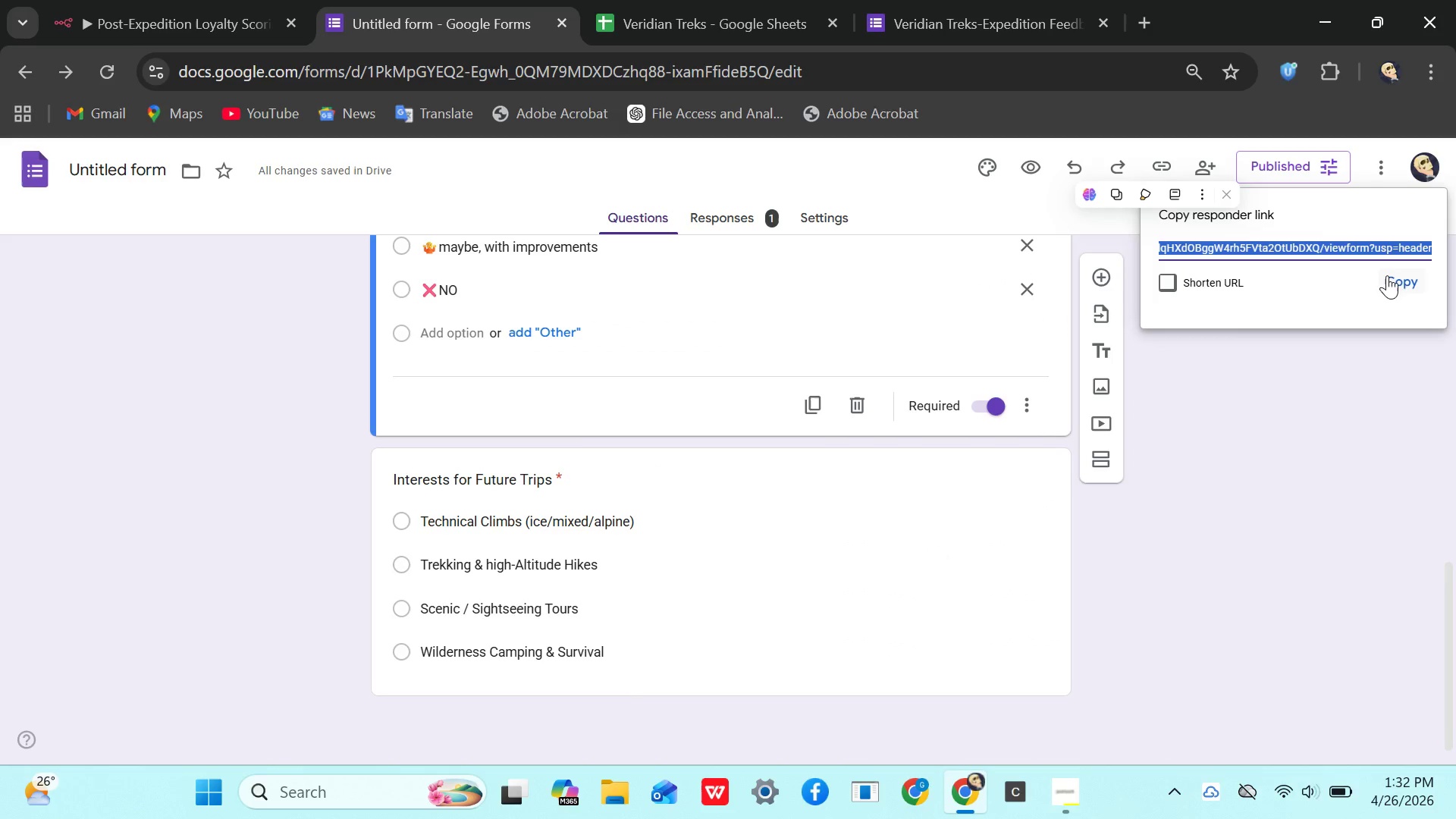 
left_click([1397, 275])
 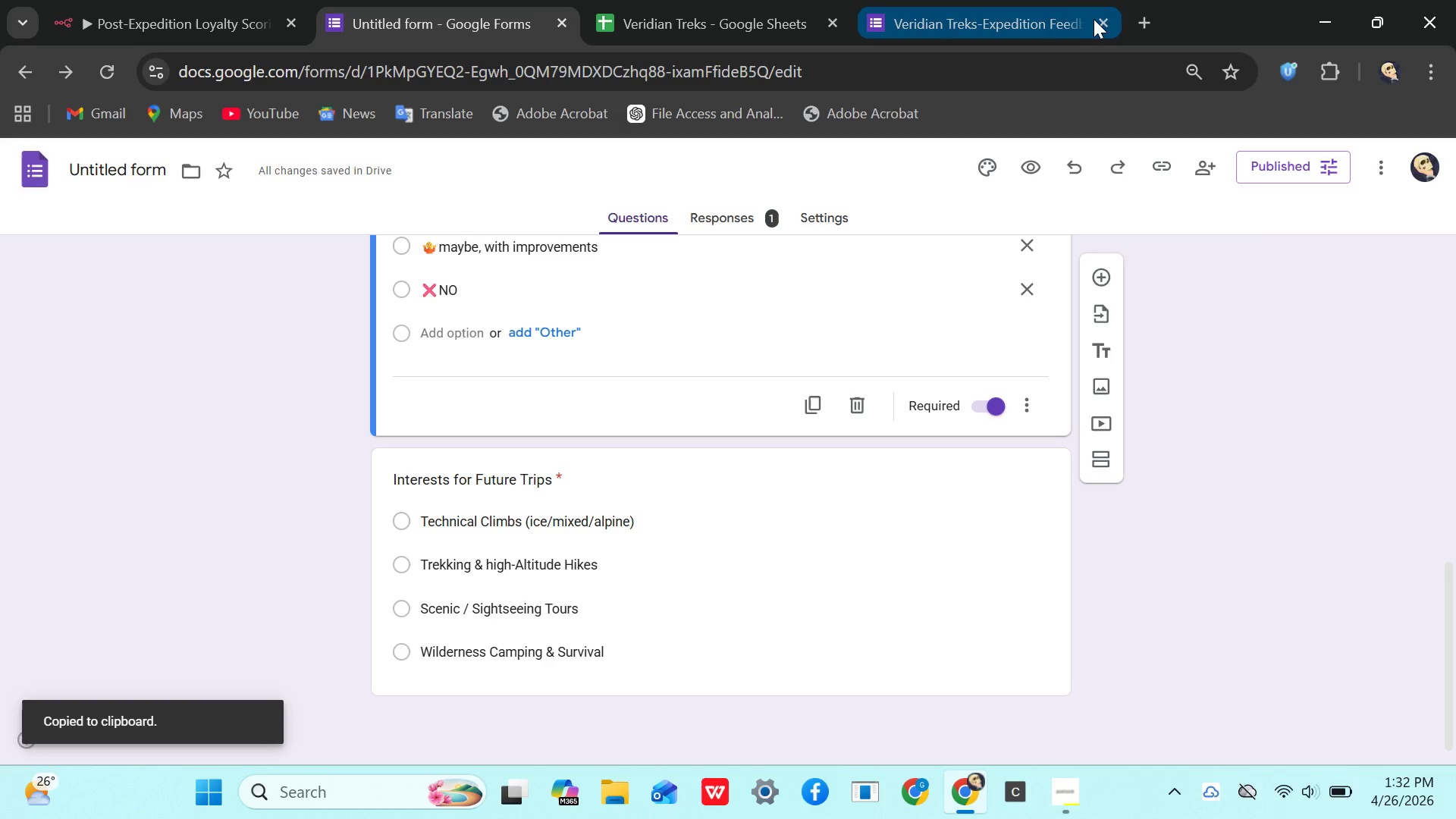 
left_click([1100, 19])
 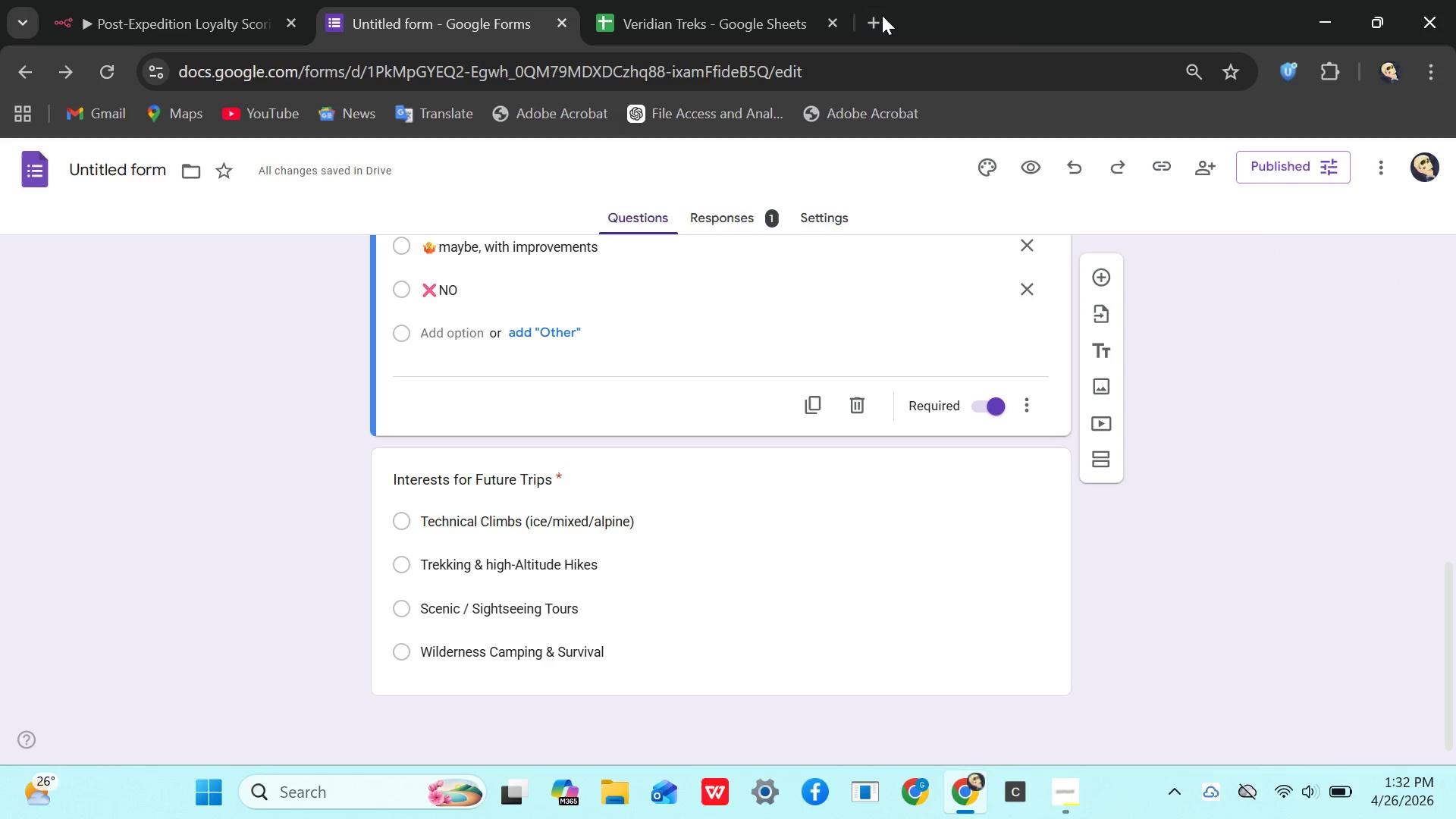 
left_click([880, 16])
 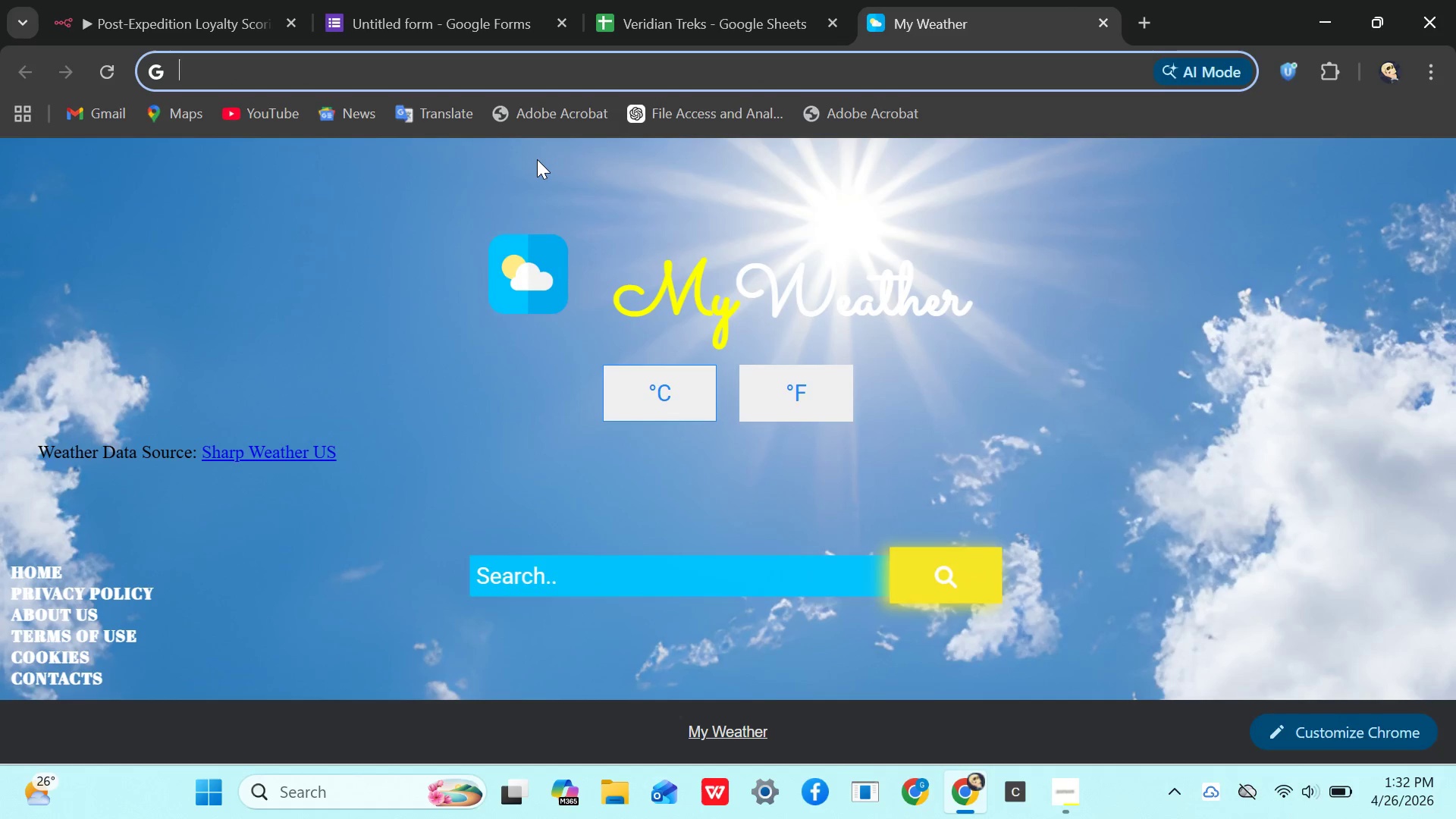 
key(Control+V)
 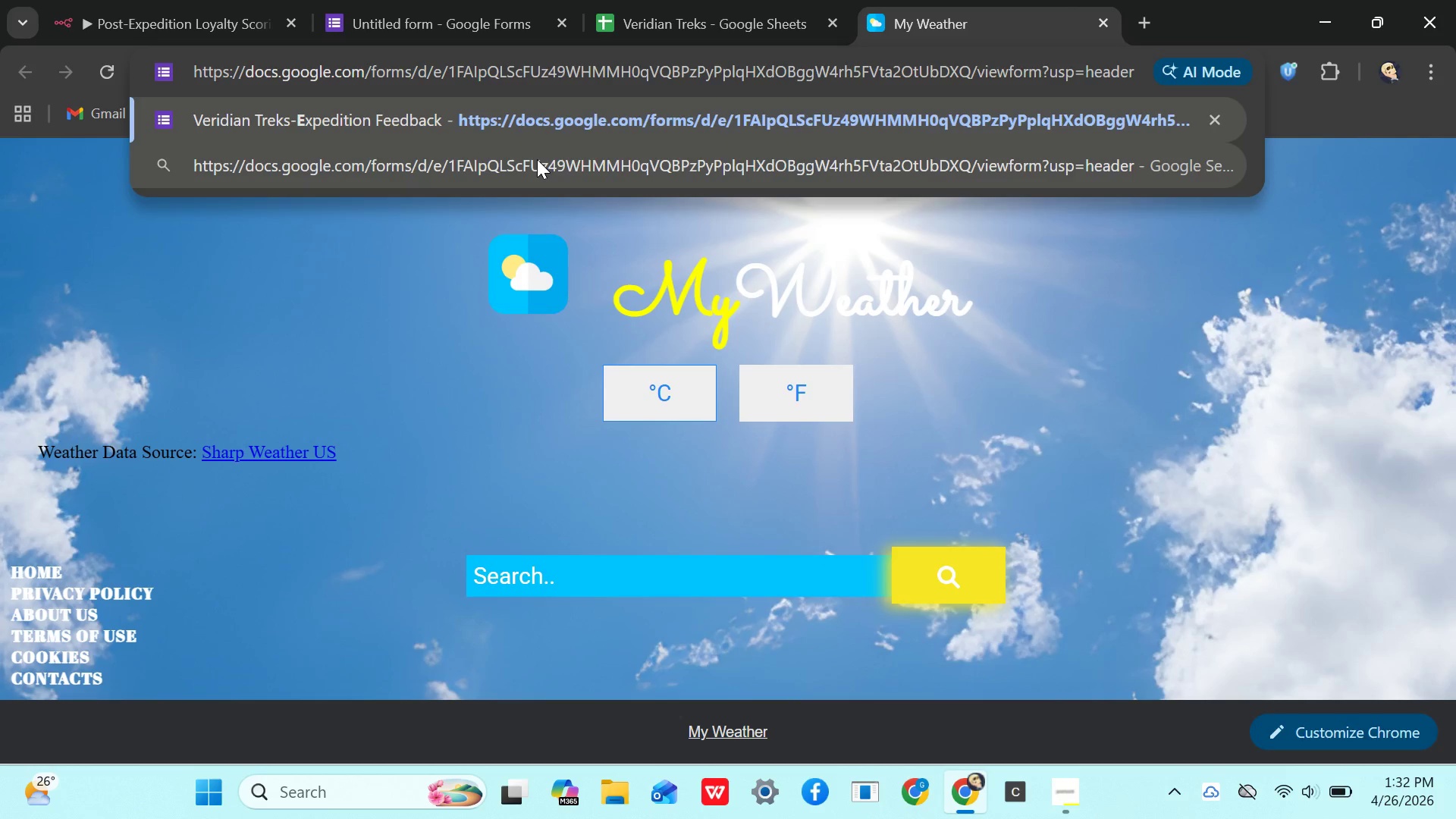 
key(Enter)
 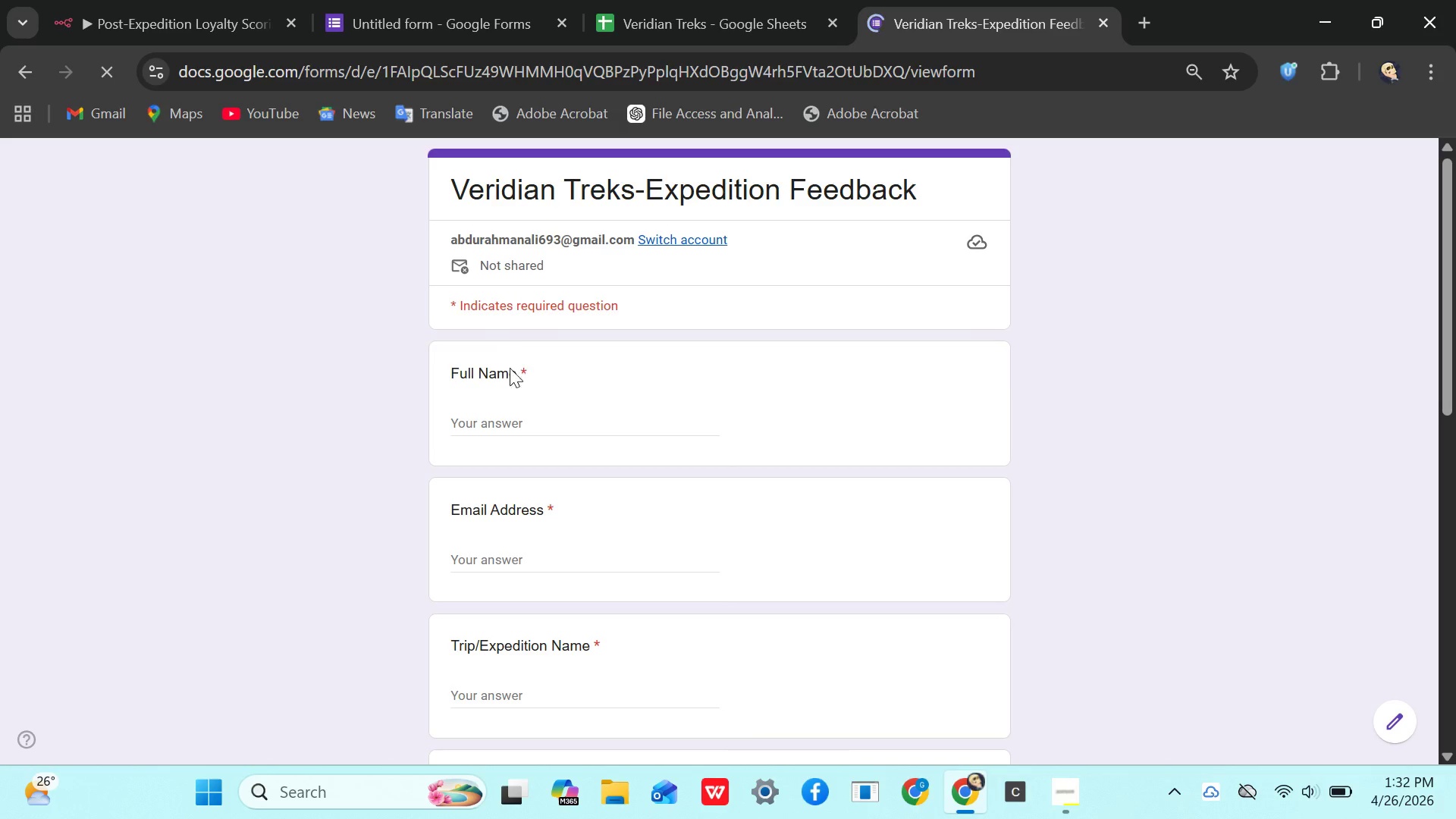 
left_click([495, 411])
 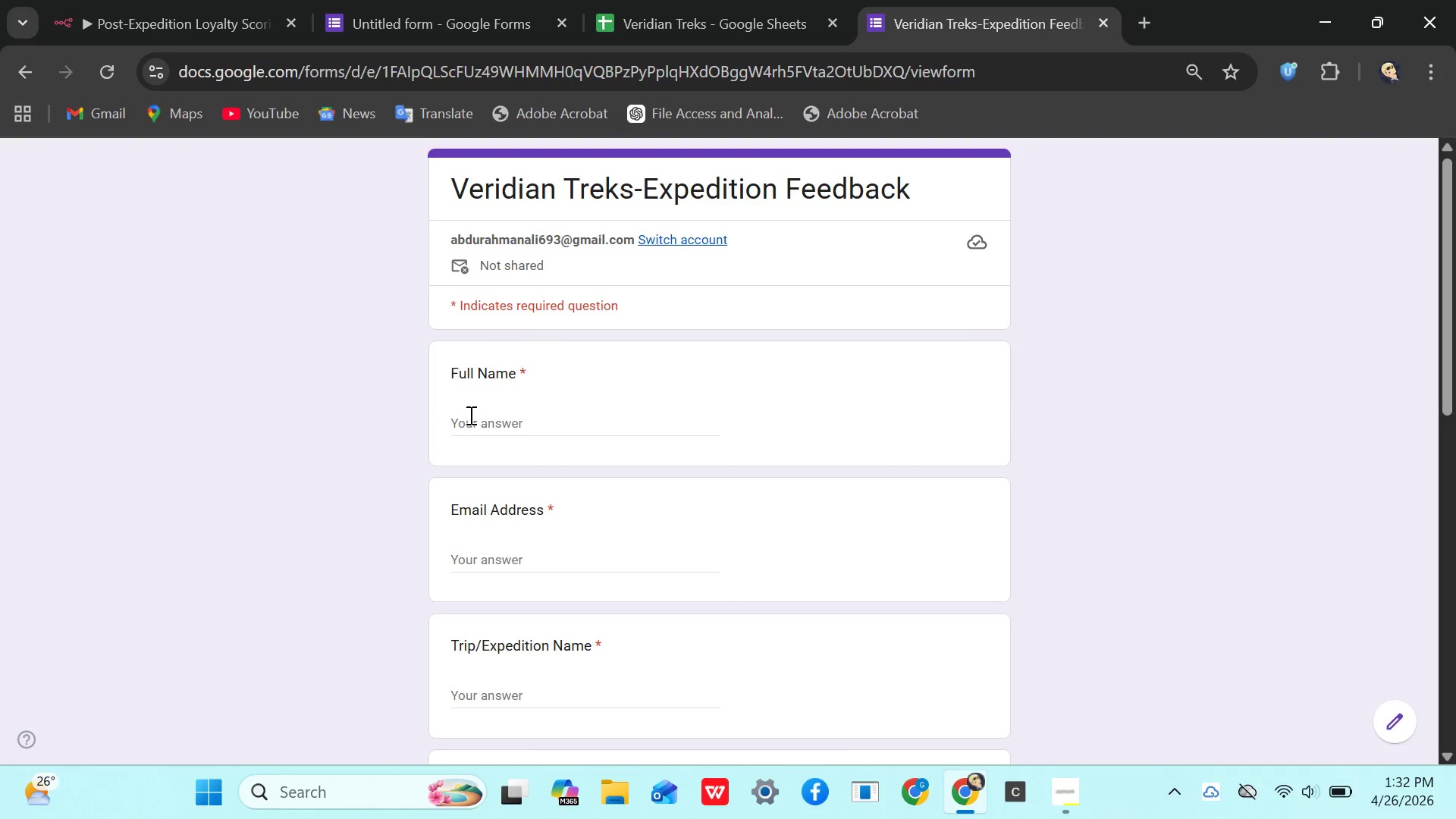 
left_click([469, 418])
 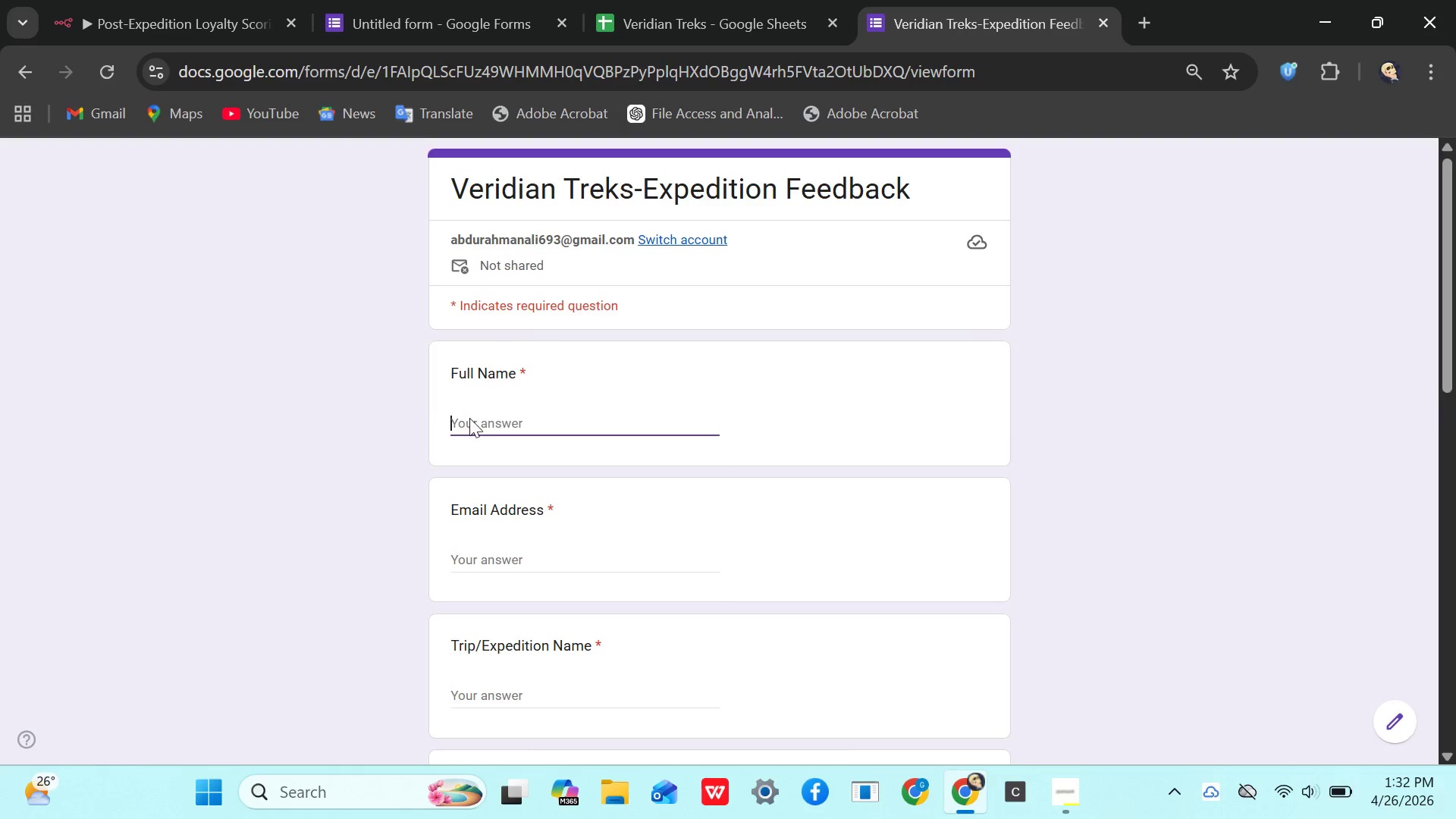 
type(aboneh)
 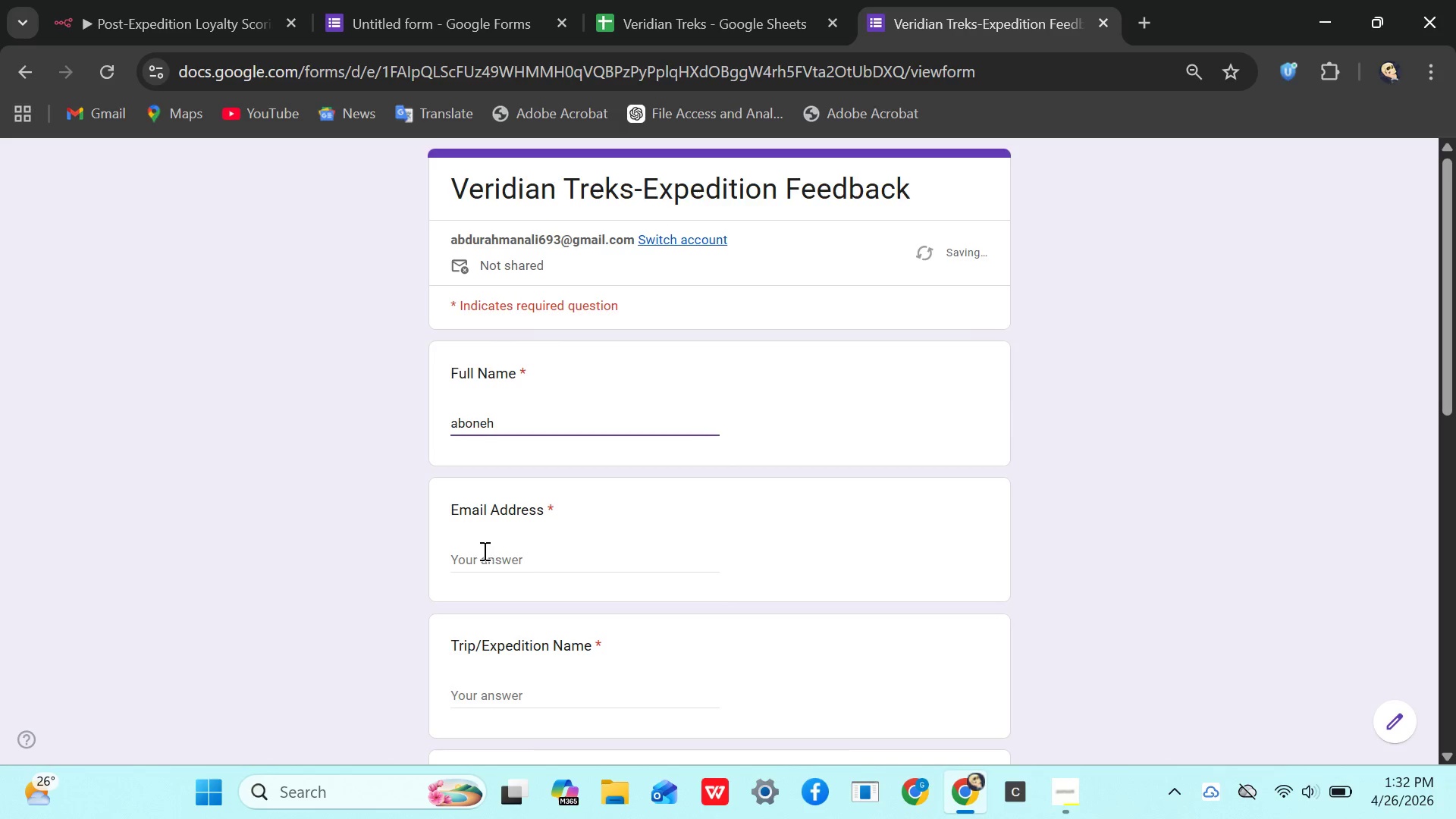 
left_click([482, 551])
 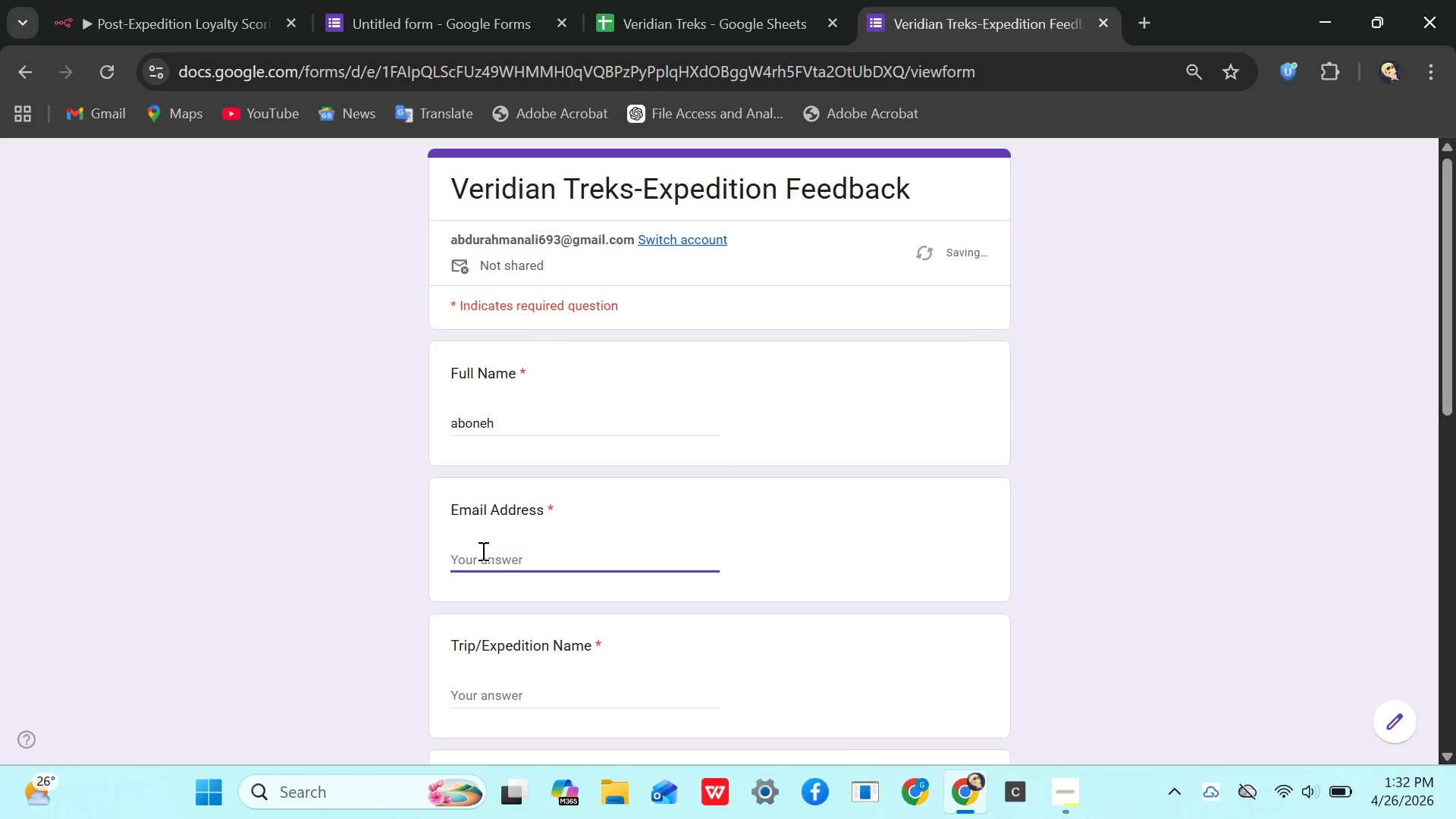 
type(aboneh@gmail.com)
 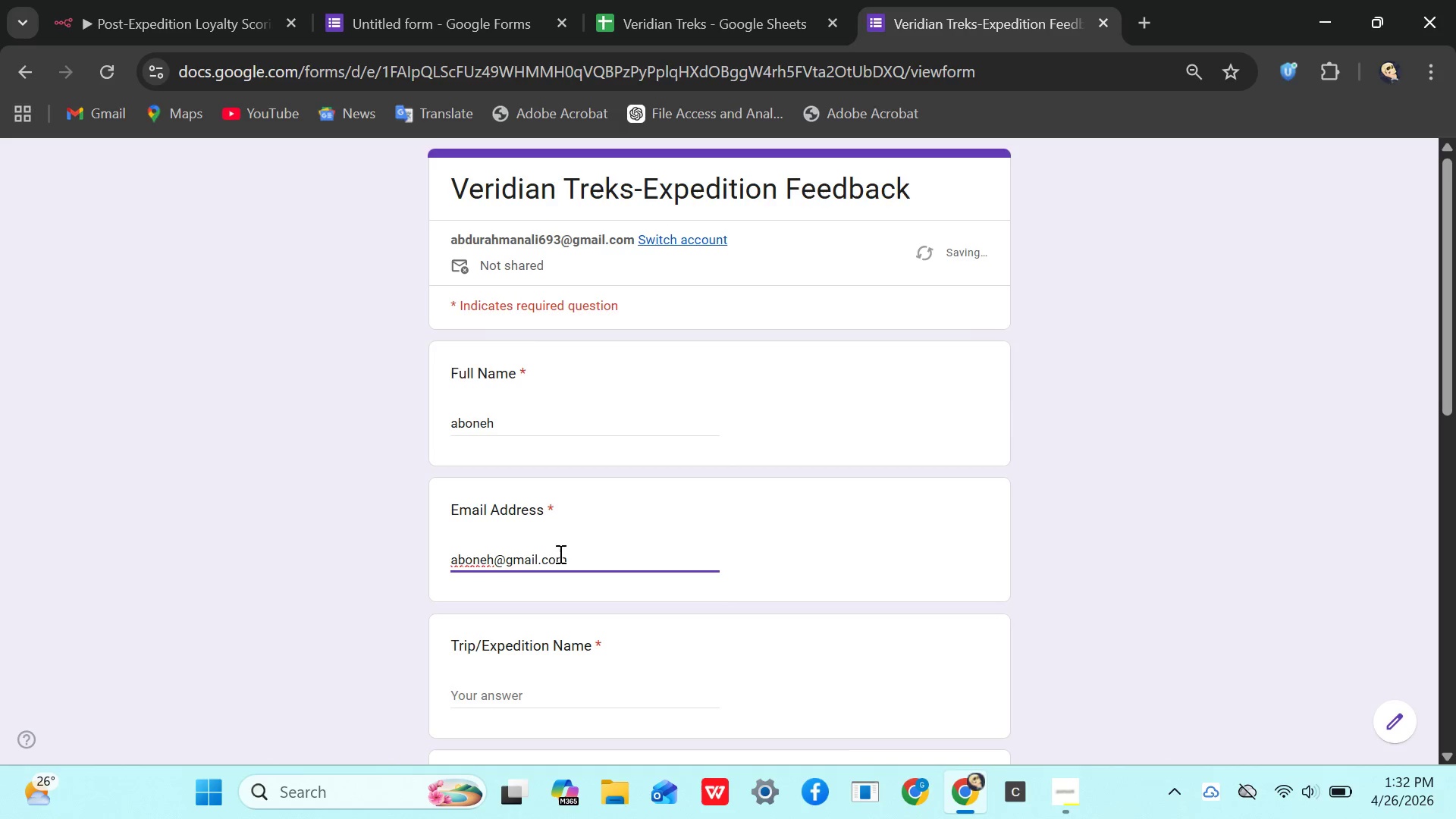 
left_click([510, 675])
 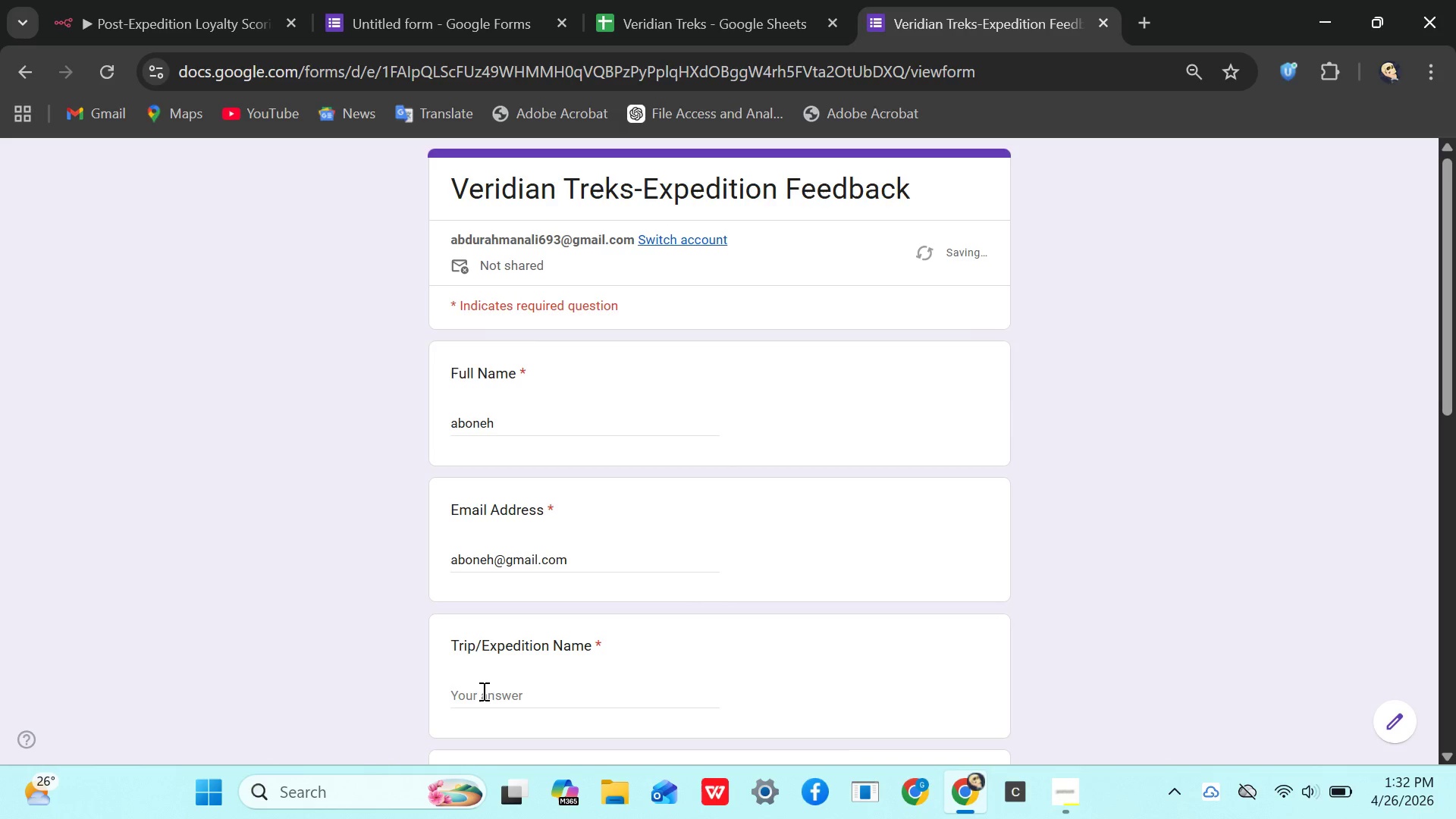 
left_click([482, 691])
 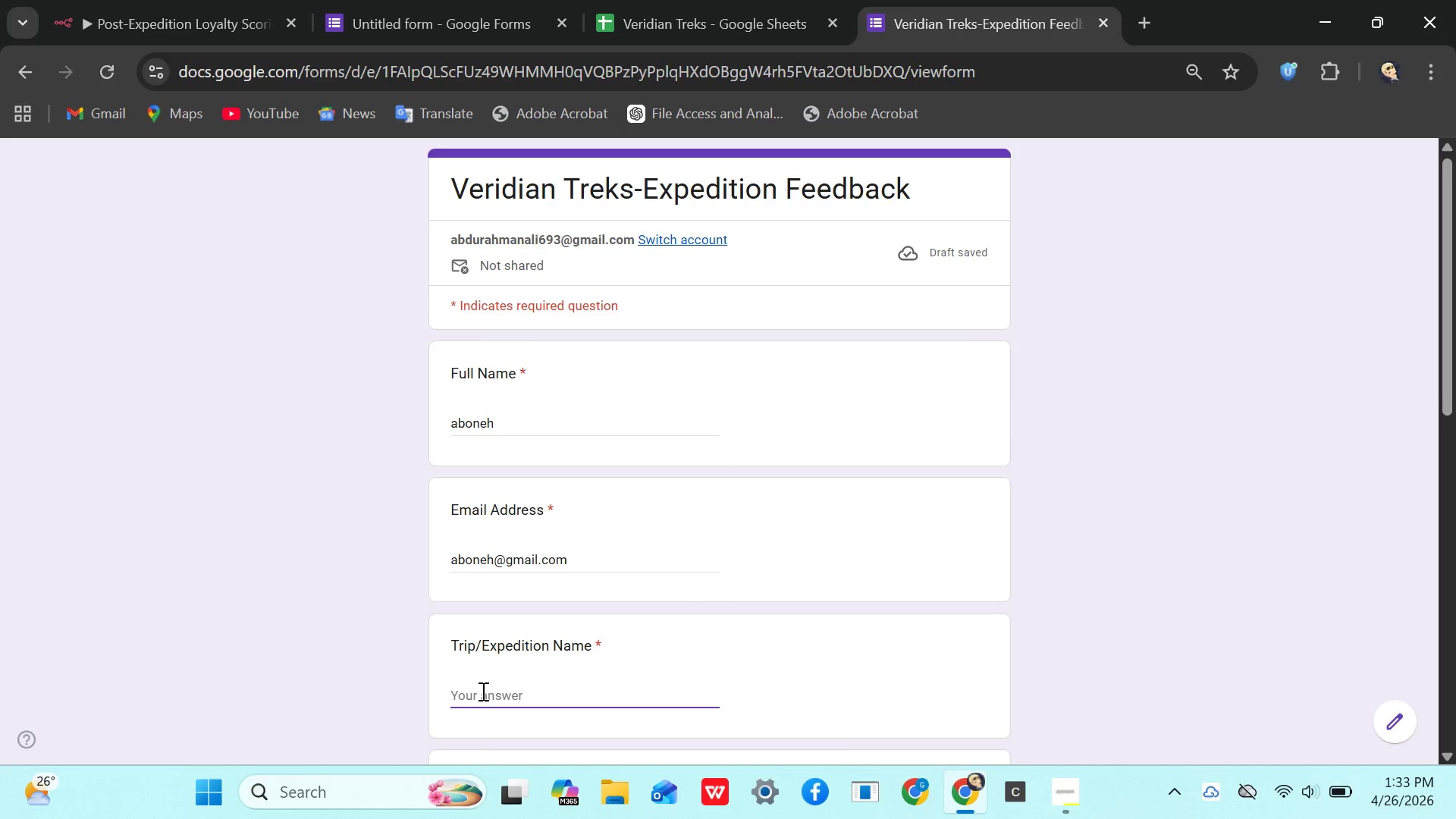 
type(yalle)
 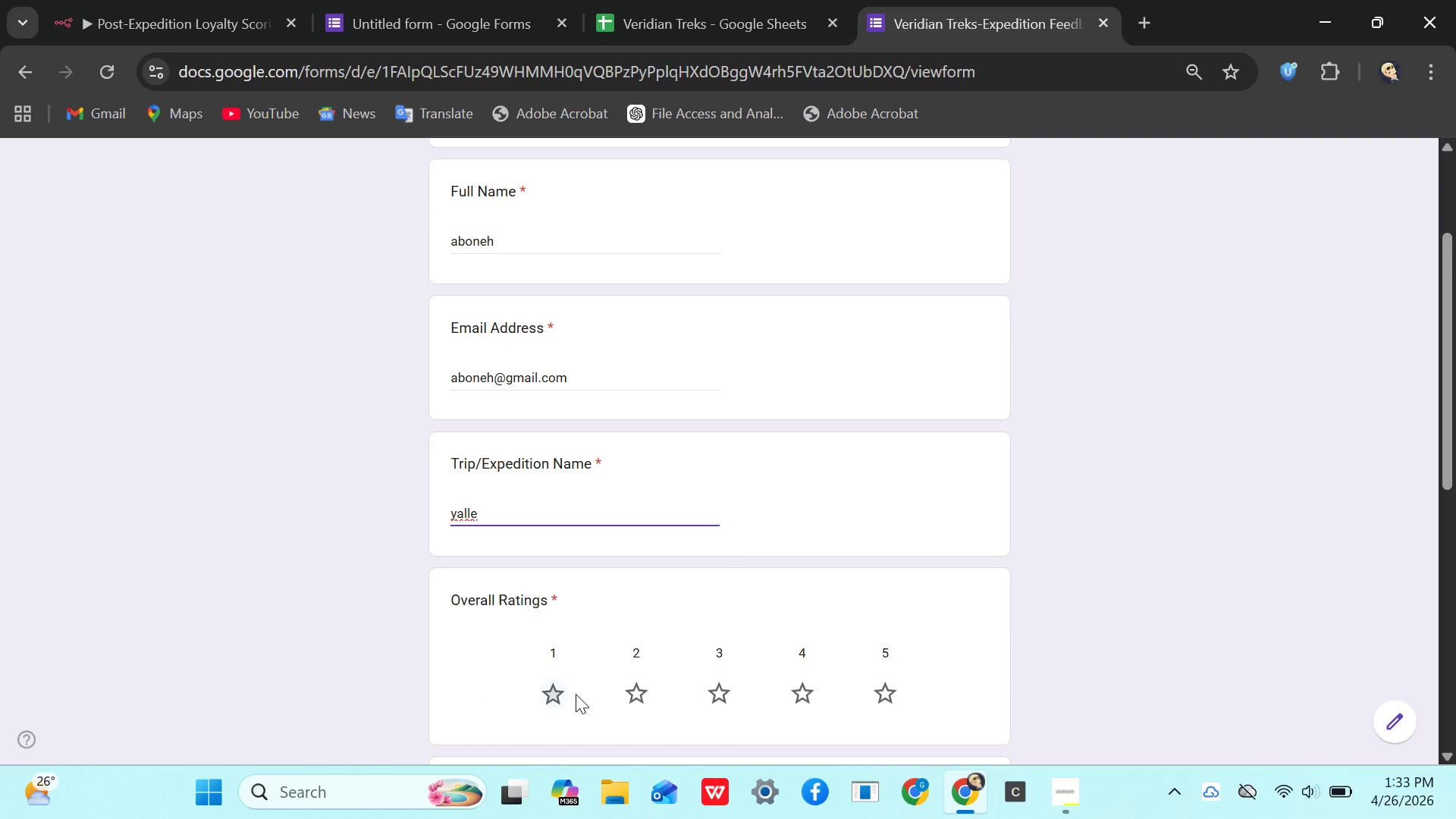 
left_click([721, 689])
 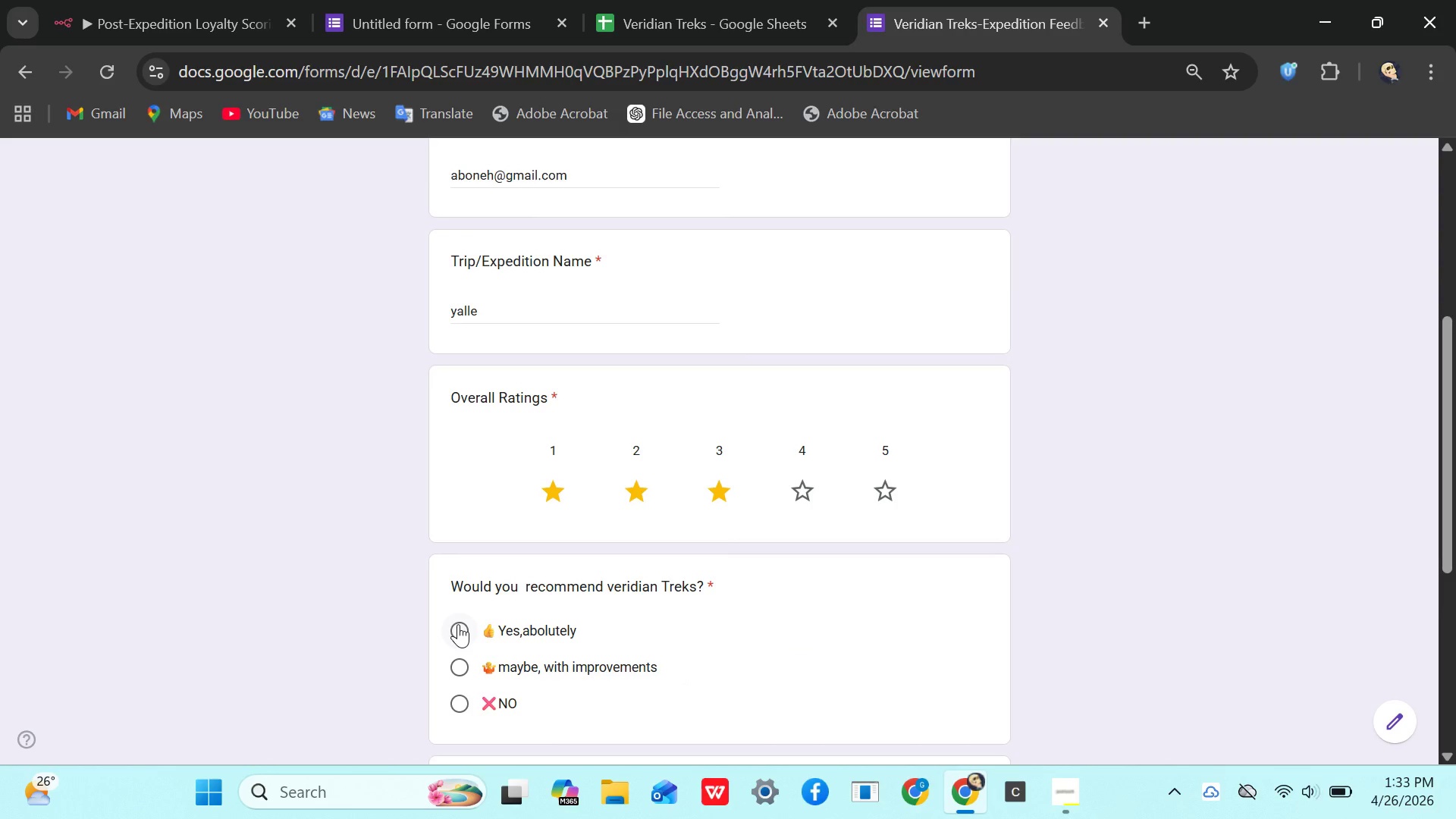 
left_click([455, 663])
 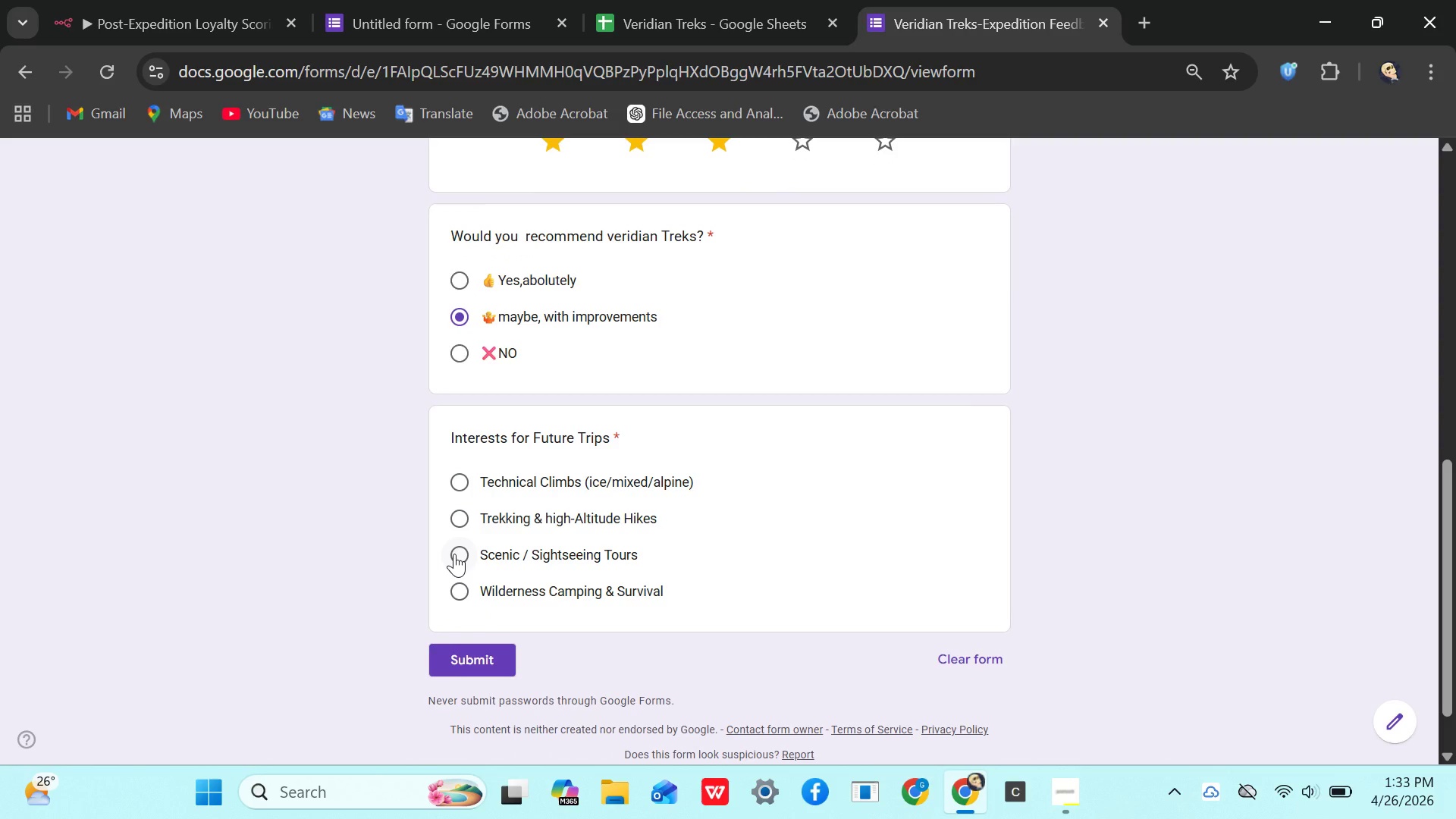 
left_click([454, 554])
 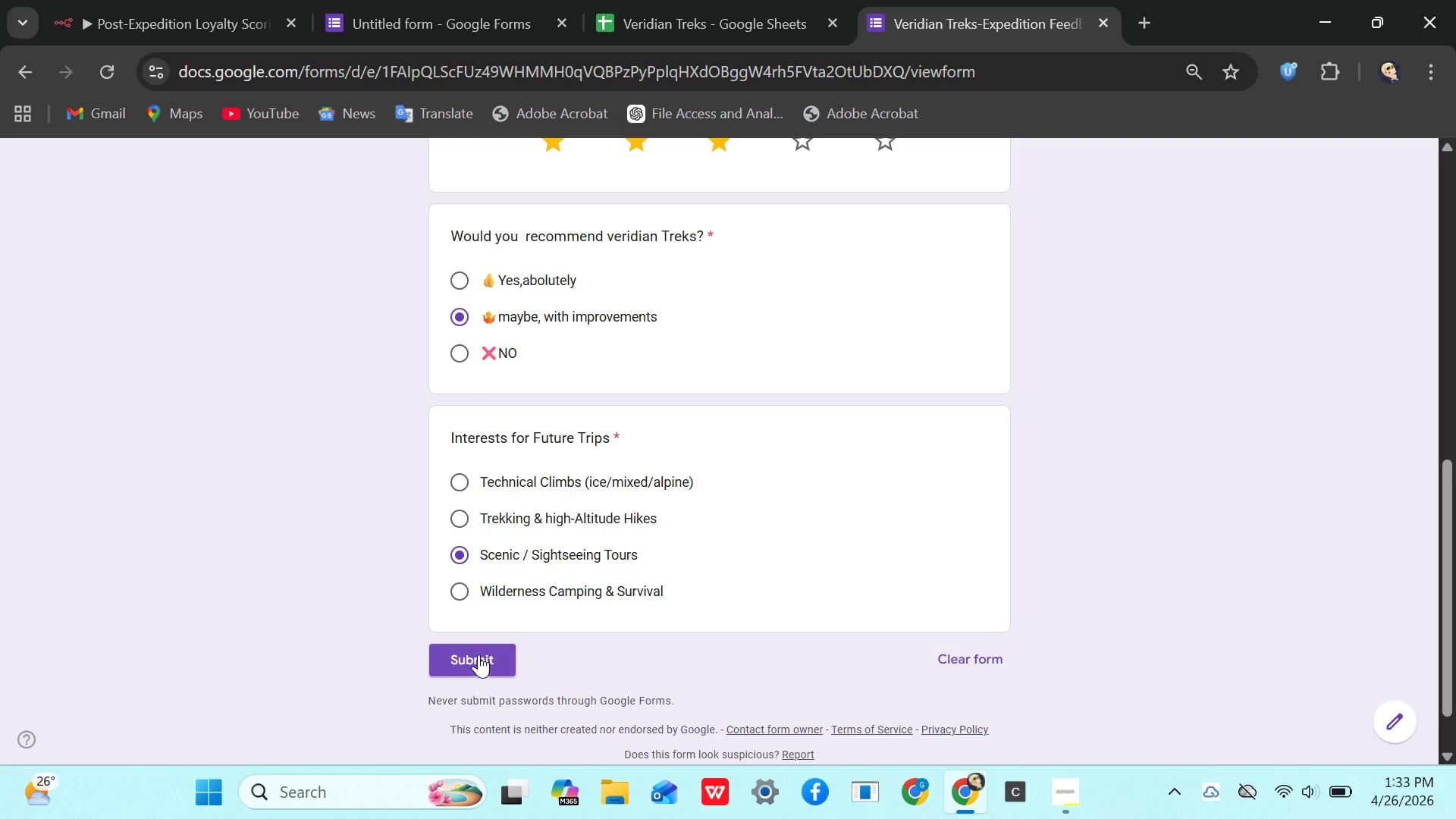 
left_click([479, 654])
 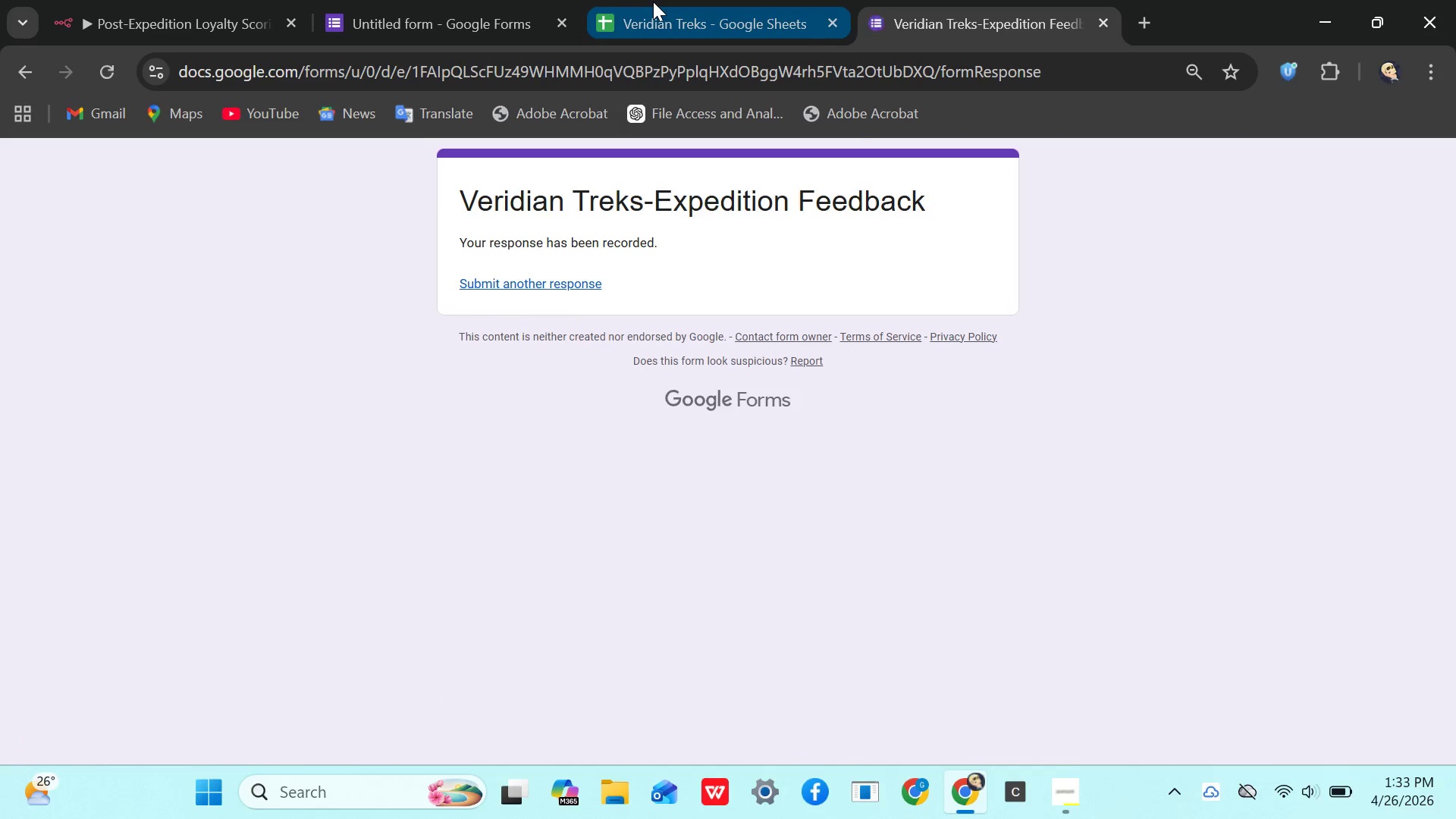 
left_click([695, 33])
 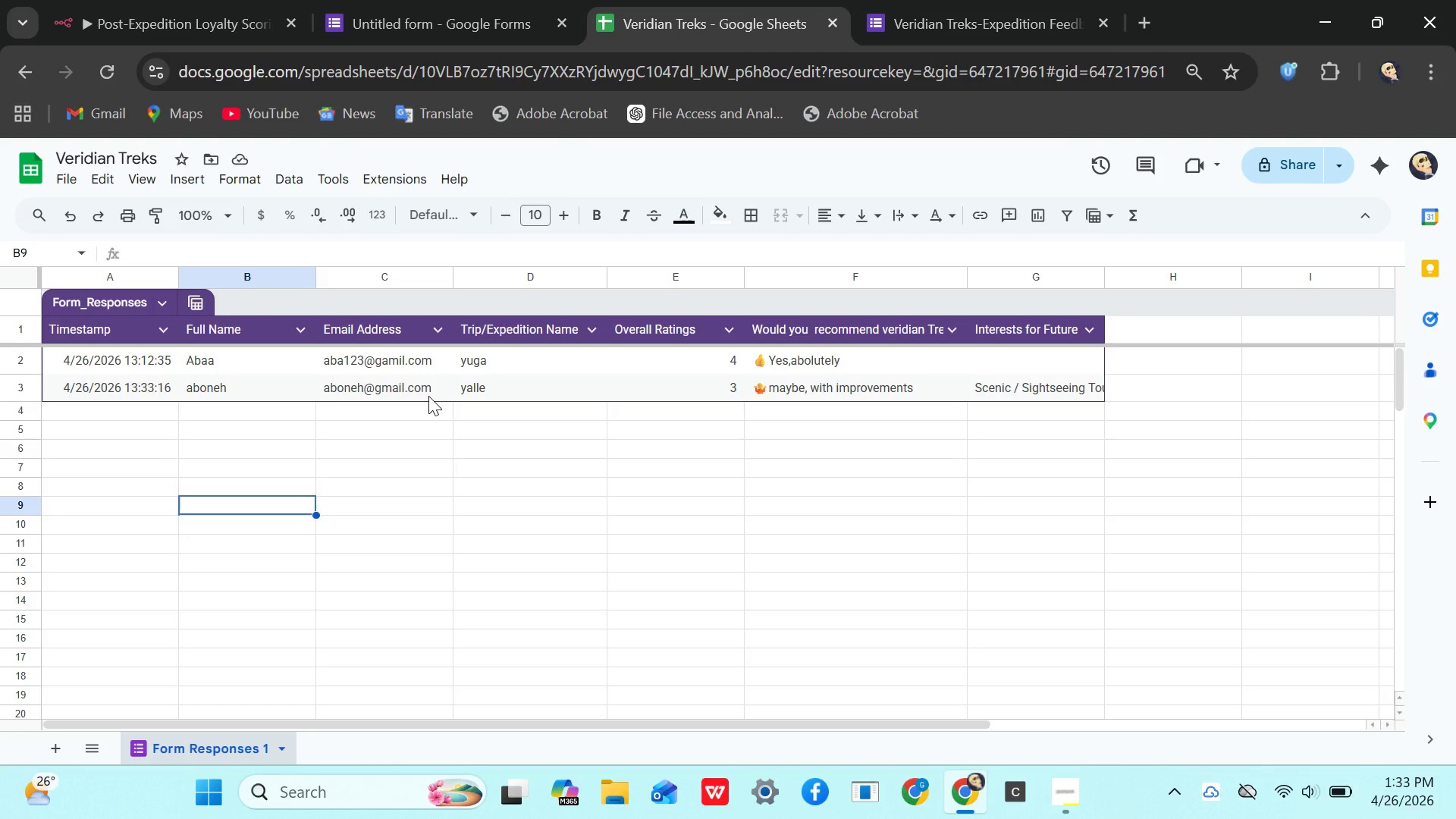 
wait(9.2)
 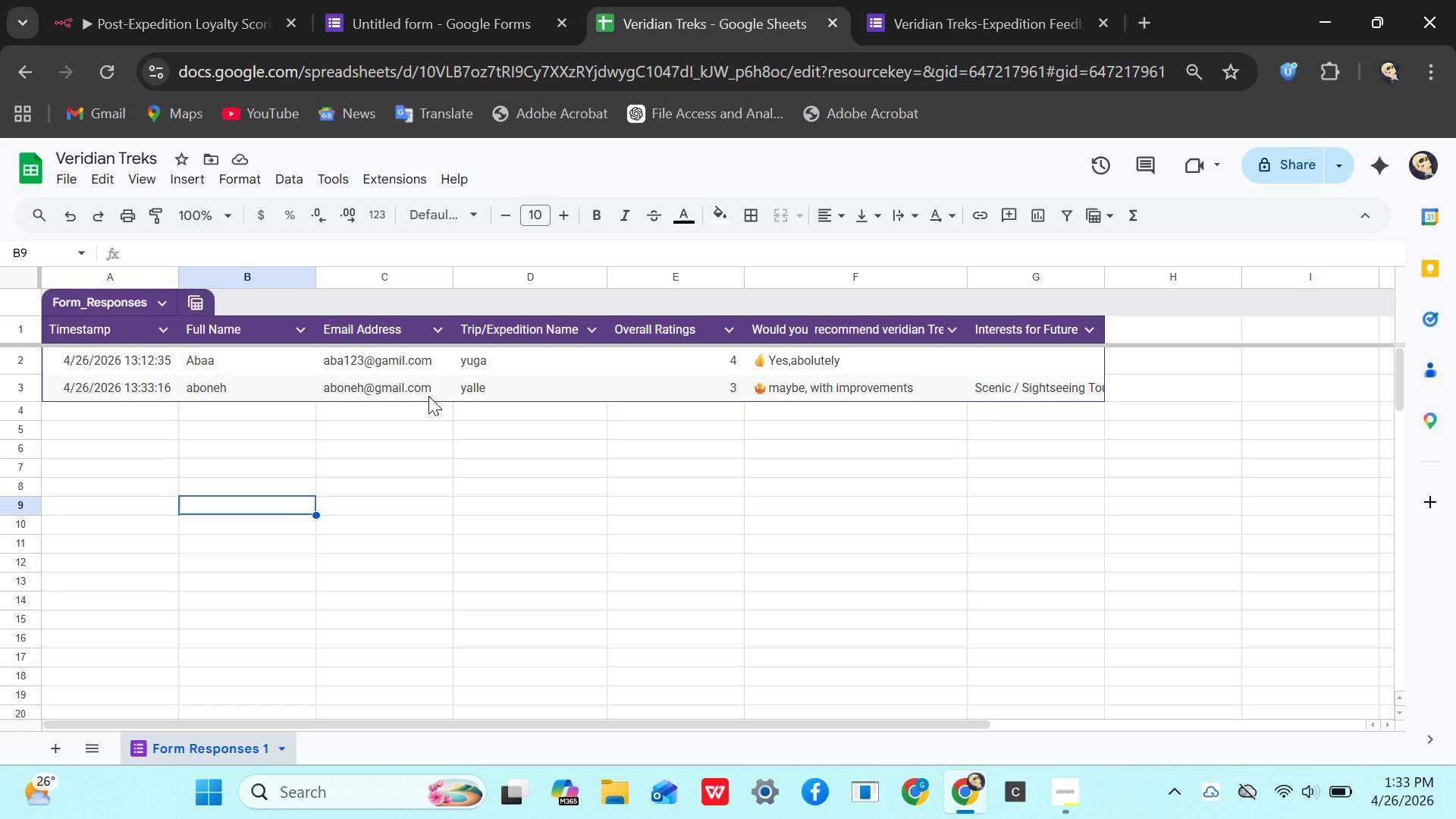 
left_click([493, 24])
 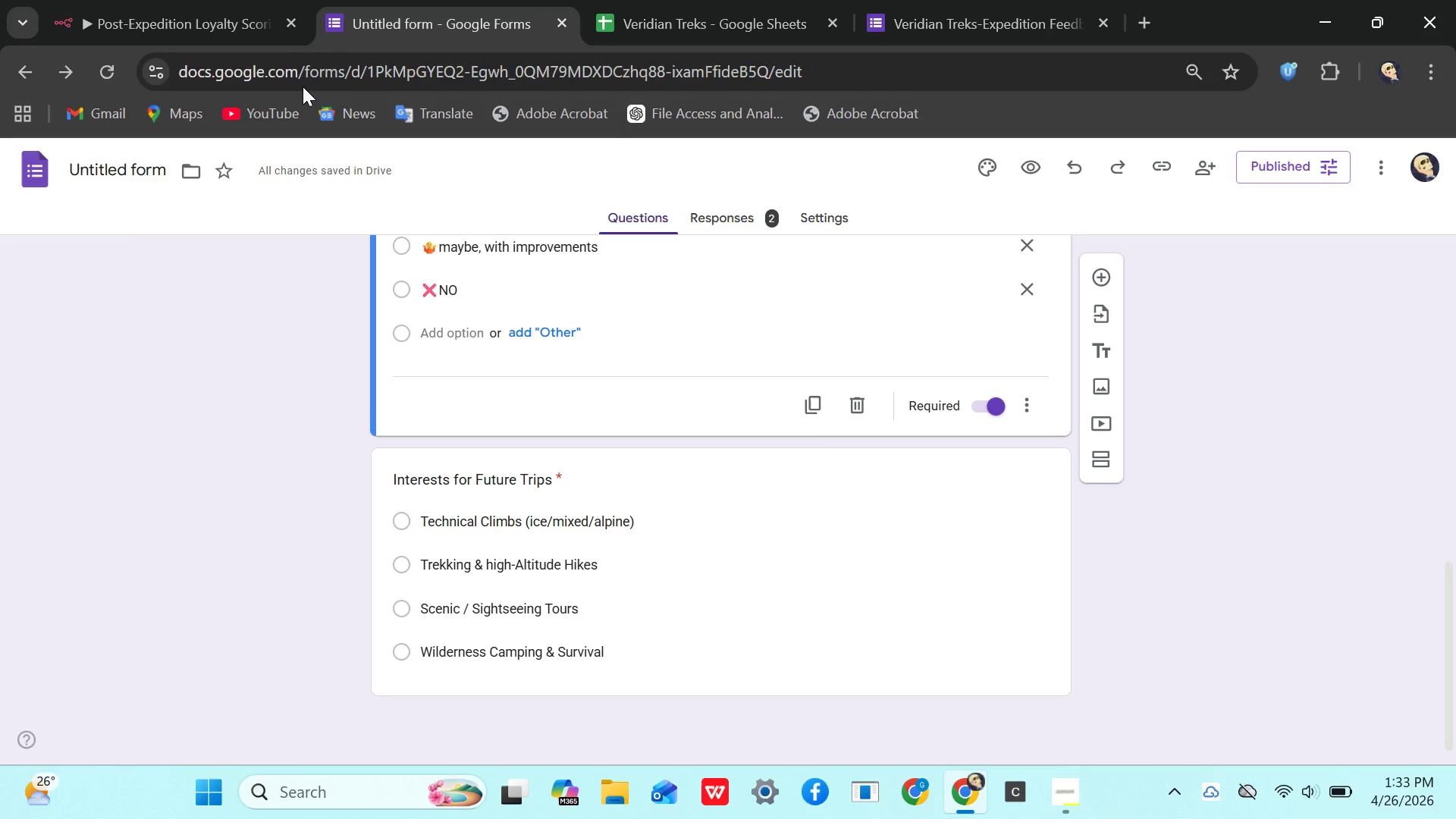 
left_click([186, 17])
 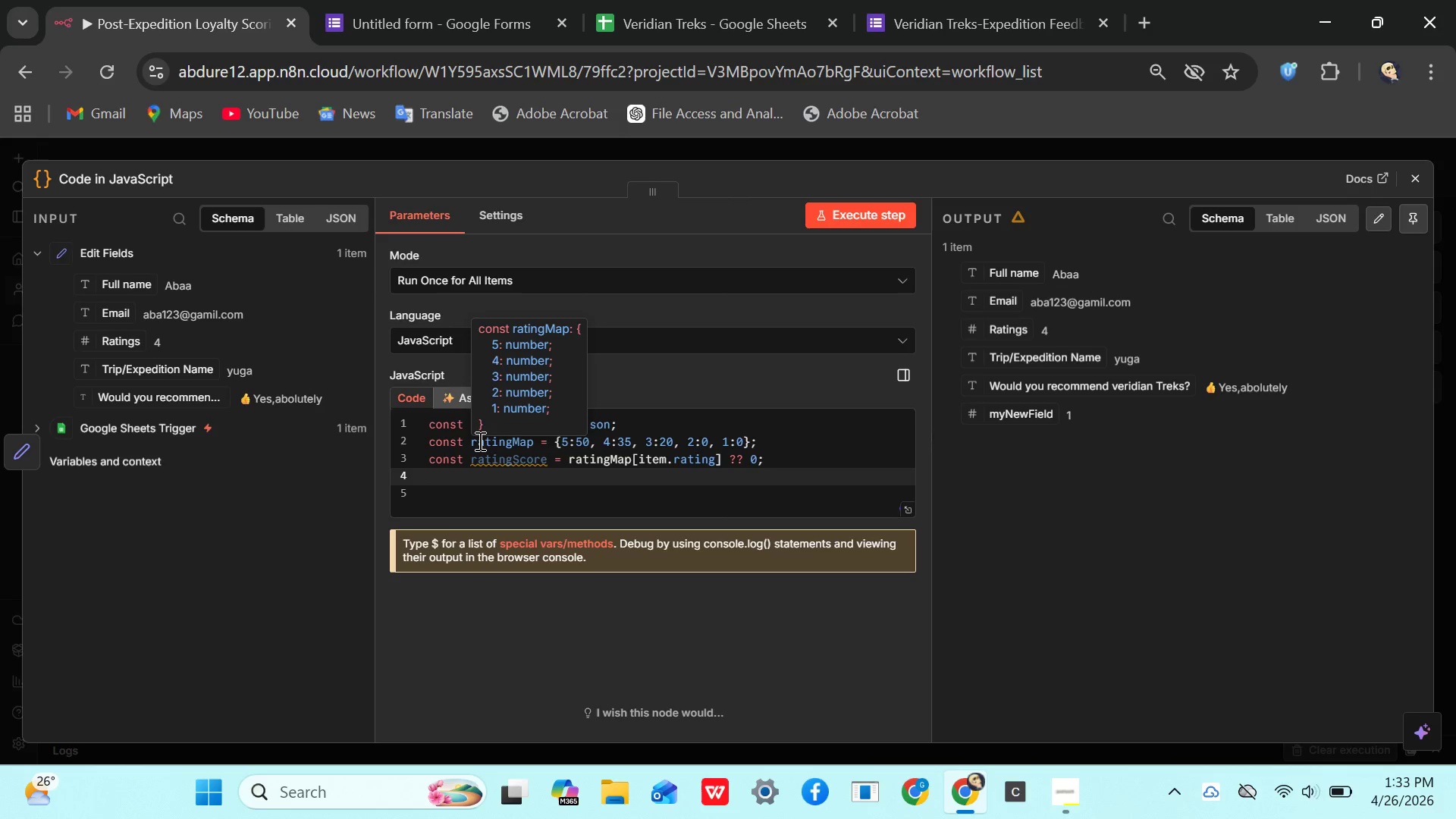 
wait(25.48)
 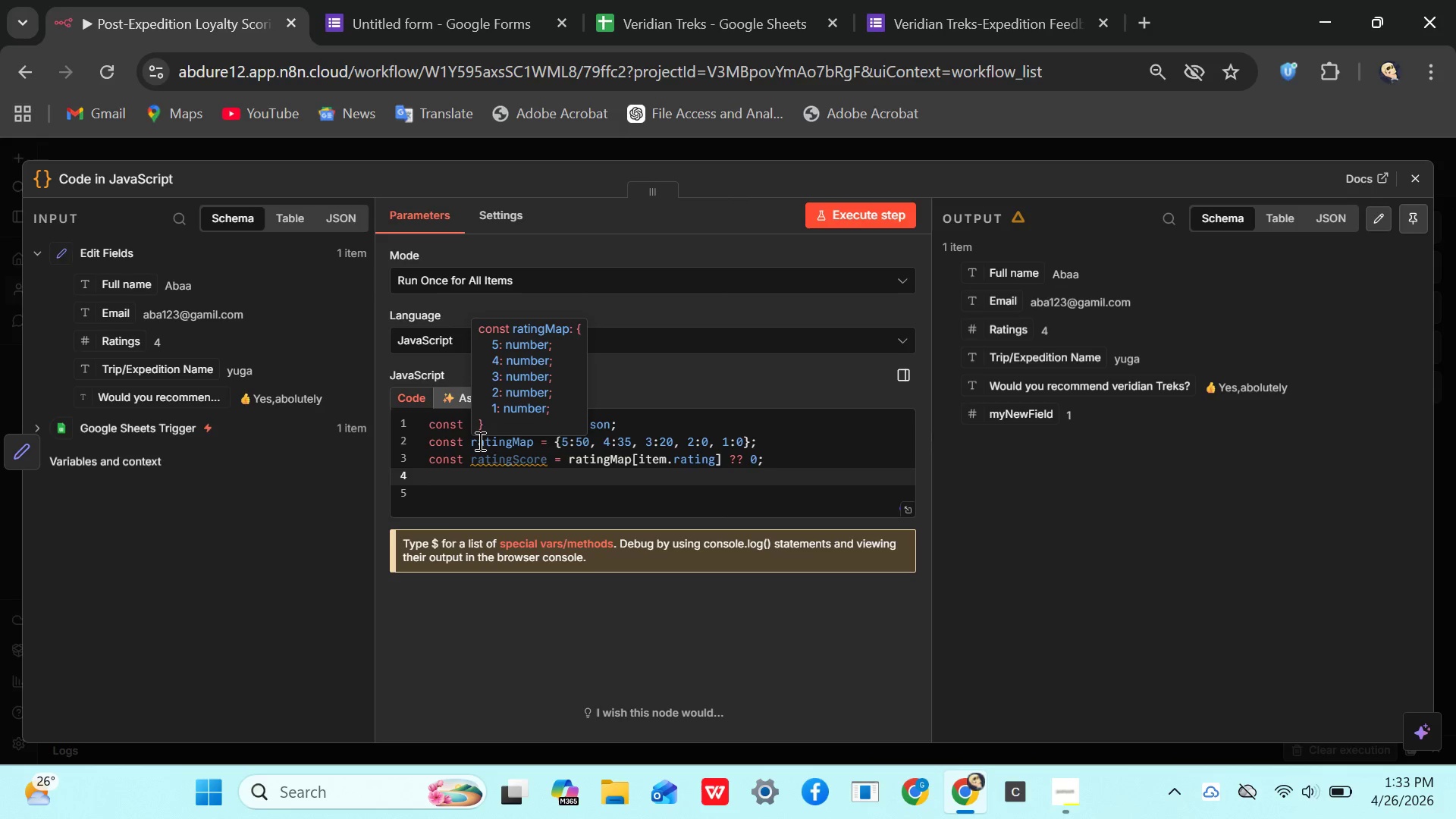 
key(C)
 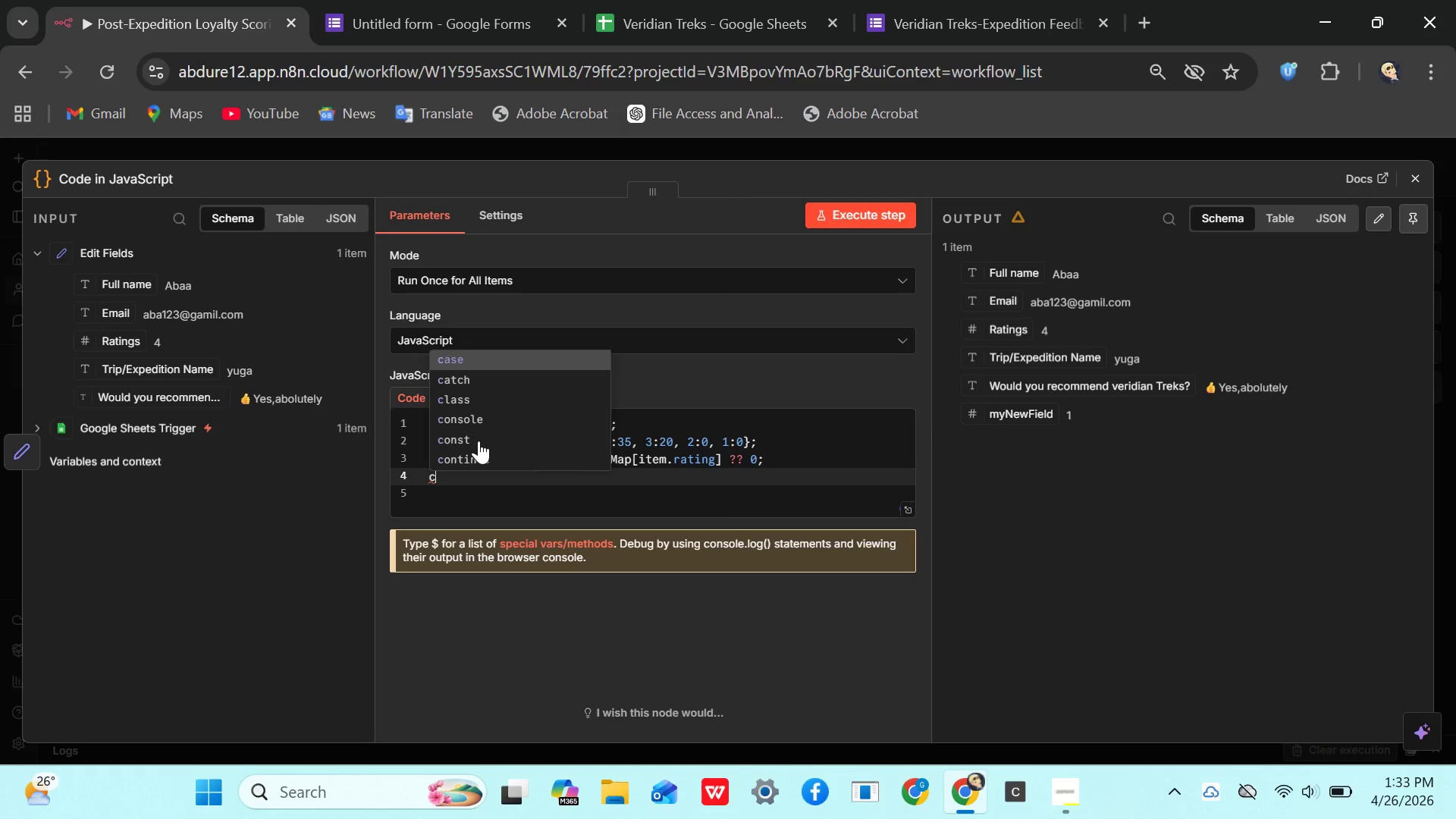 
left_click([456, 441])
 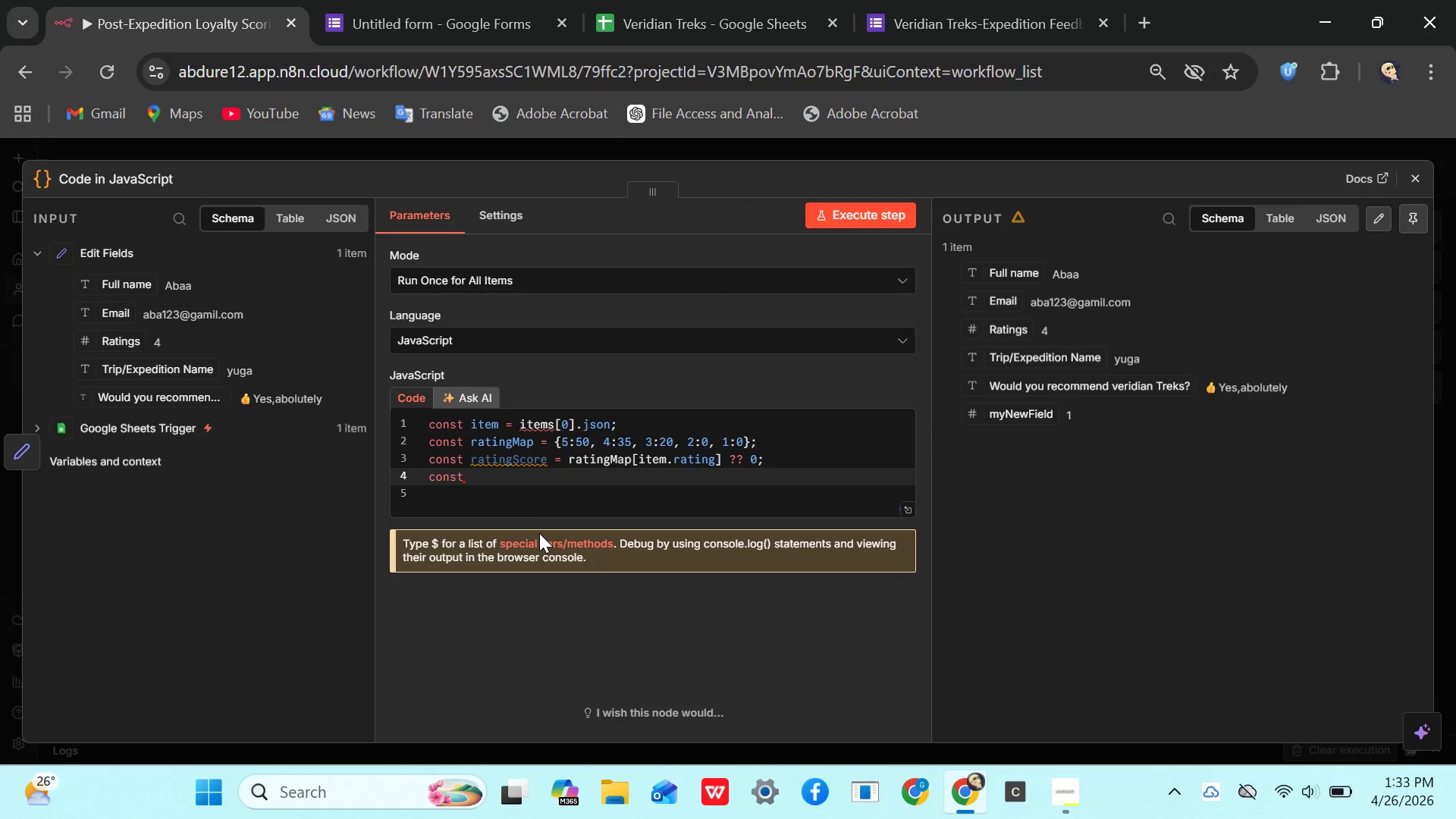 
type( interest = )
 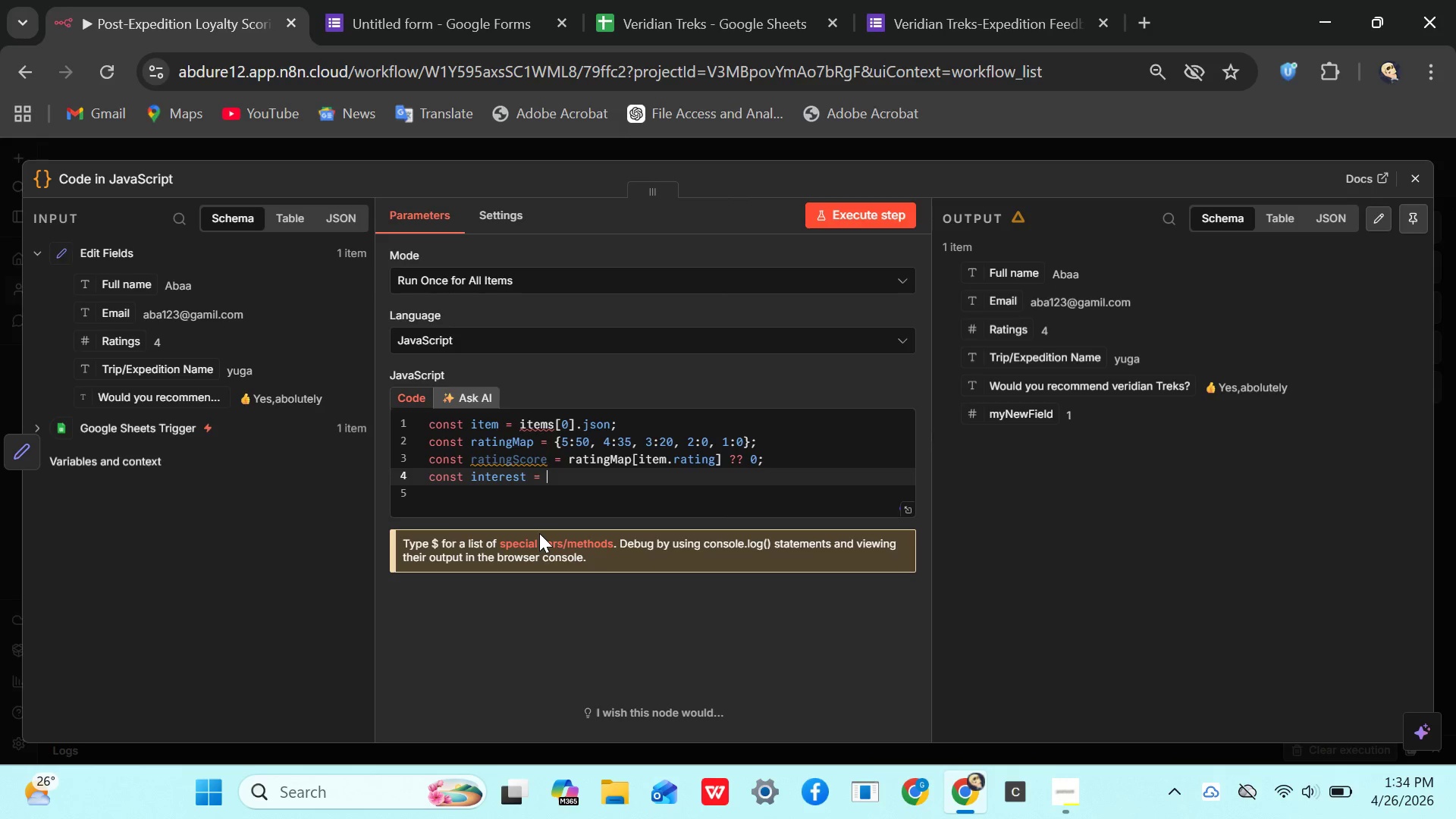 
key(Shift+9)
 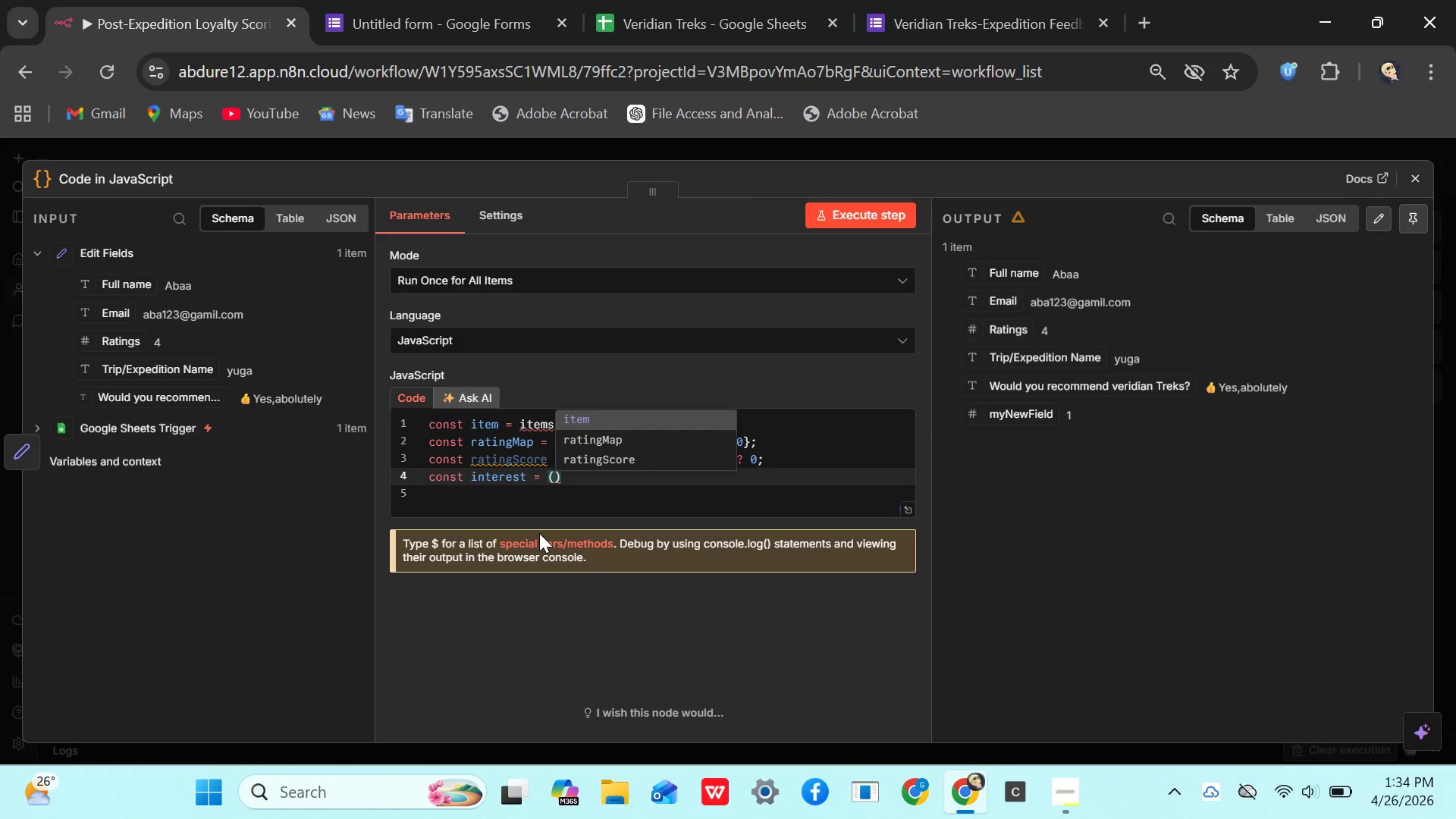 
key(Enter)
 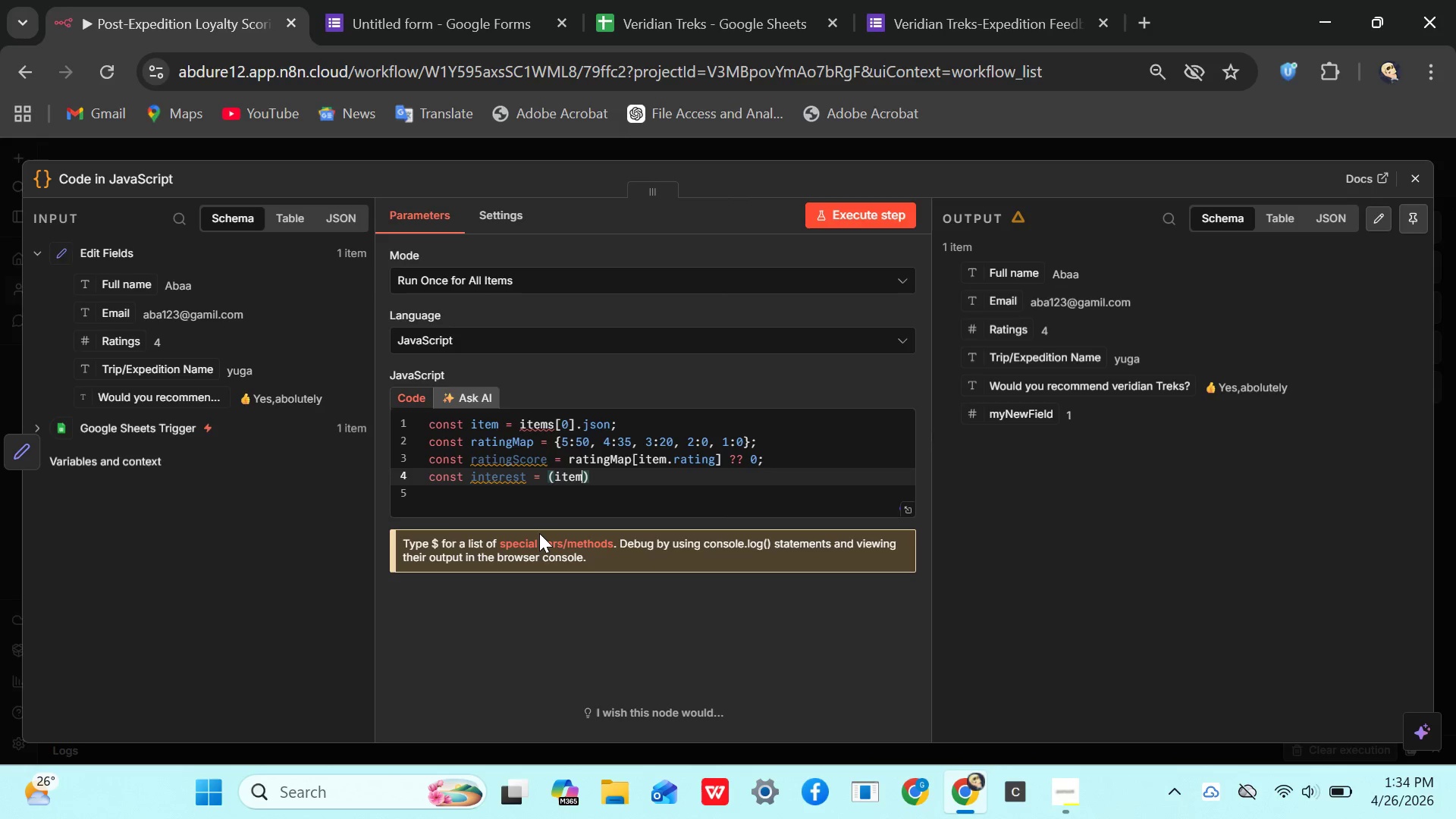 
type(.intere)
 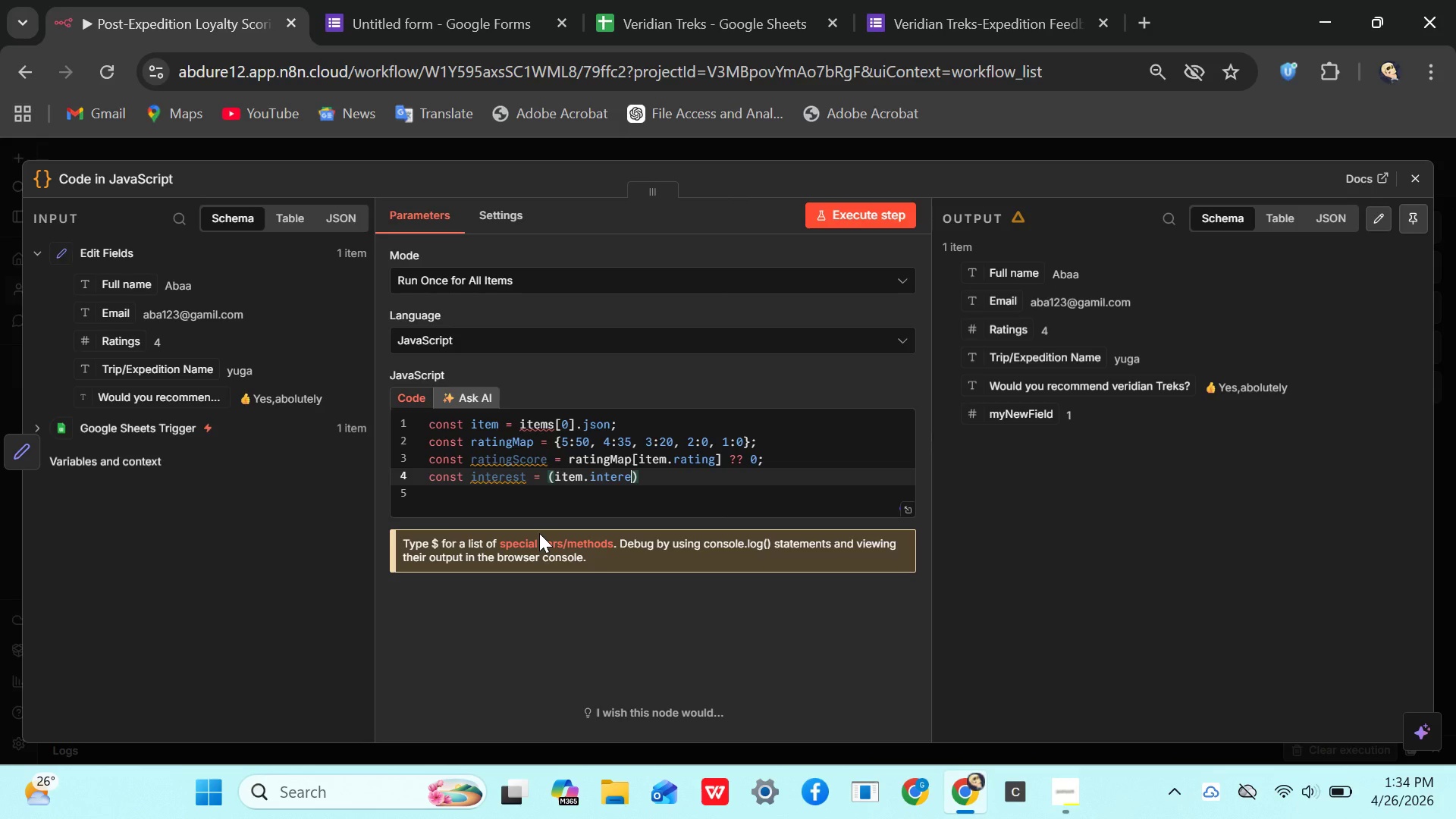 
wait(5.27)
 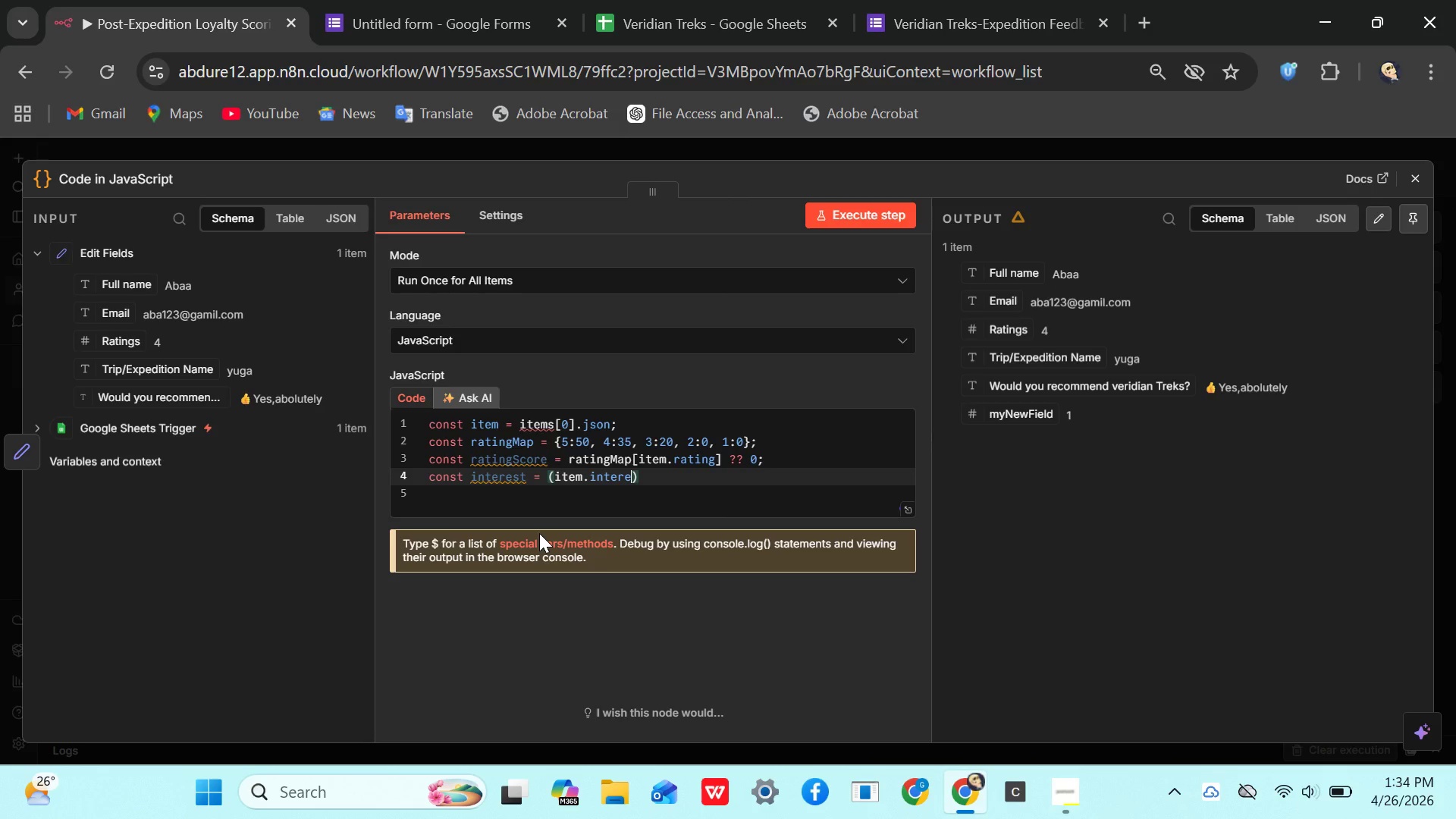 
type(sts)
 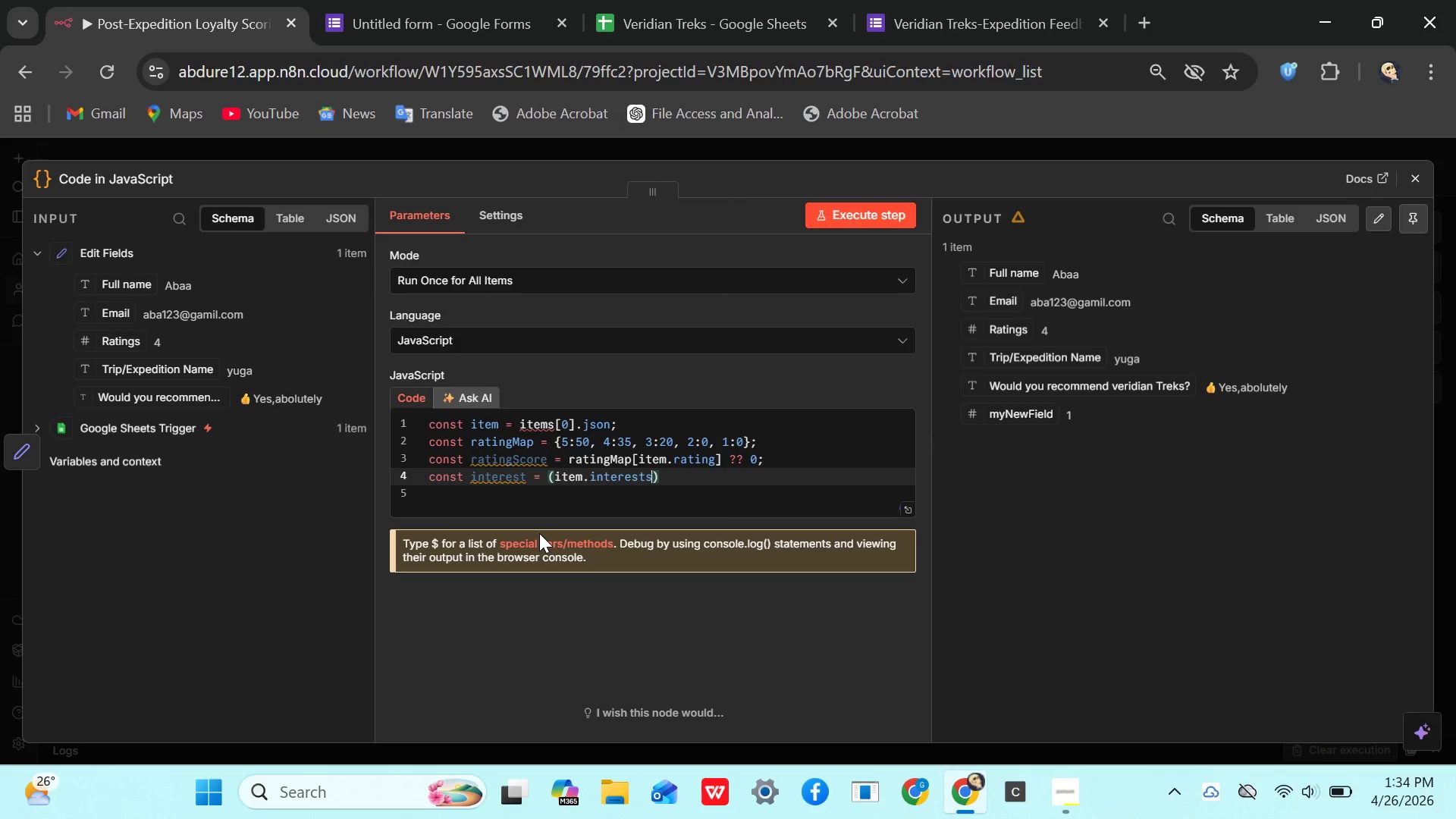 
key(Space)
 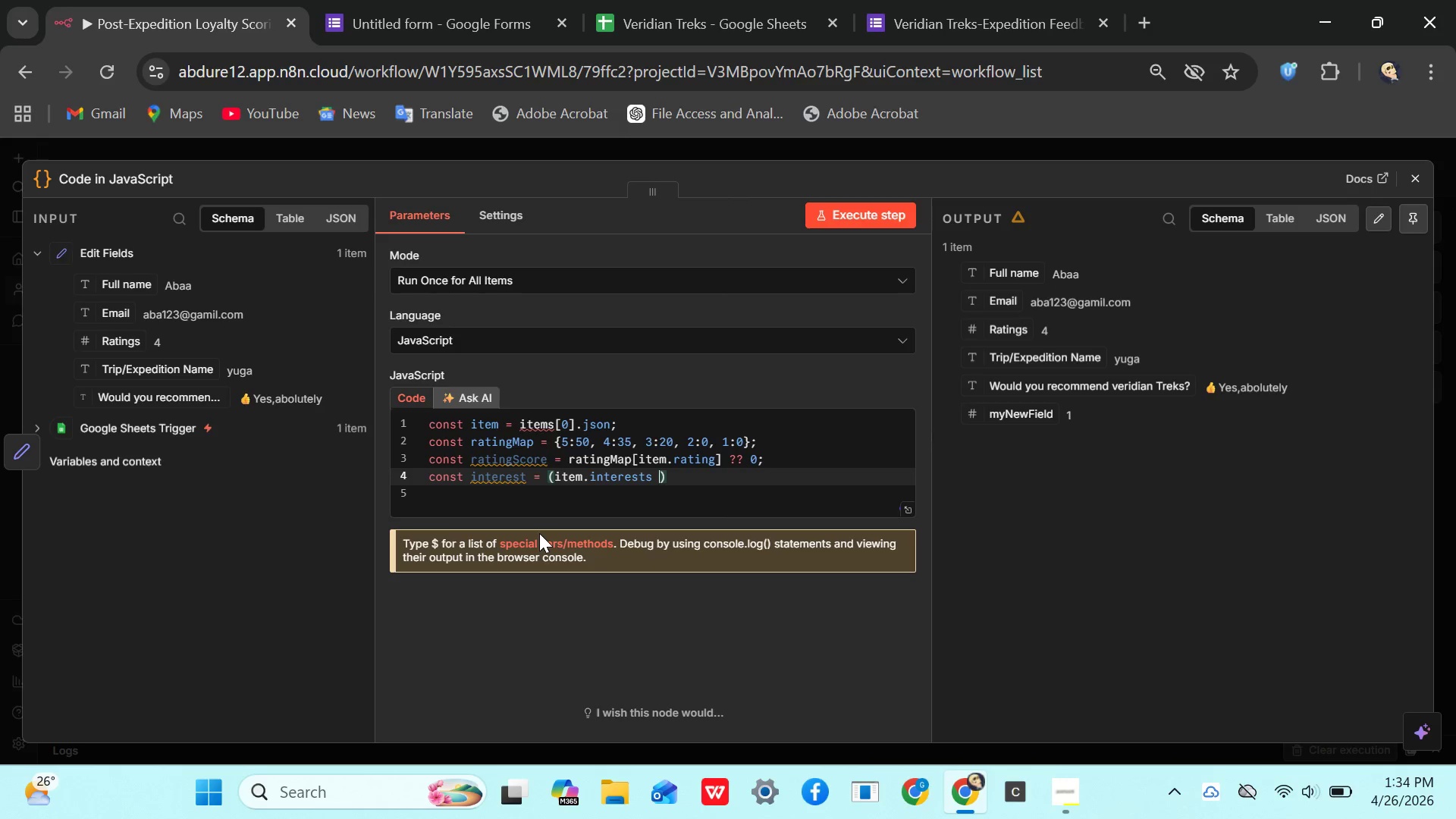 
key(Shift+Backslash)
 